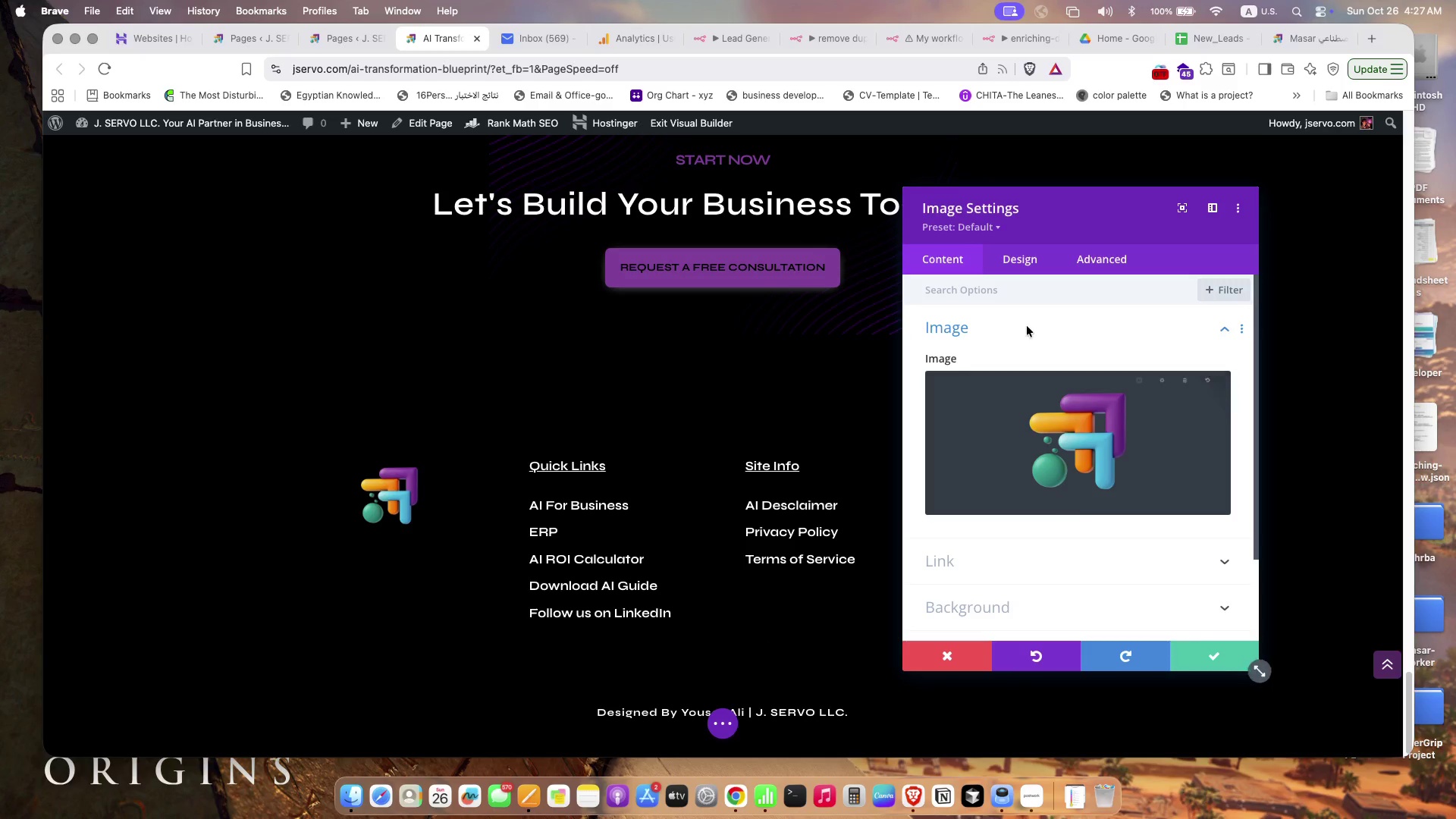 
left_click([1031, 264])
 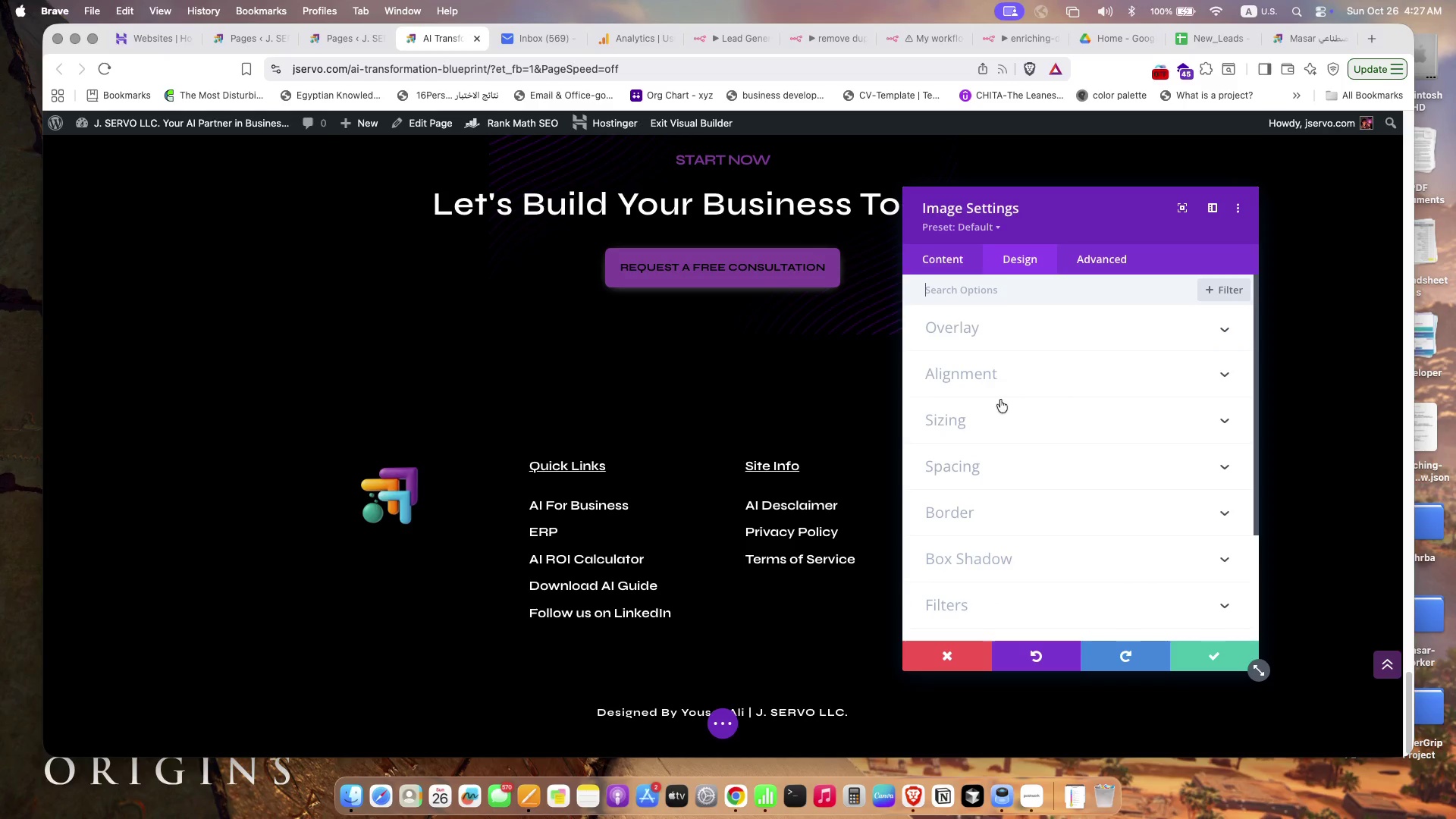 
left_click([1002, 416])
 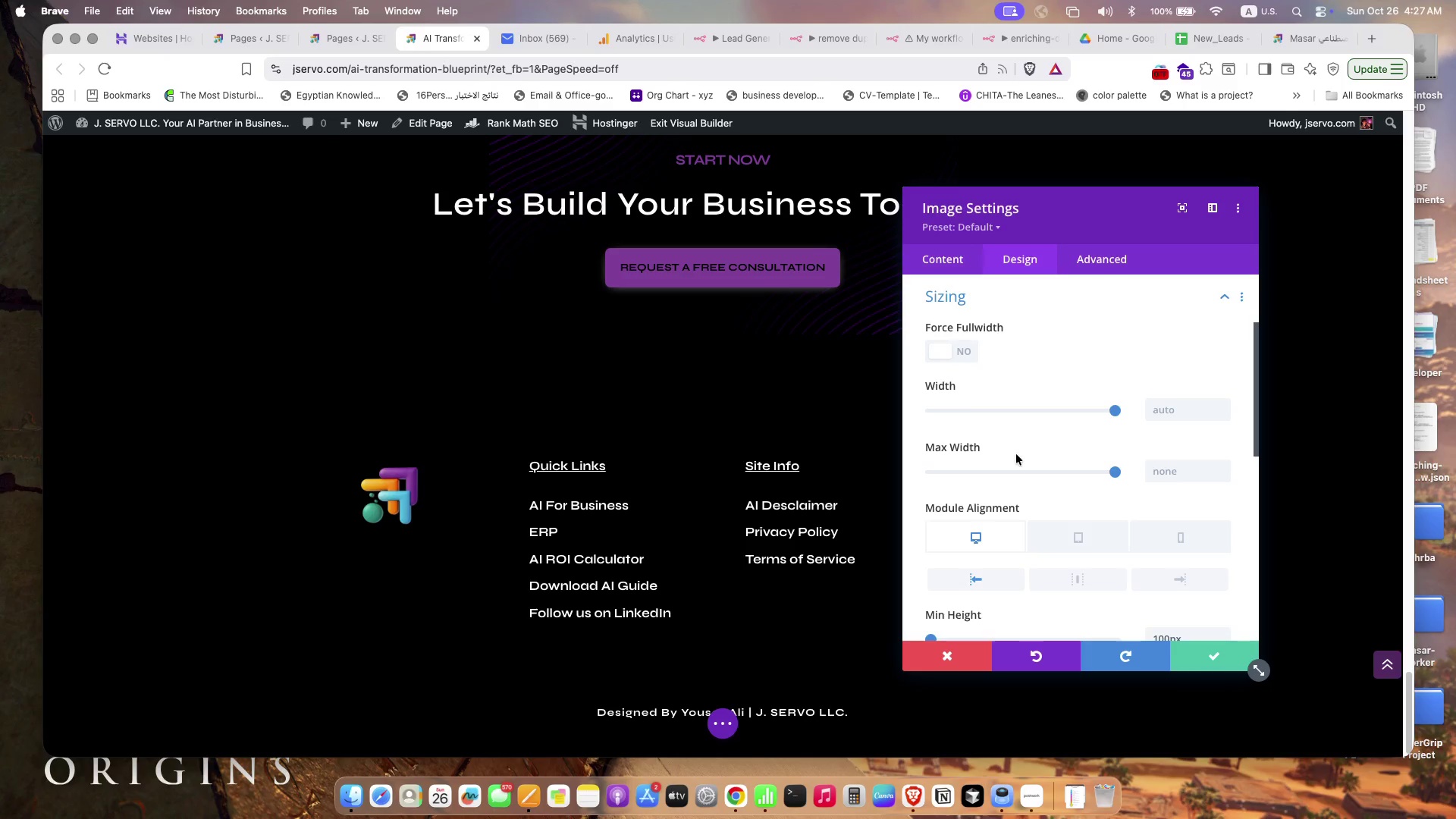 
scroll: coordinate [1016, 454], scroll_direction: down, amount: 19.0
 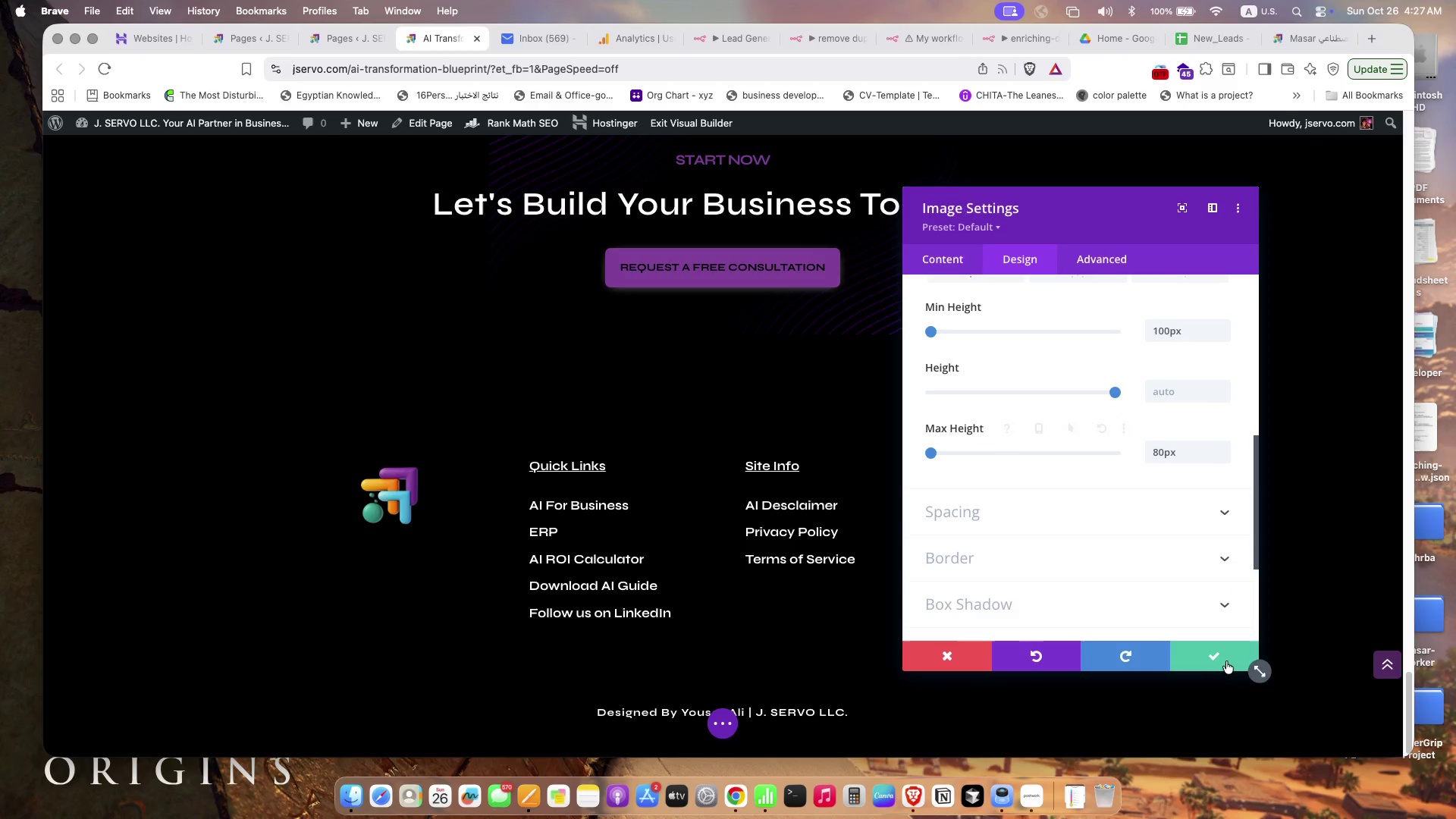 
left_click([1226, 661])
 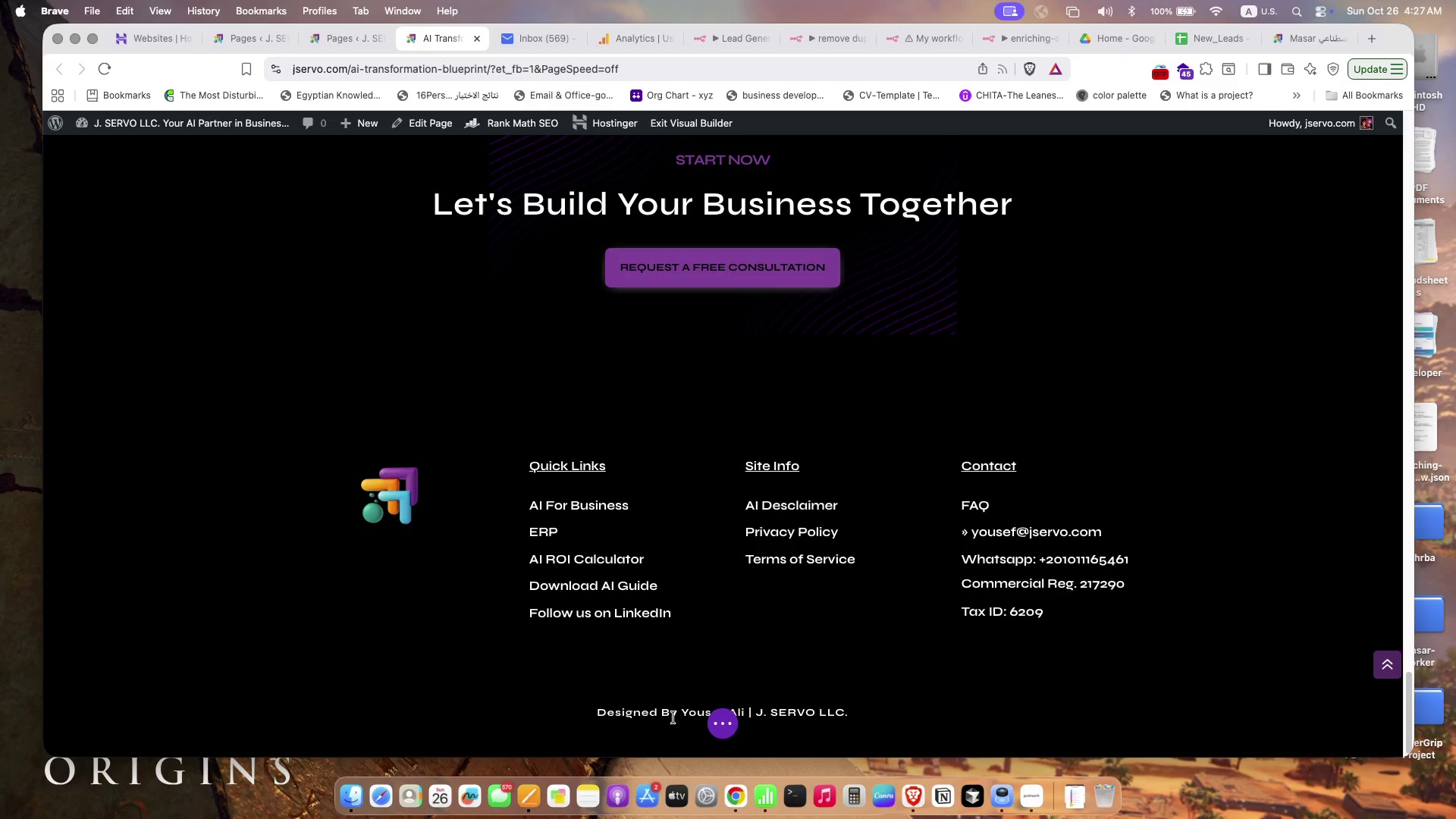 
left_click([717, 720])
 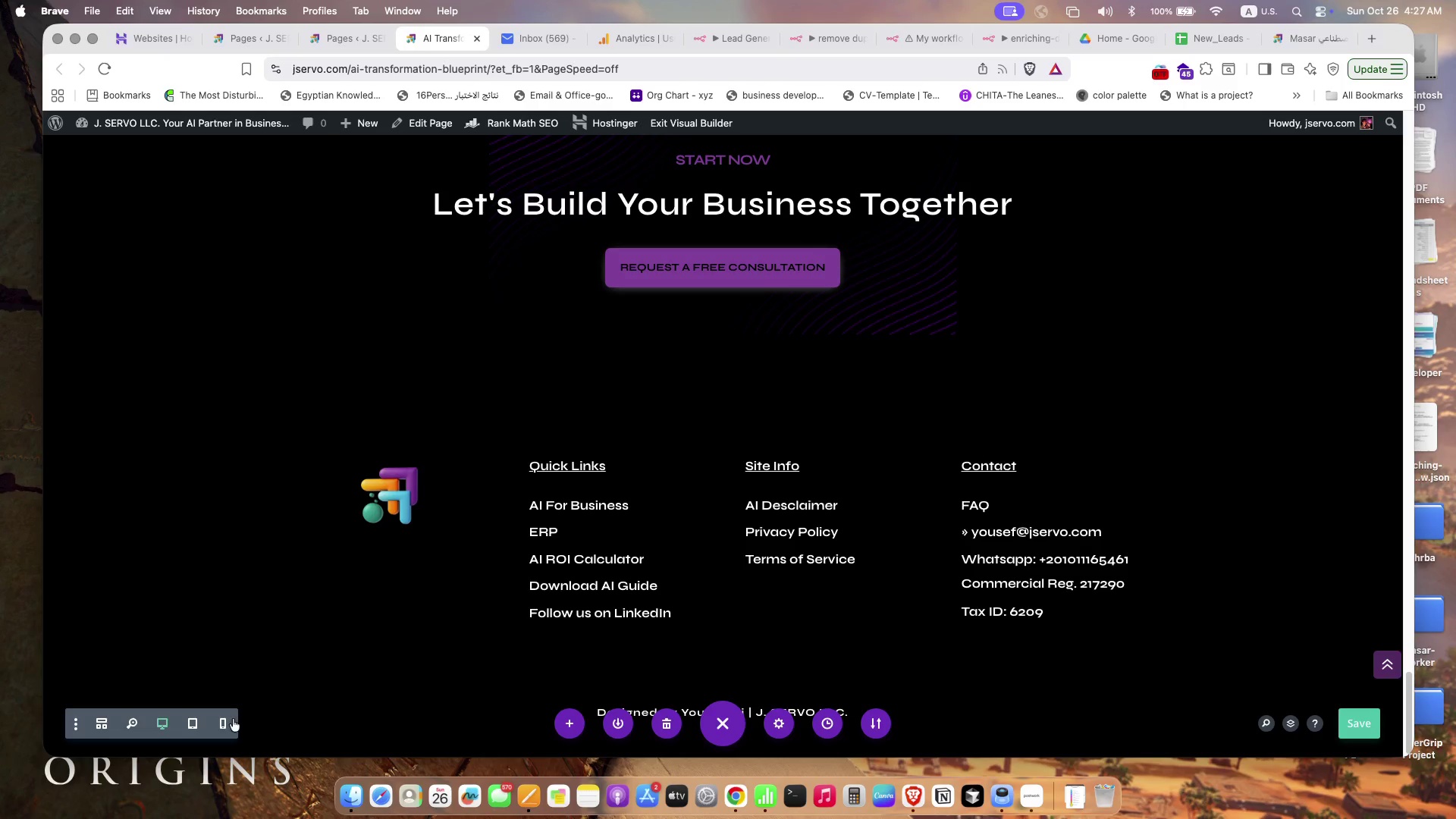 
left_click([228, 719])
 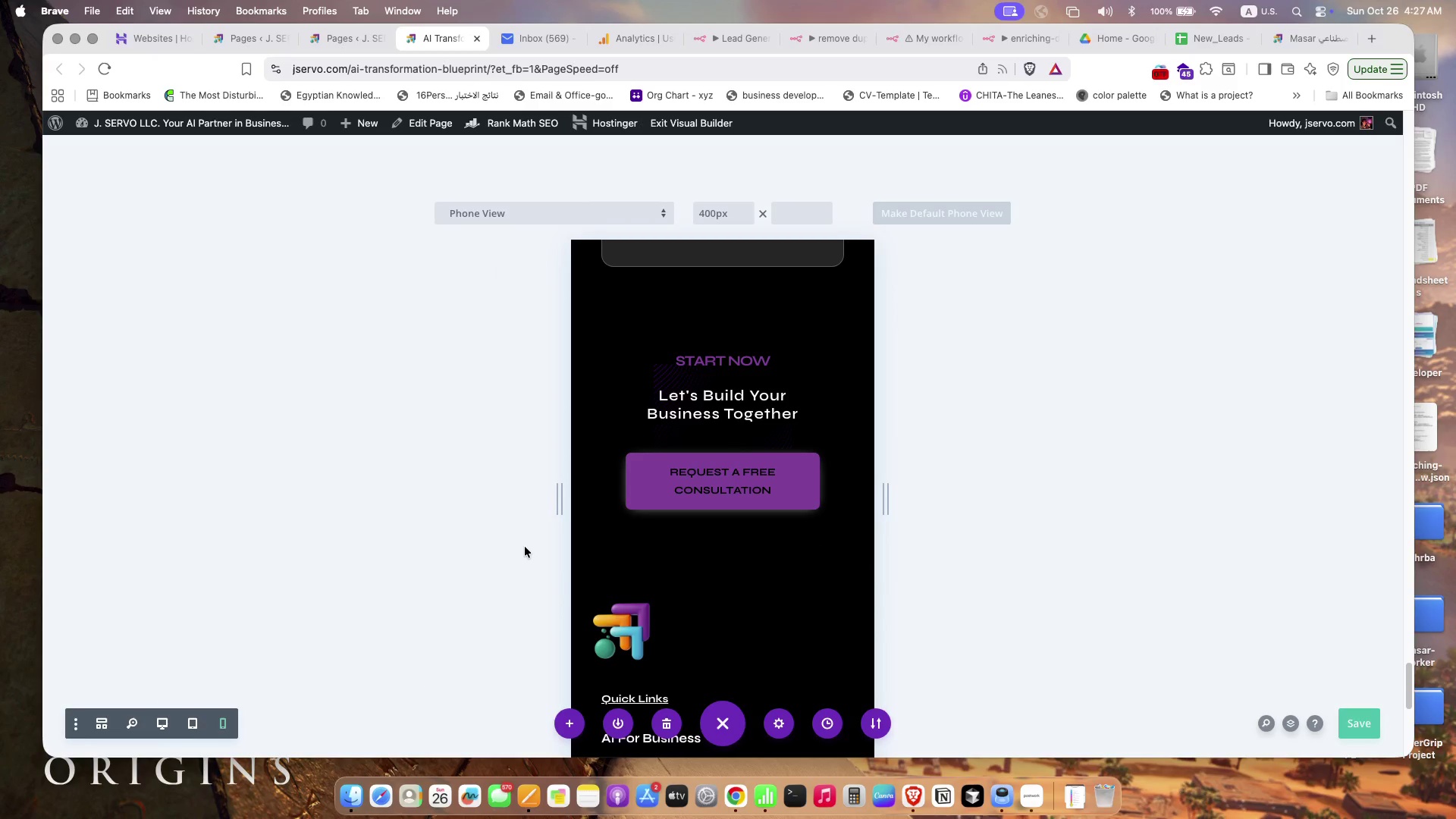 
scroll: coordinate [525, 547], scroll_direction: down, amount: 12.0
 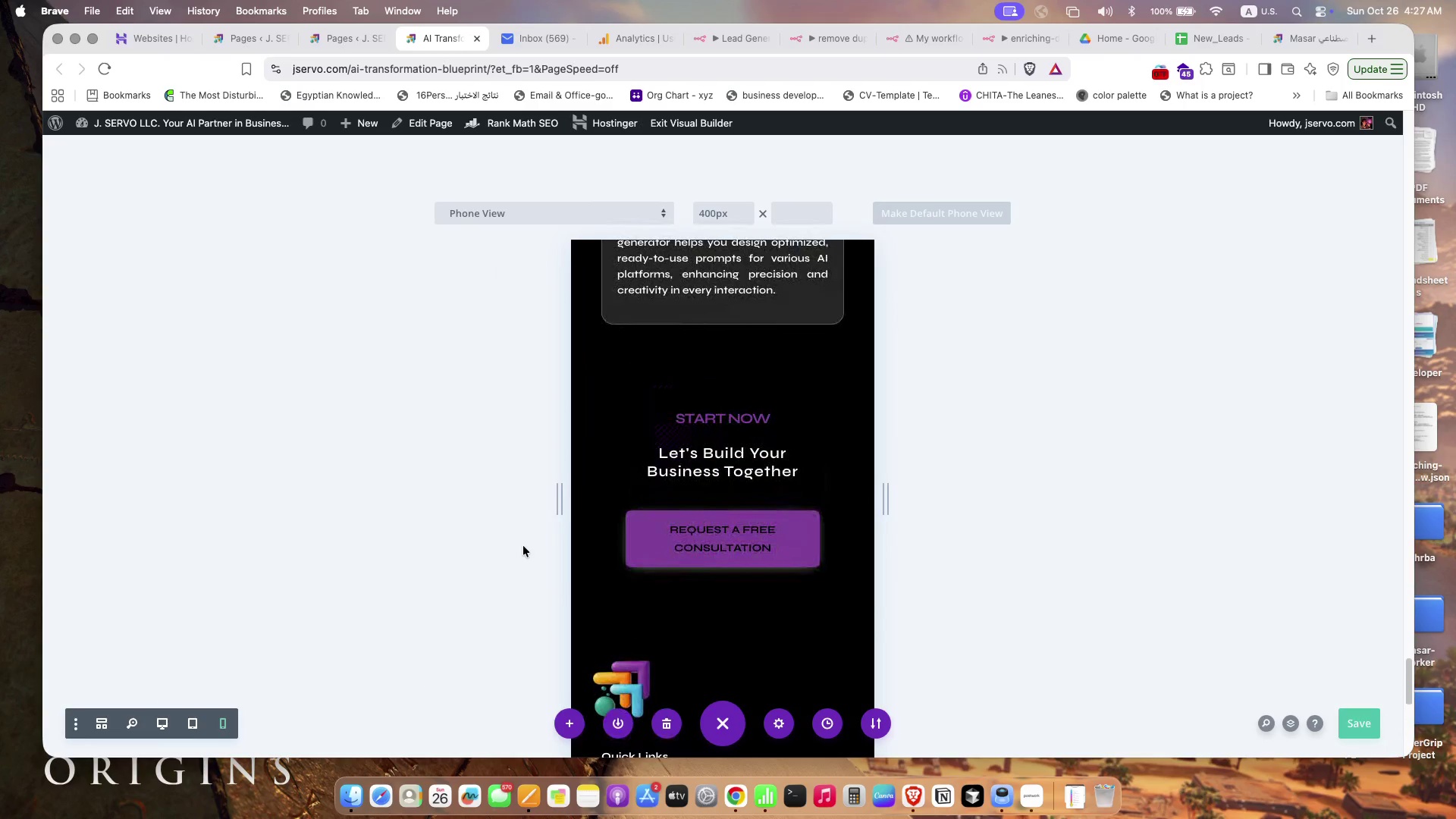 
scroll: coordinate [523, 546], scroll_direction: up, amount: 4.0
 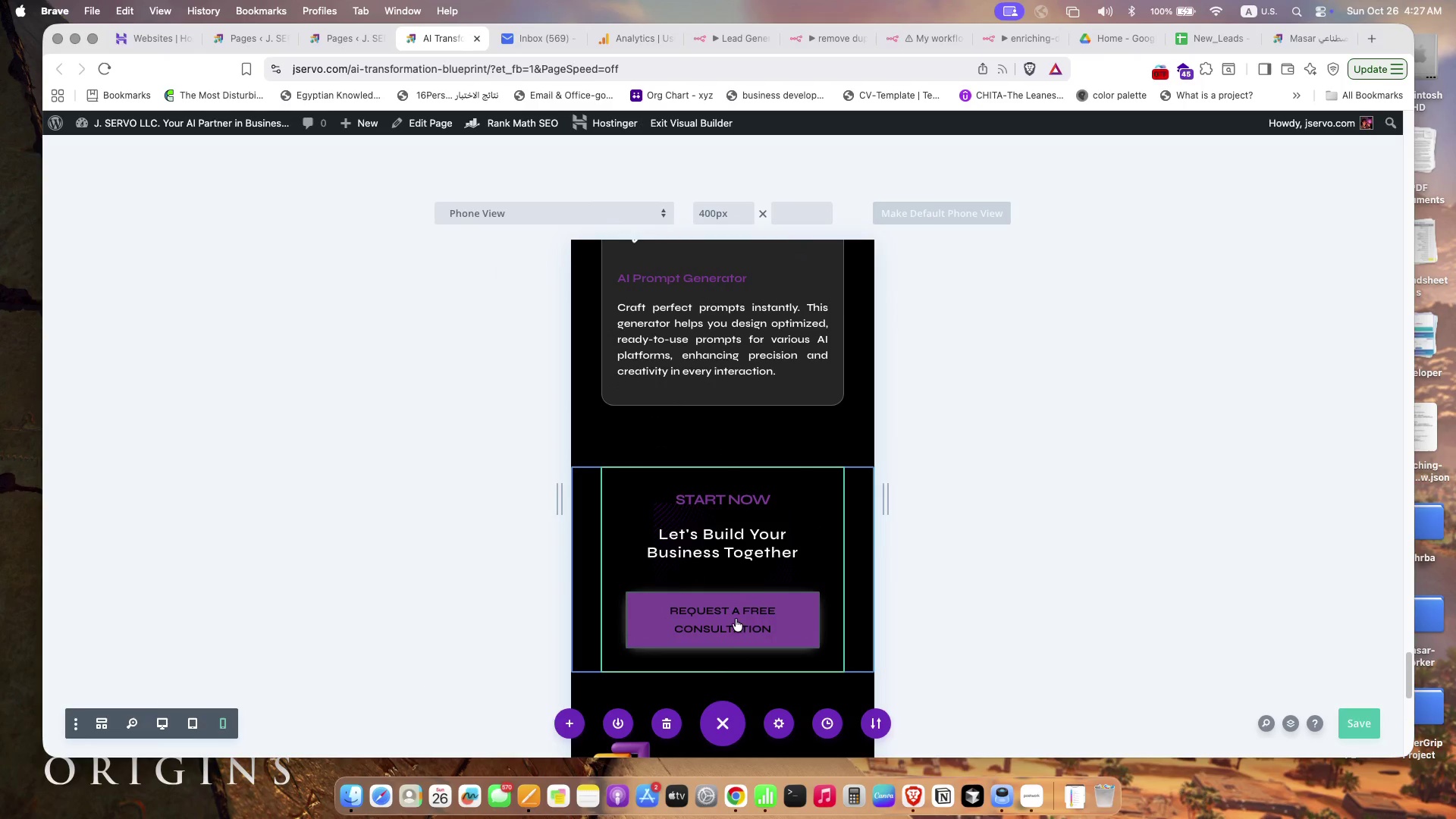 
left_click([736, 619])
 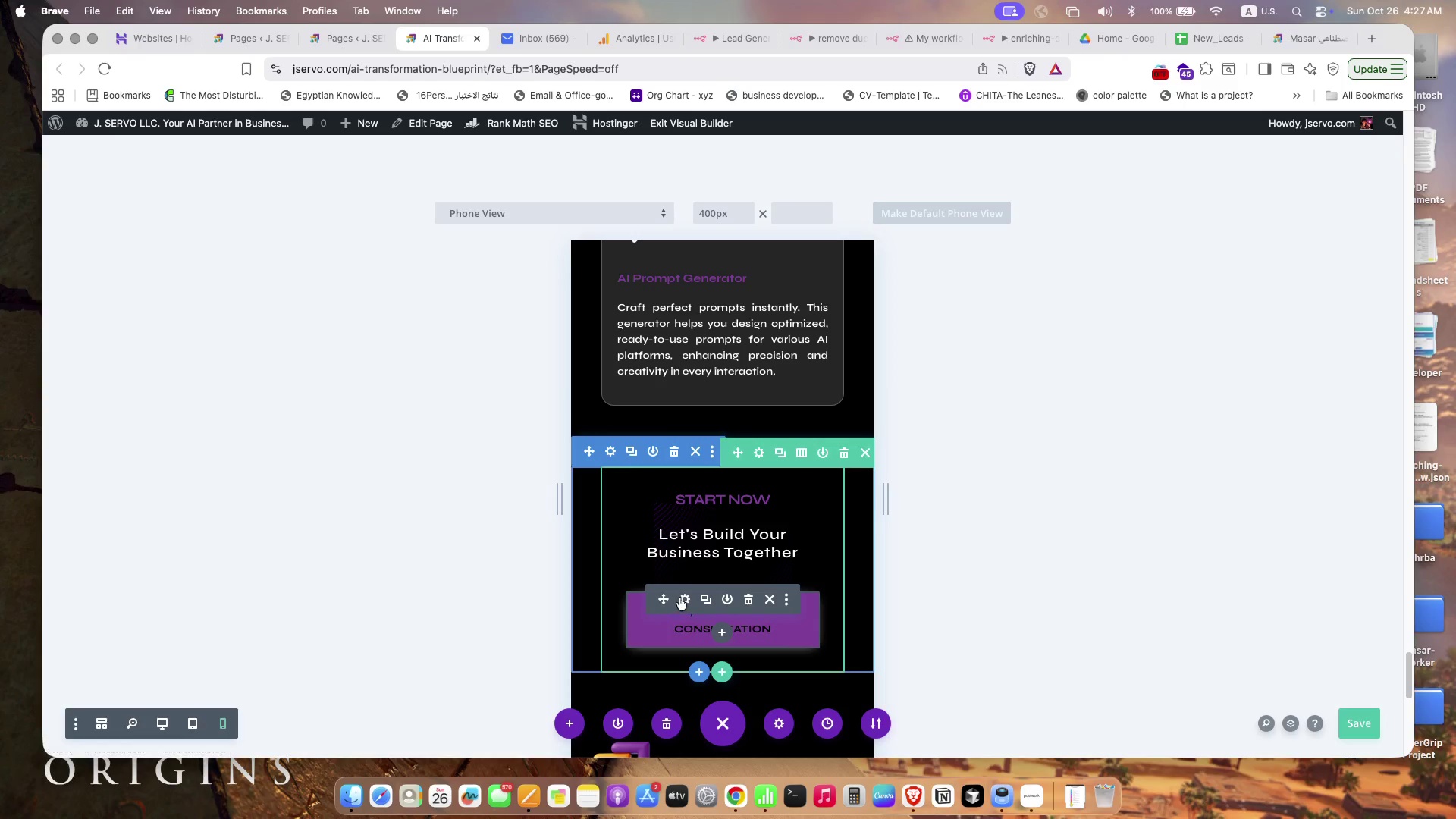 
left_click([683, 597])
 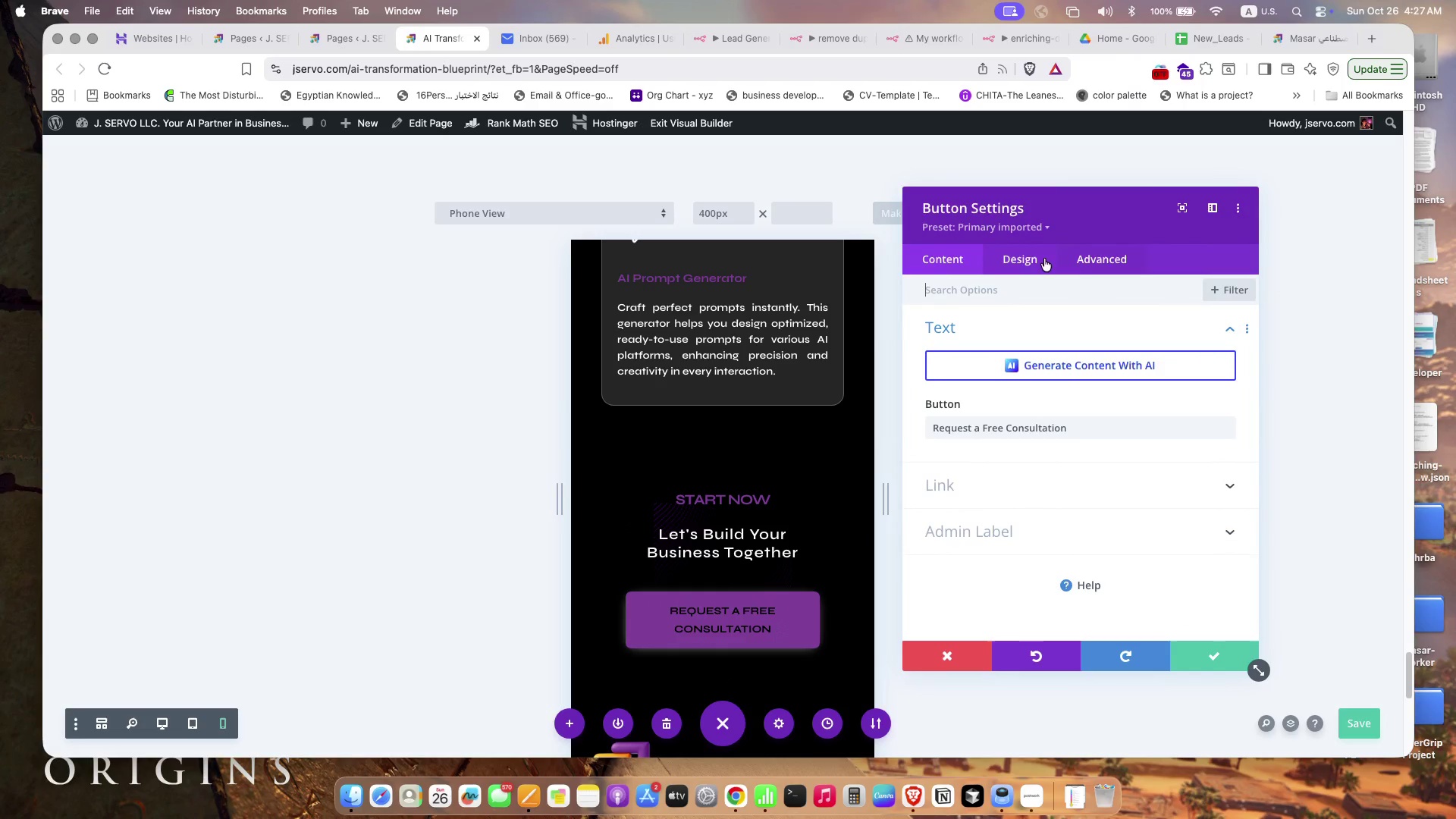 
left_click([1029, 249])
 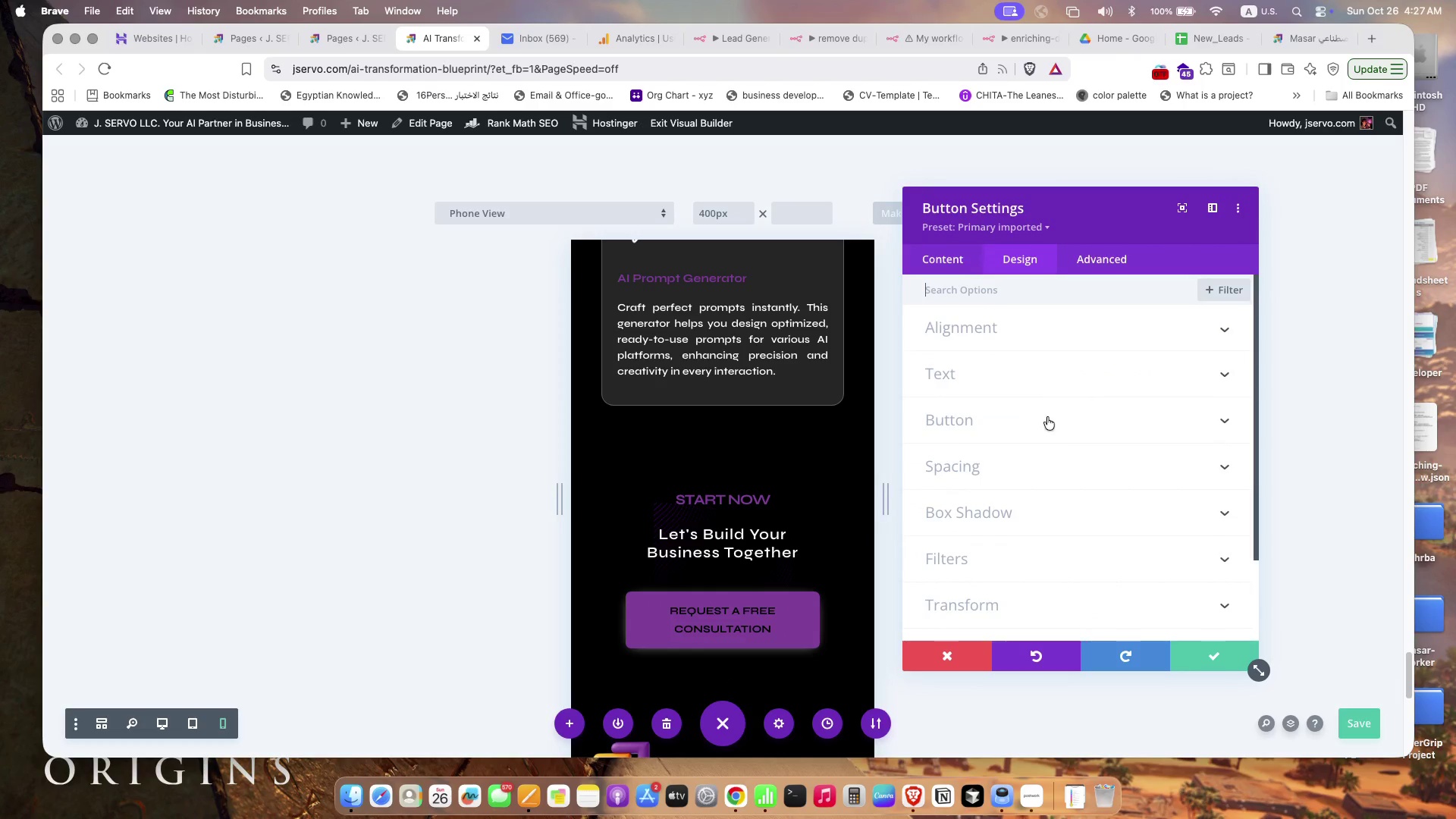 
left_click([1047, 416])
 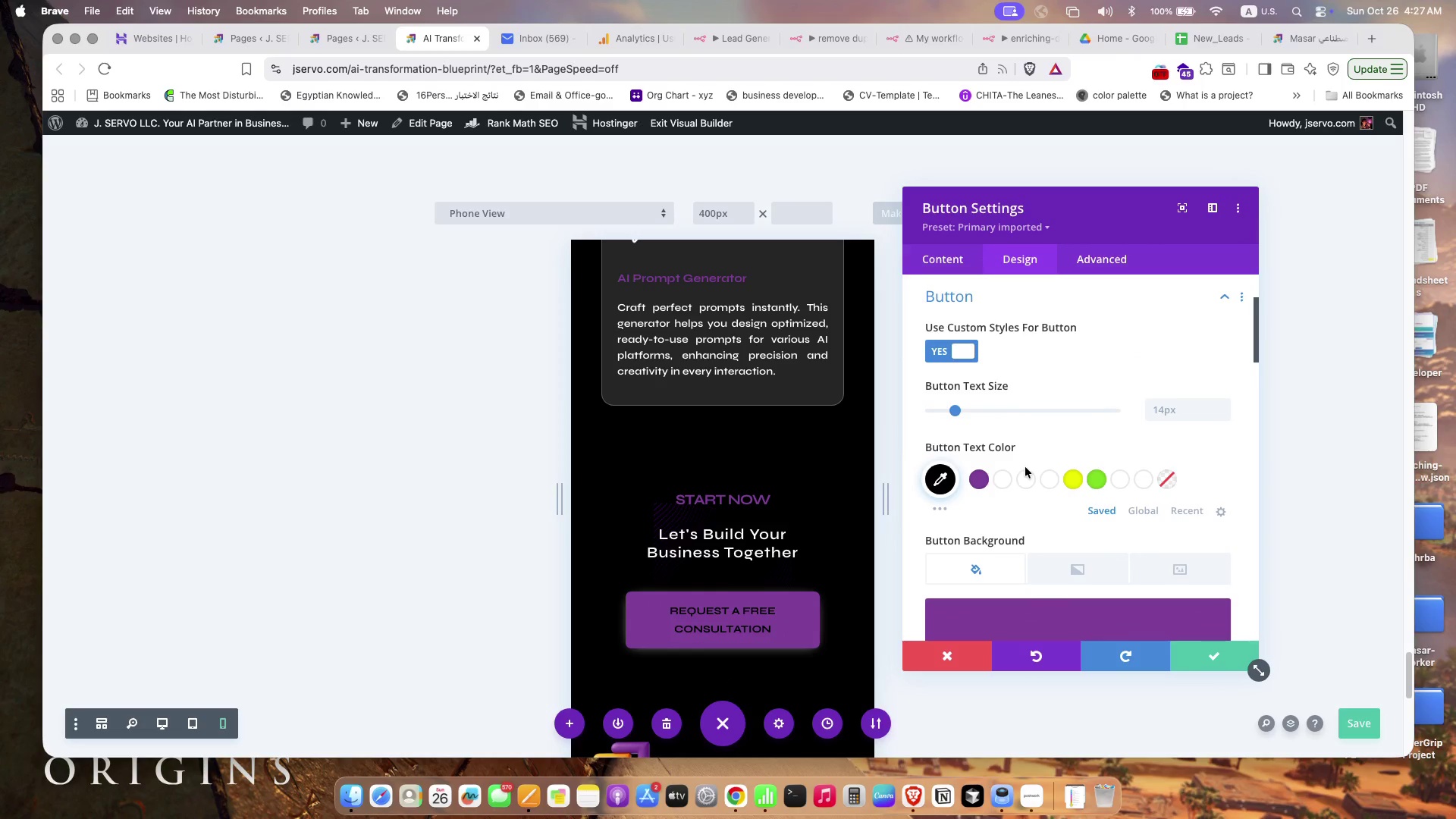 
scroll: coordinate [1025, 470], scroll_direction: down, amount: 5.0
 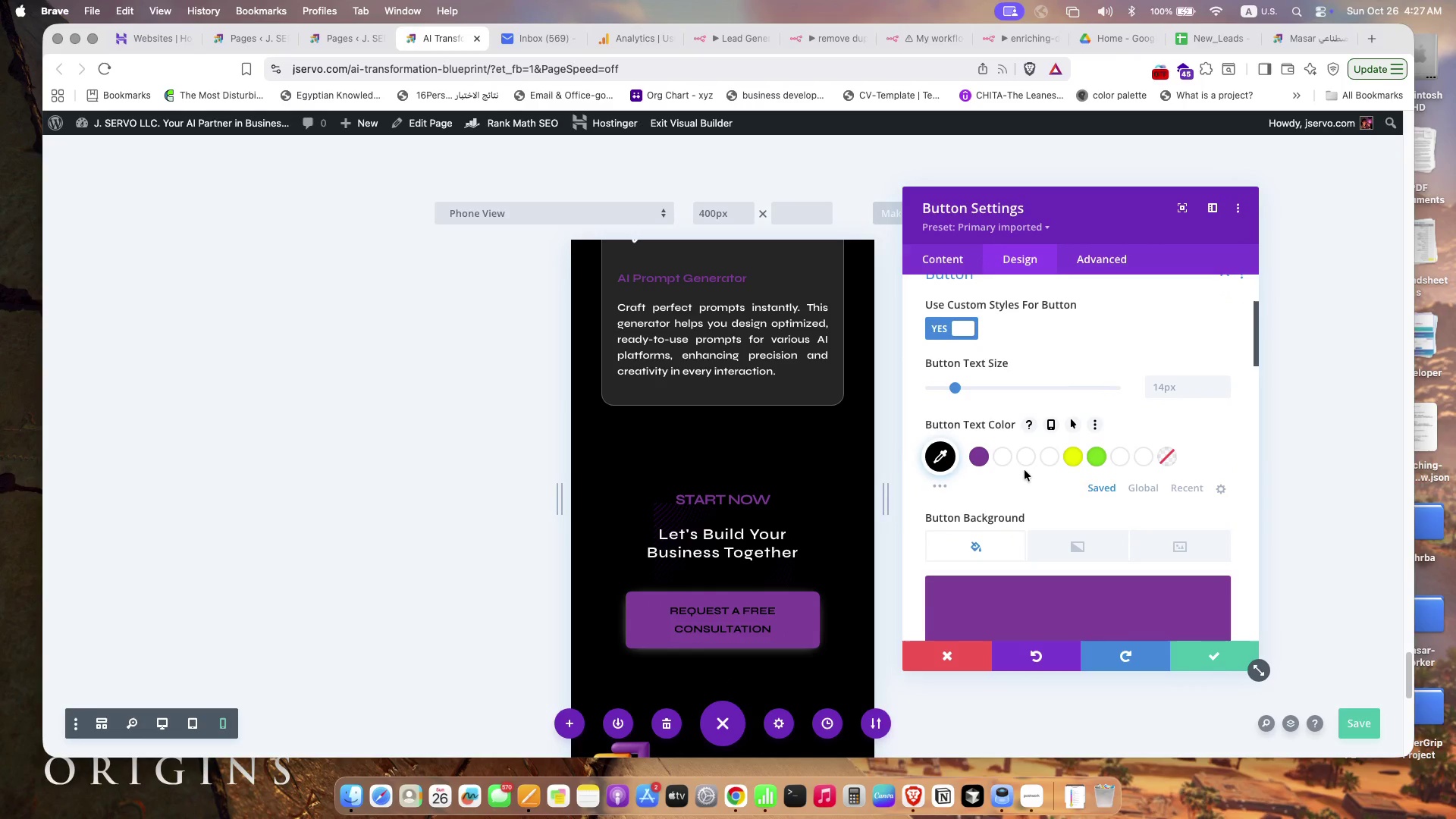 
scroll: coordinate [1025, 470], scroll_direction: up, amount: 4.0
 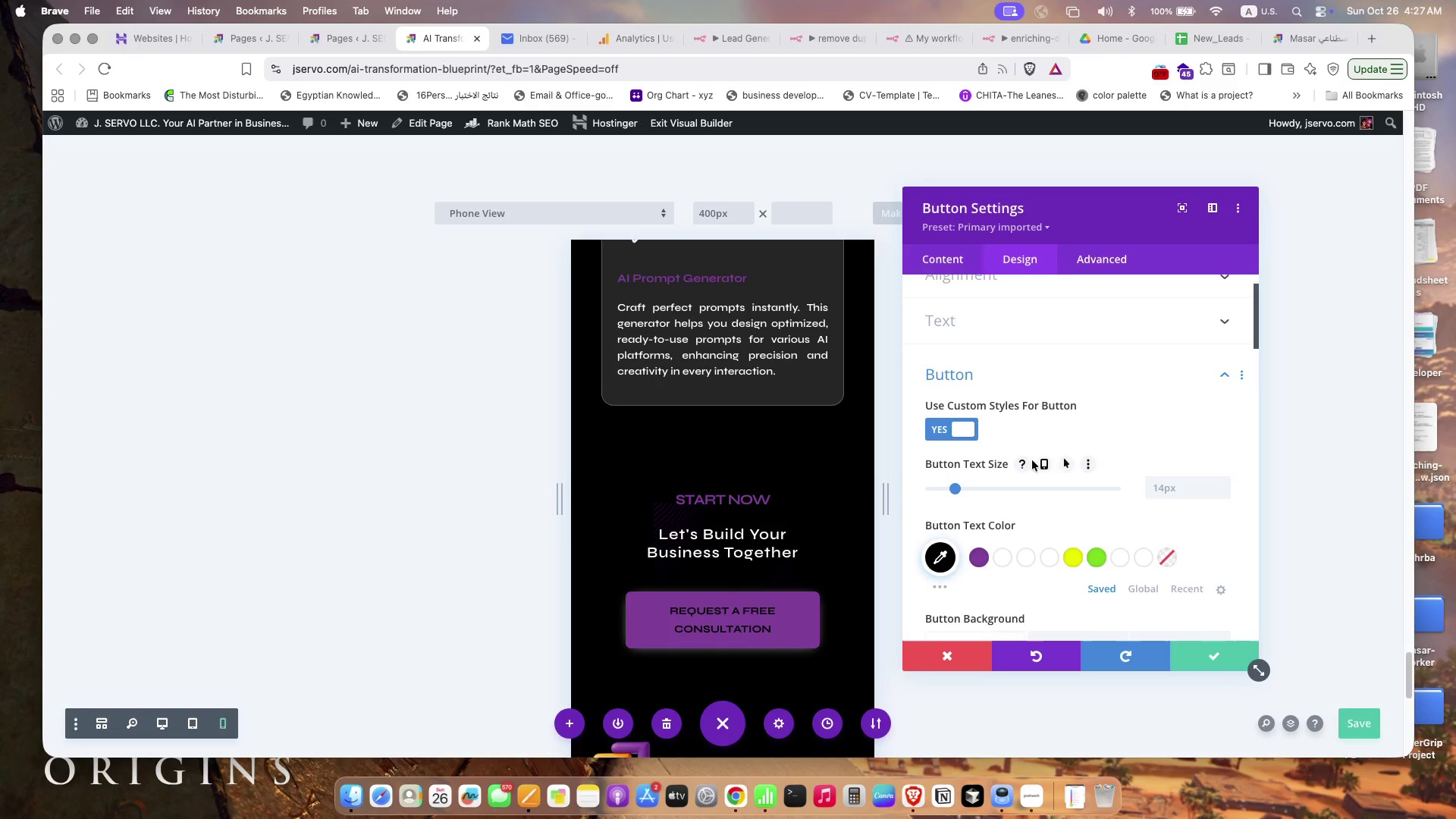 
left_click([1046, 463])
 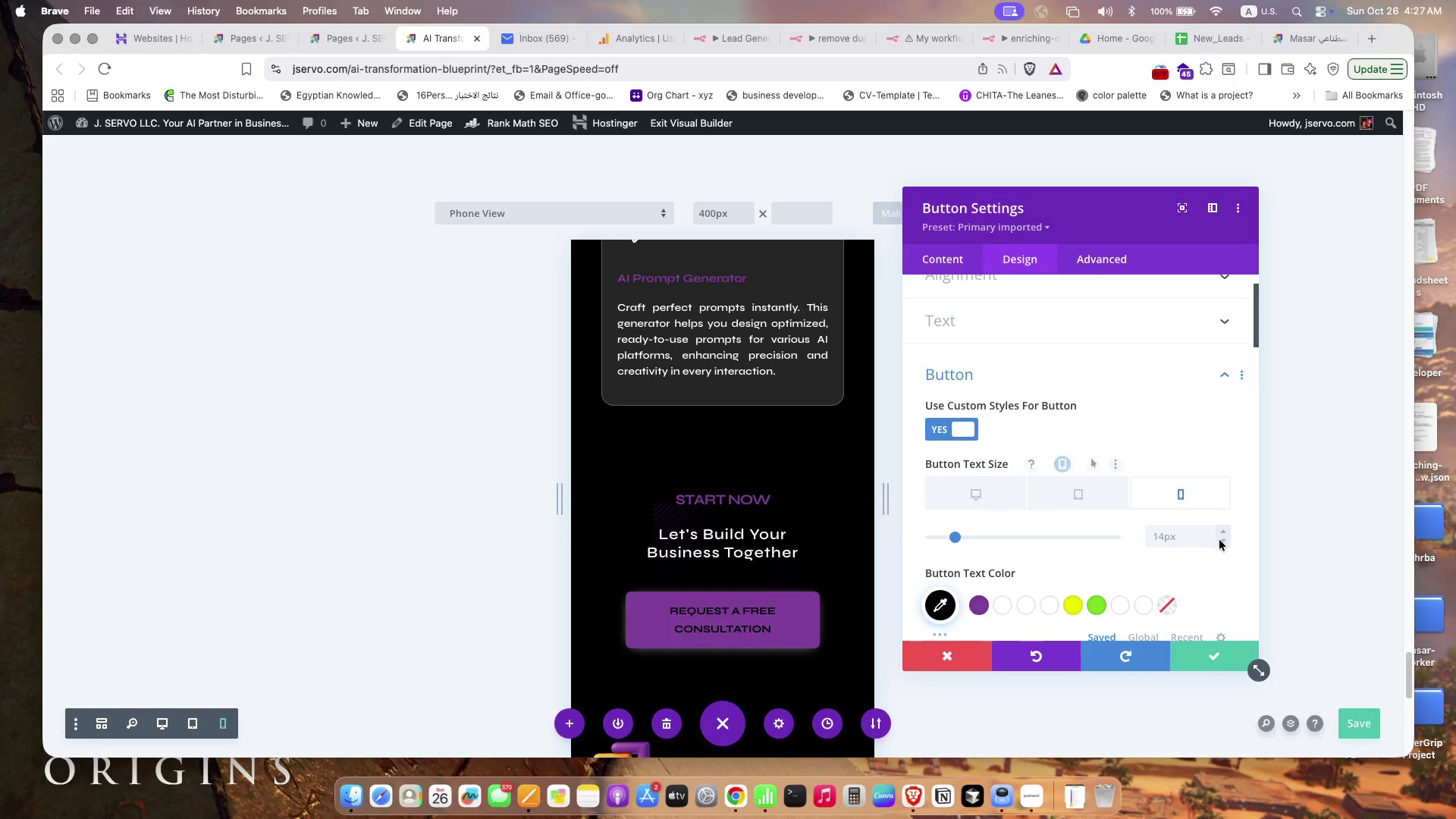 
left_click([1221, 540])
 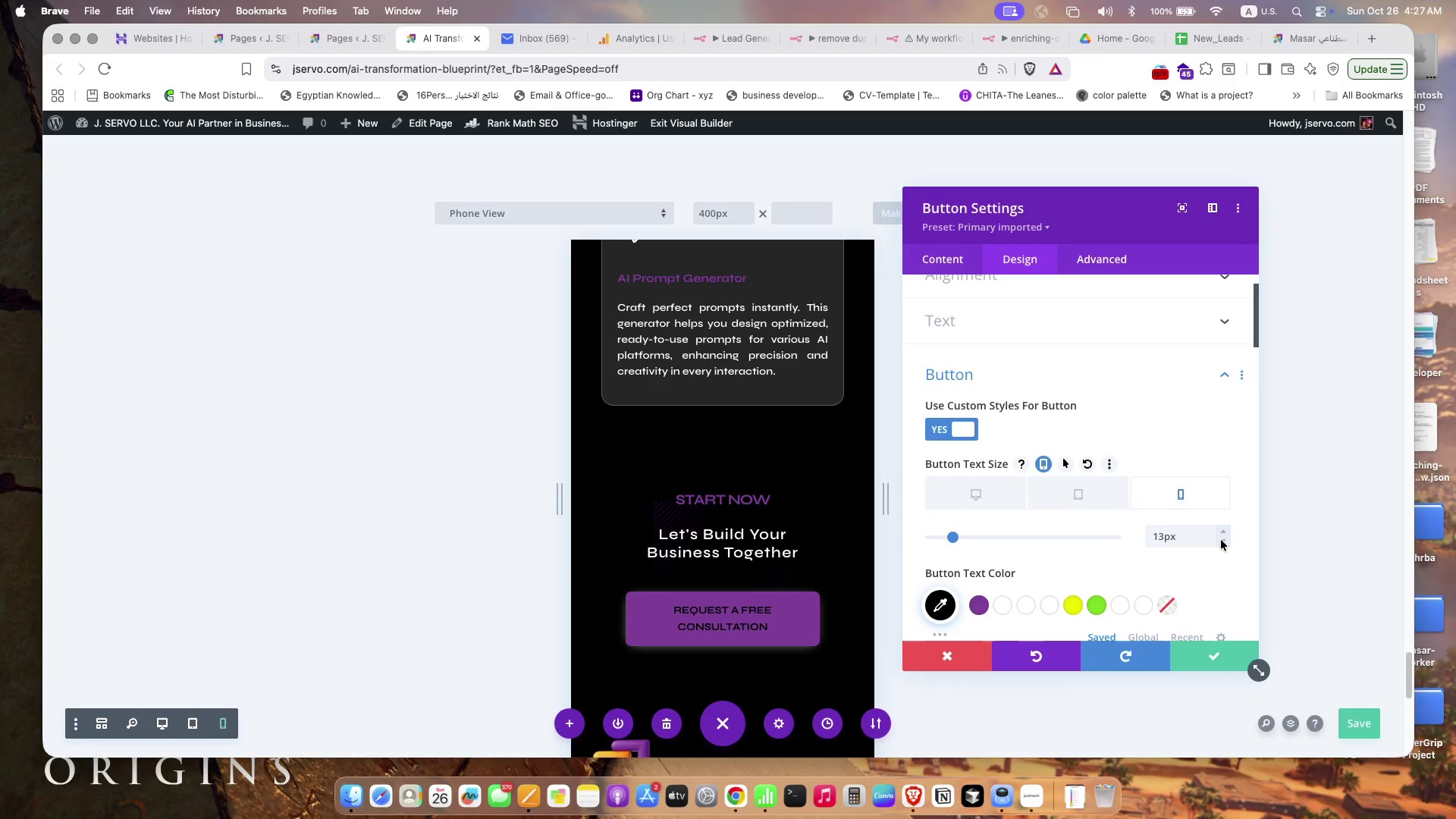 
left_click([1221, 540])
 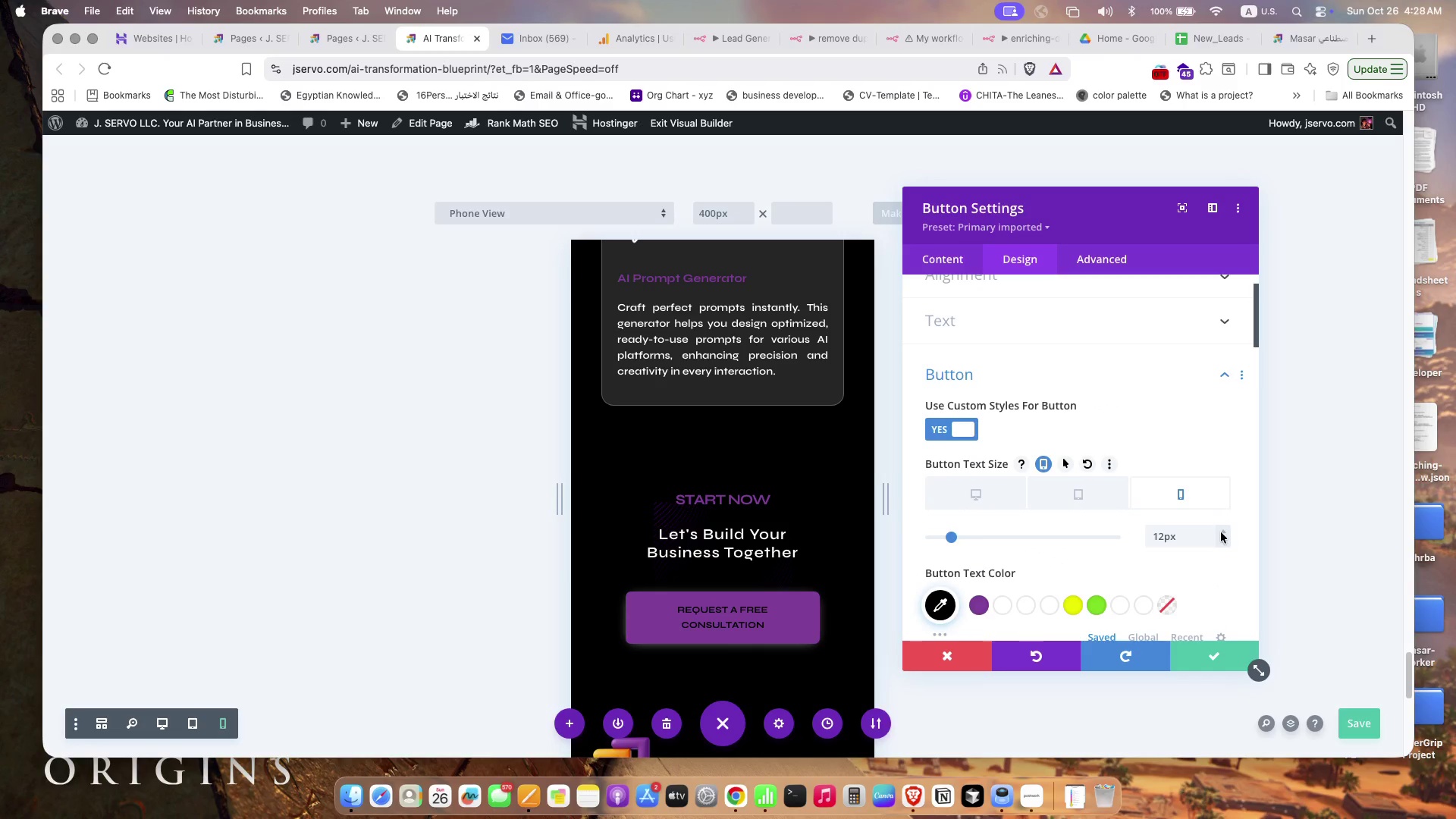 
left_click([1219, 530])
 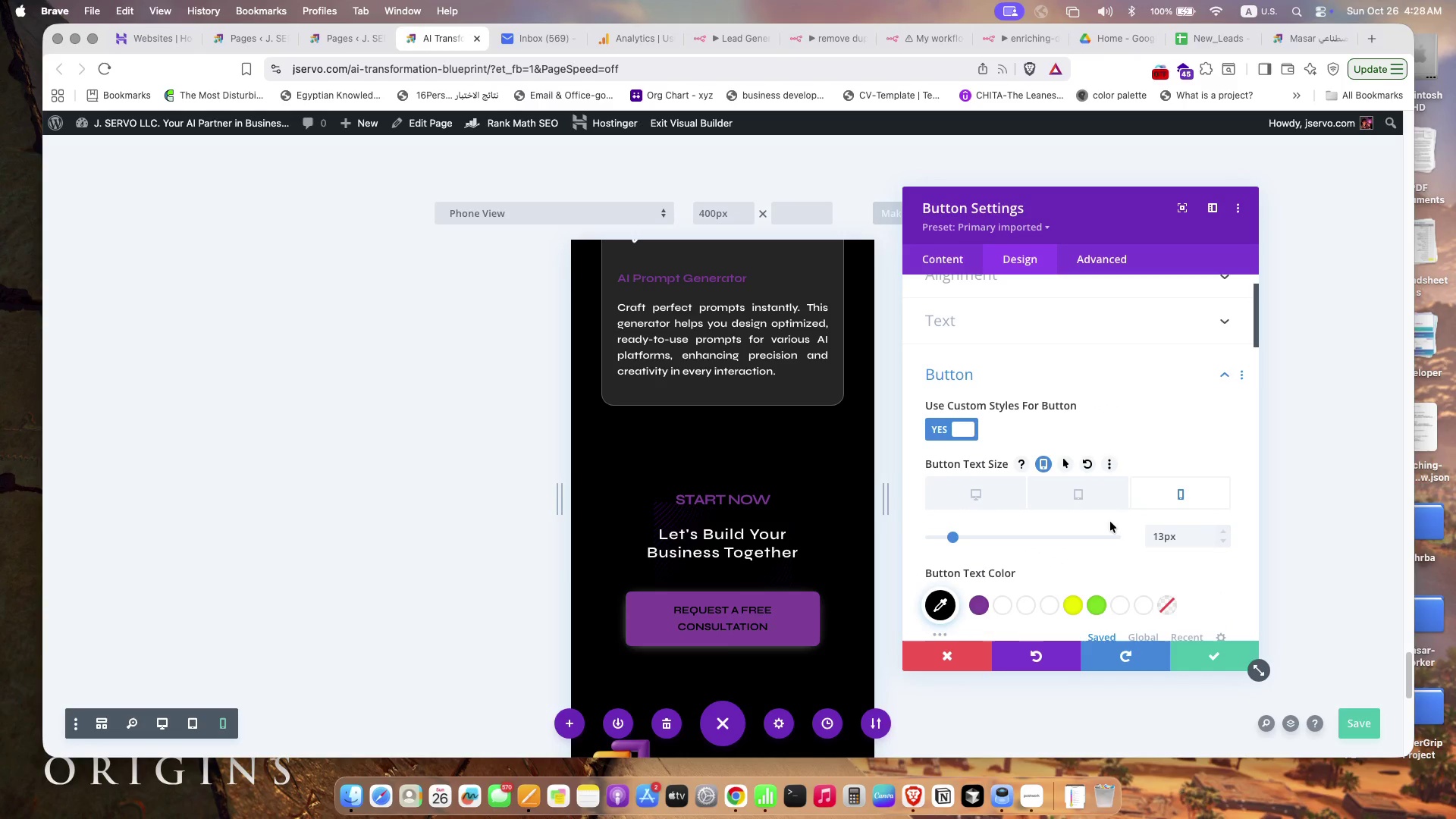 
scroll: coordinate [1088, 520], scroll_direction: down, amount: 30.0
 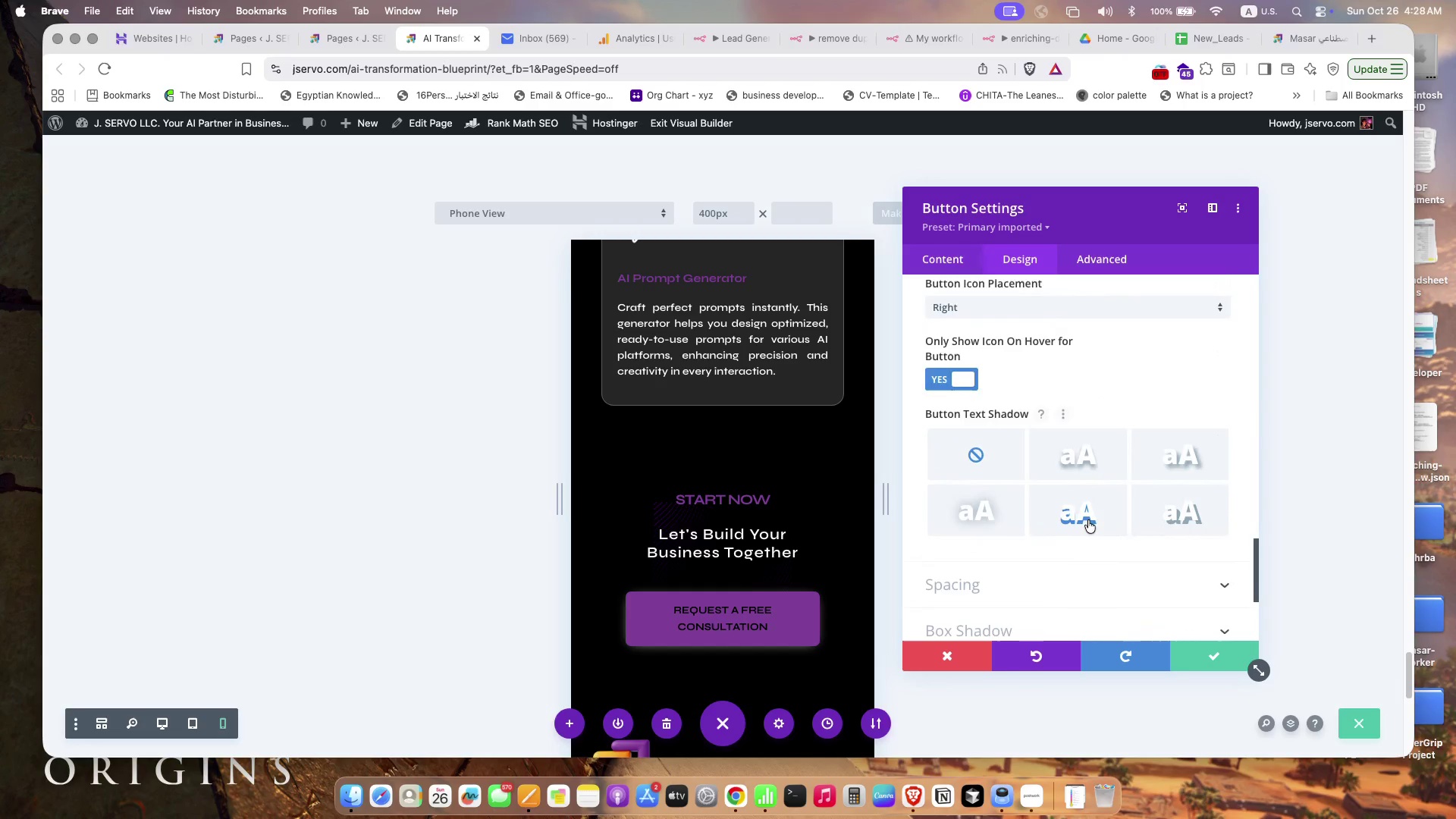 
left_click([1086, 517])
 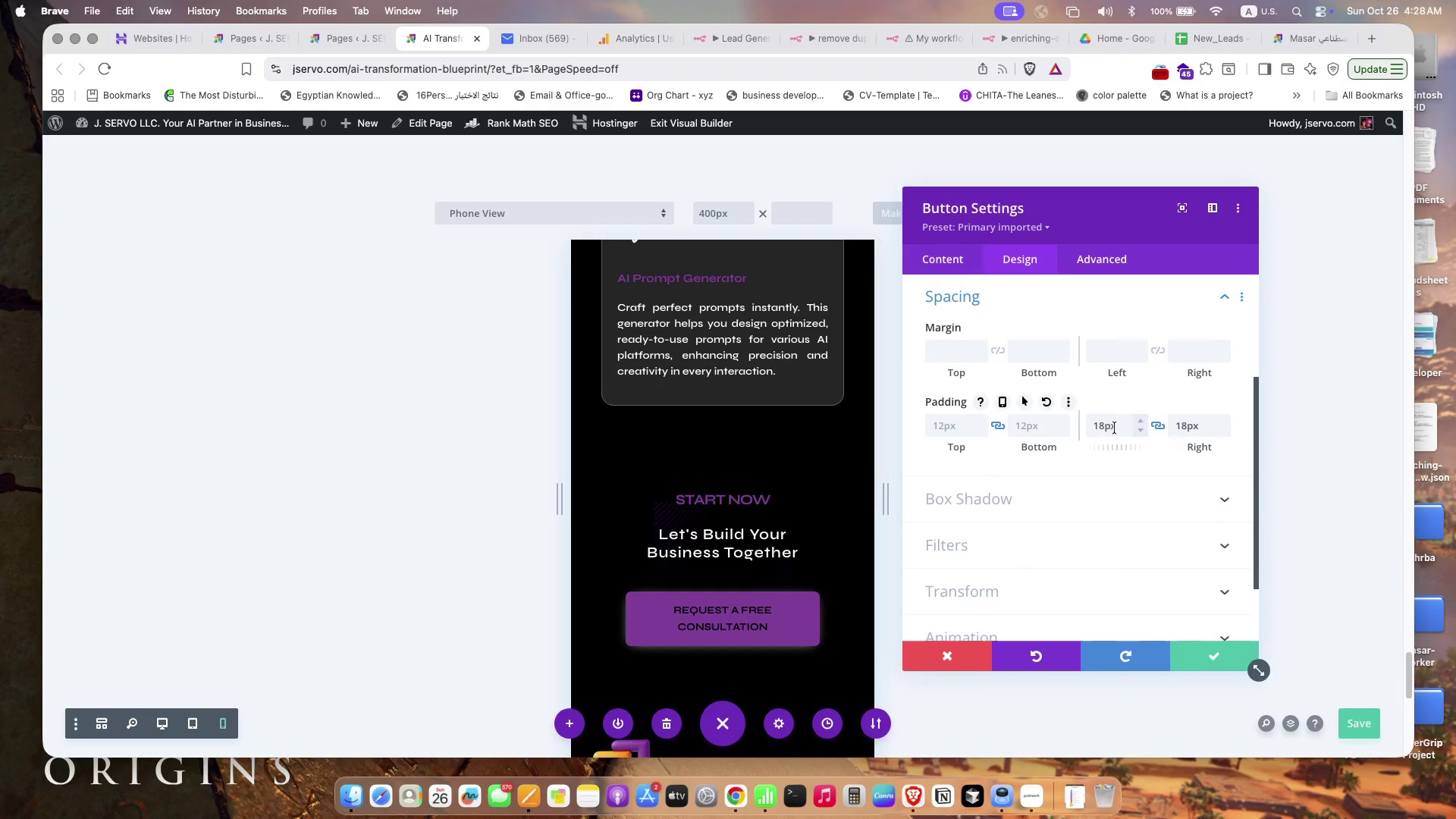 
left_click([1141, 428])
 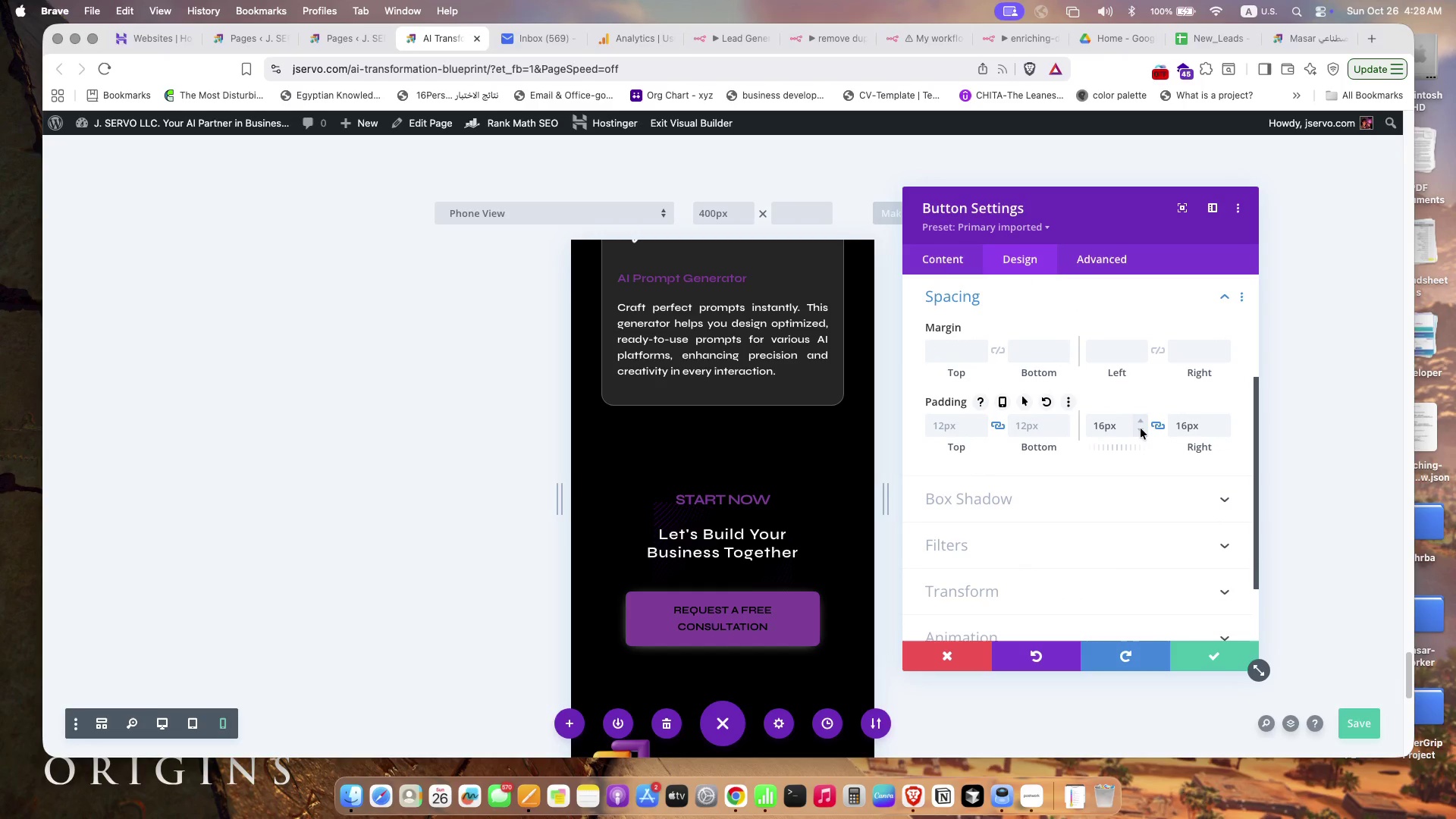 
left_click([1141, 428])
 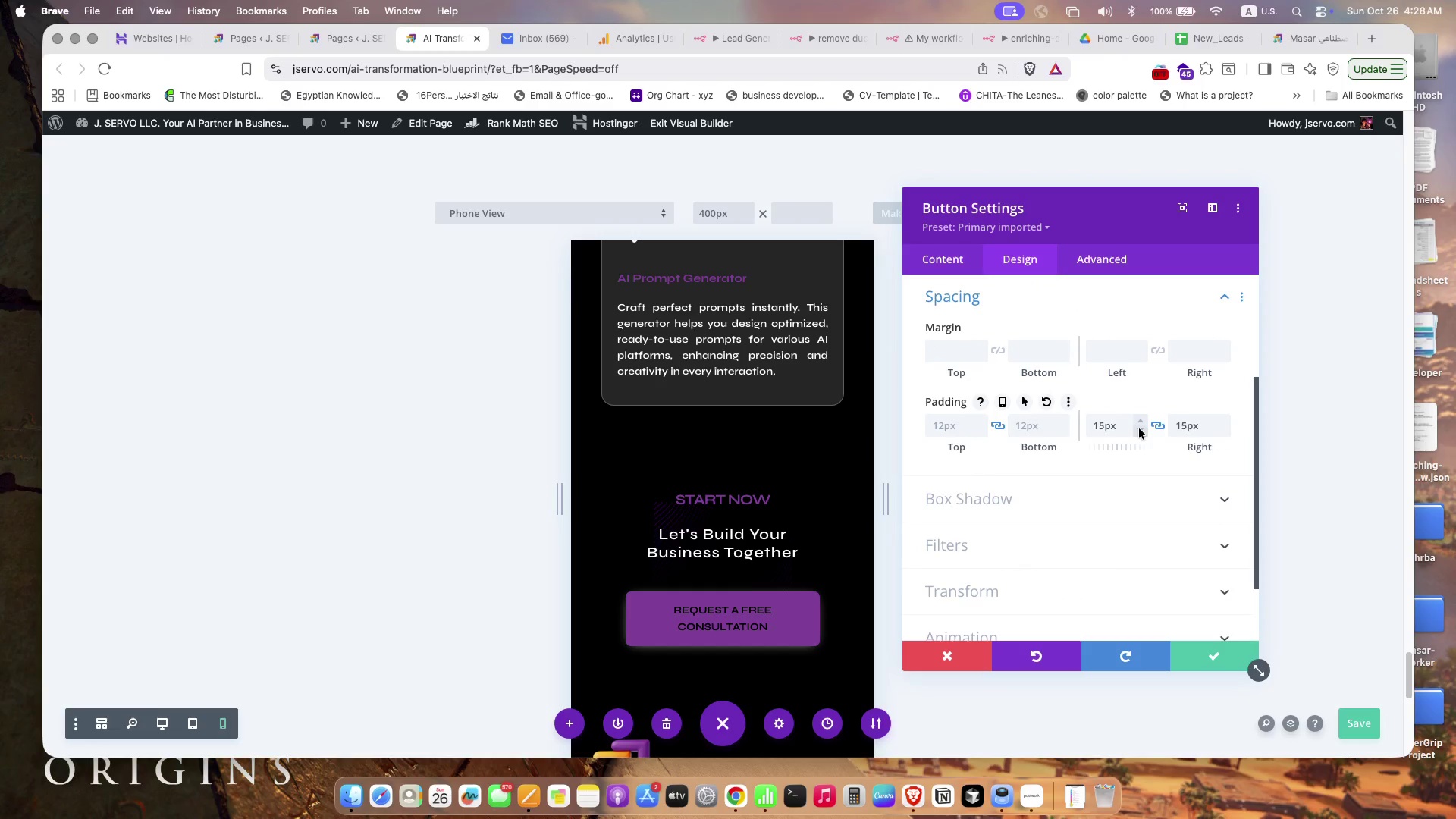 
double_click([1139, 428])
 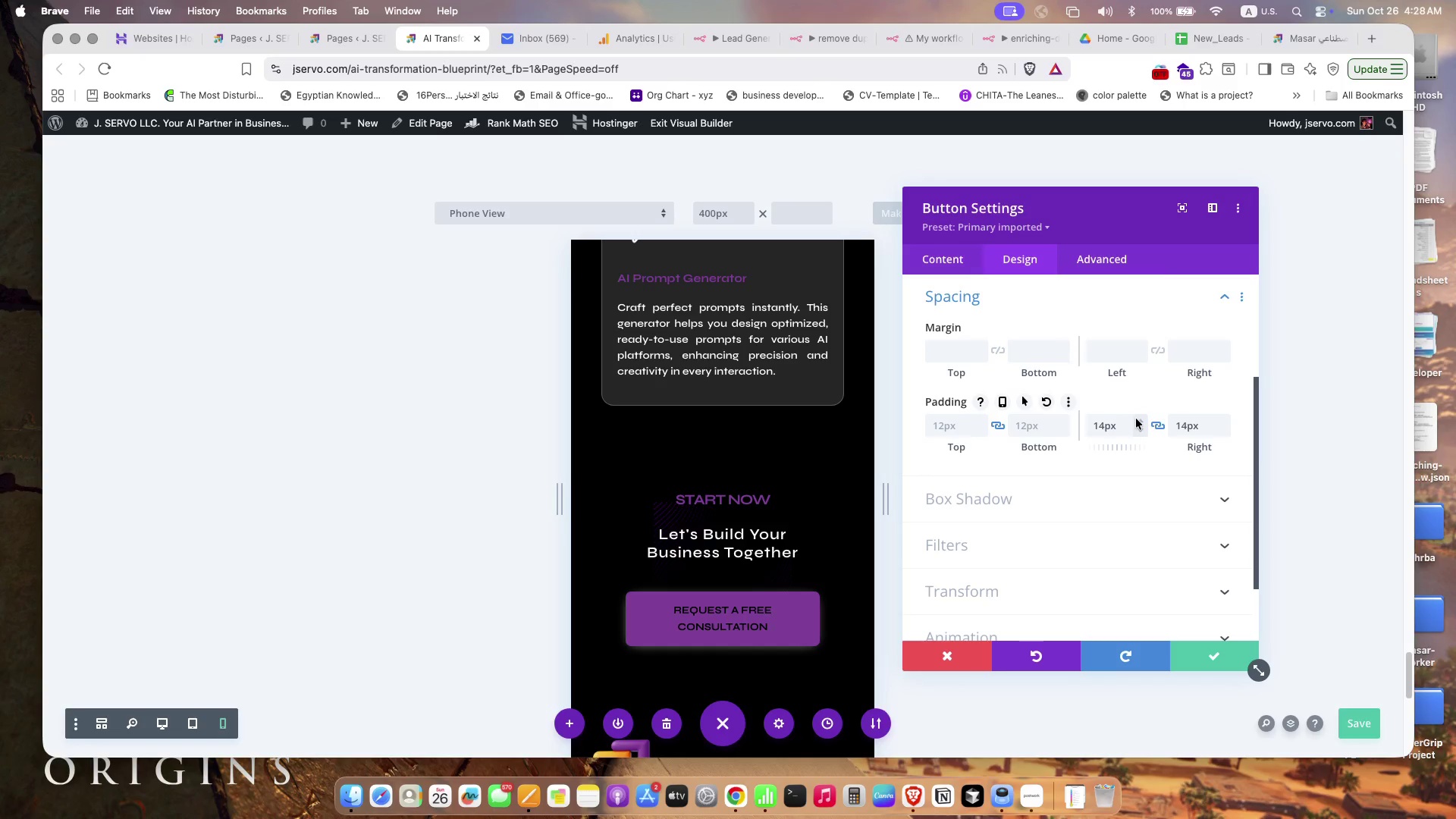 
left_click([1138, 419])
 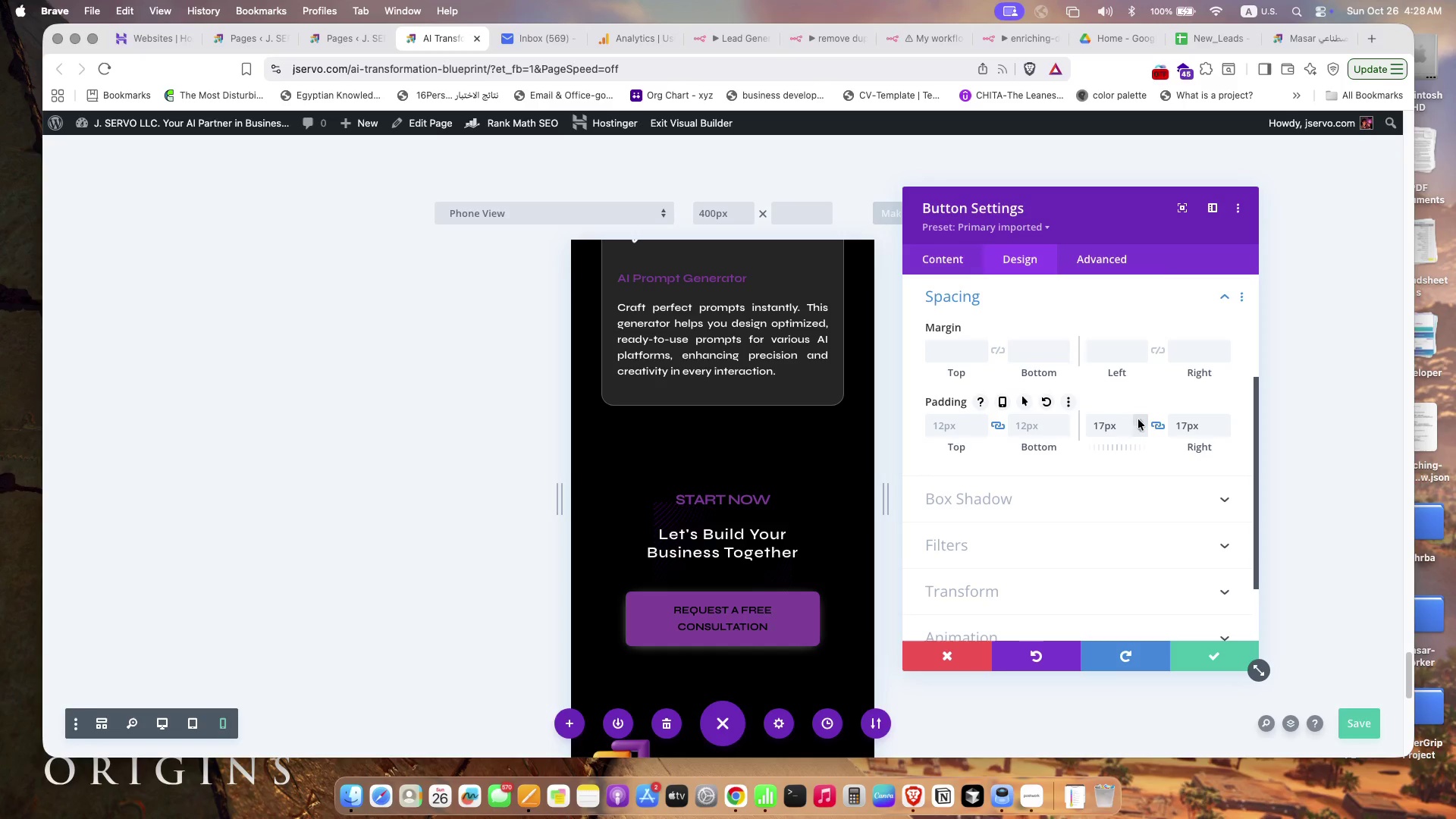 
double_click([1138, 419])
 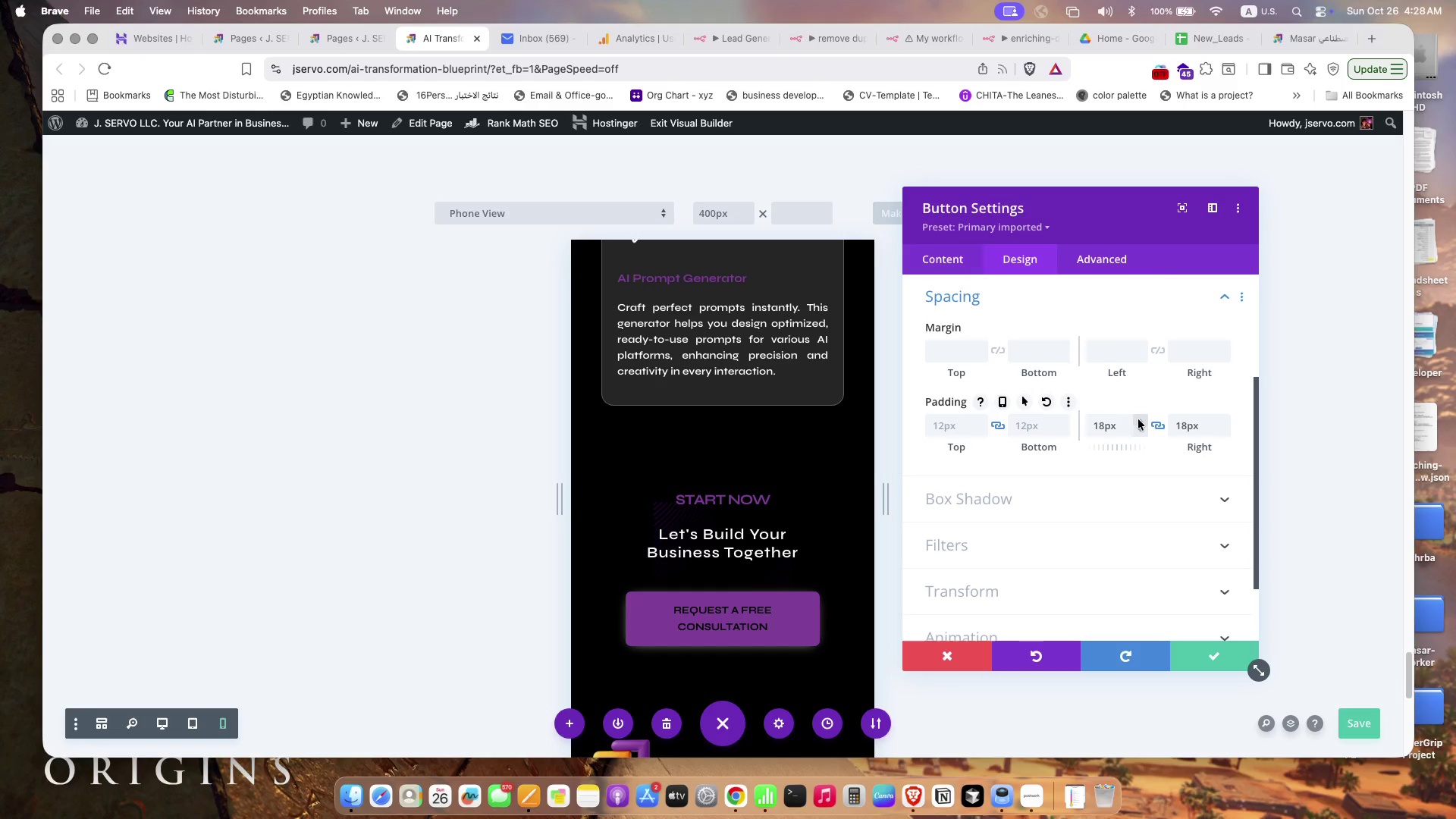 
left_click([1138, 419])
 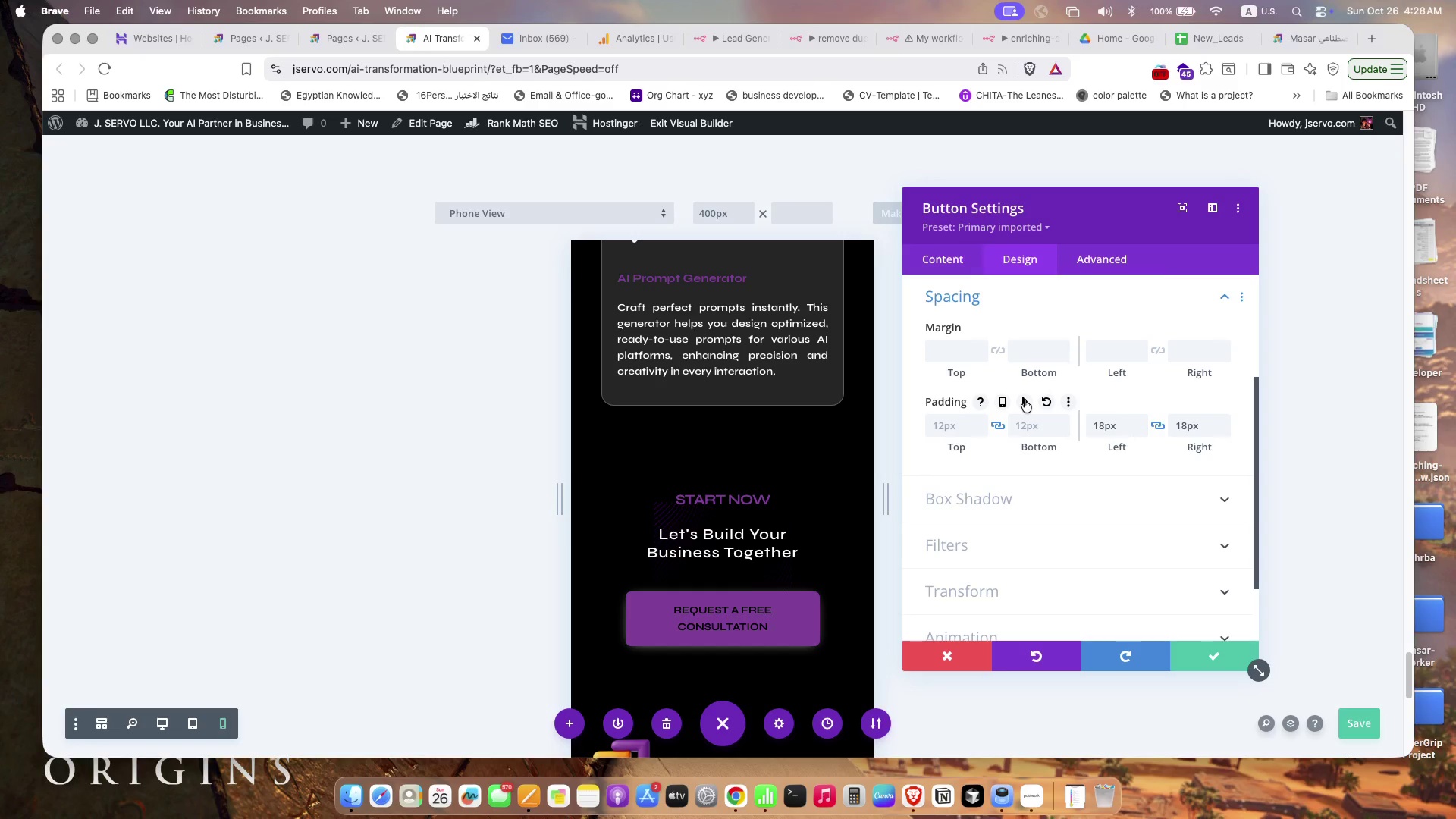 
left_click([1003, 398])
 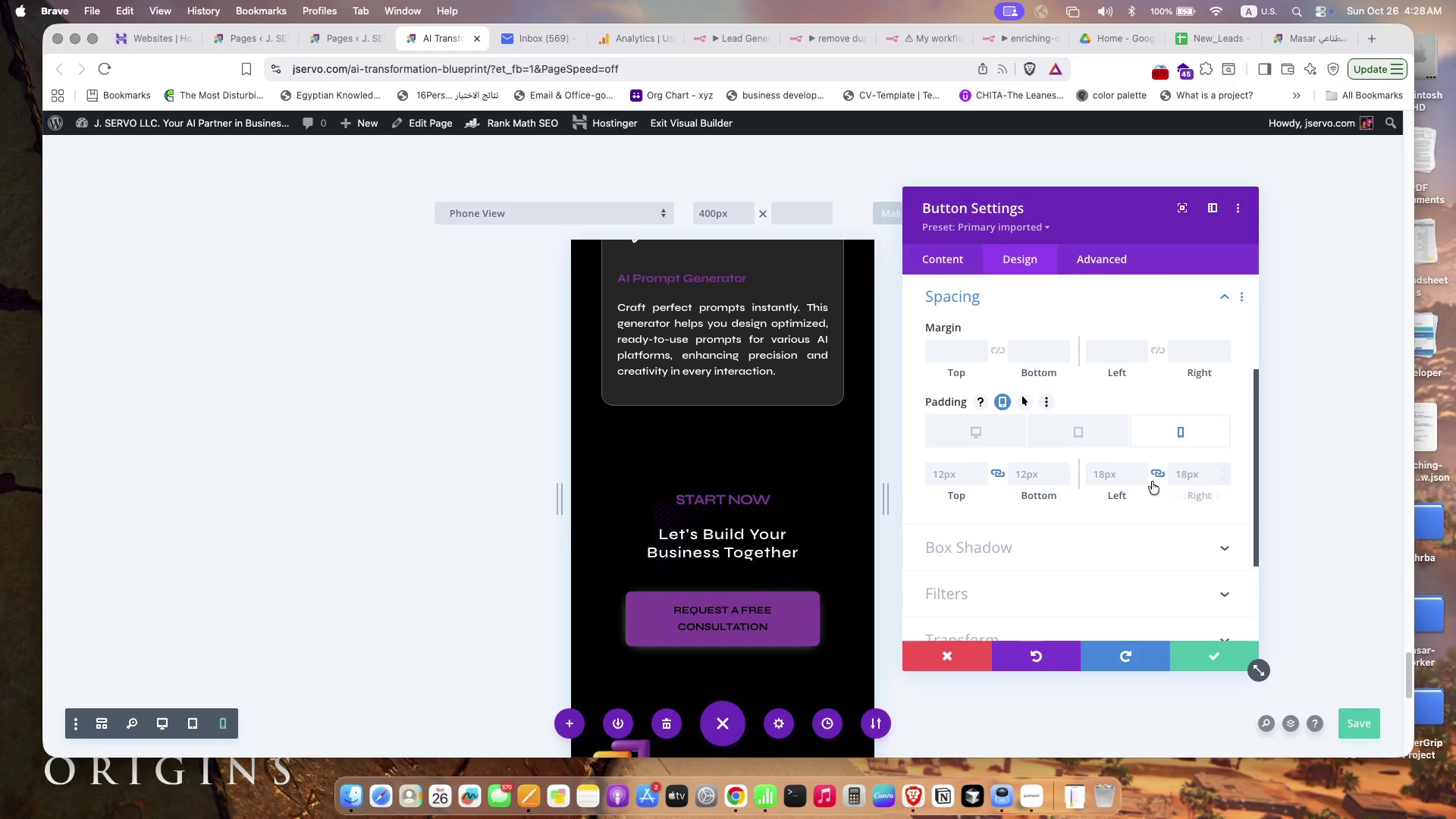 
left_click([1142, 481])
 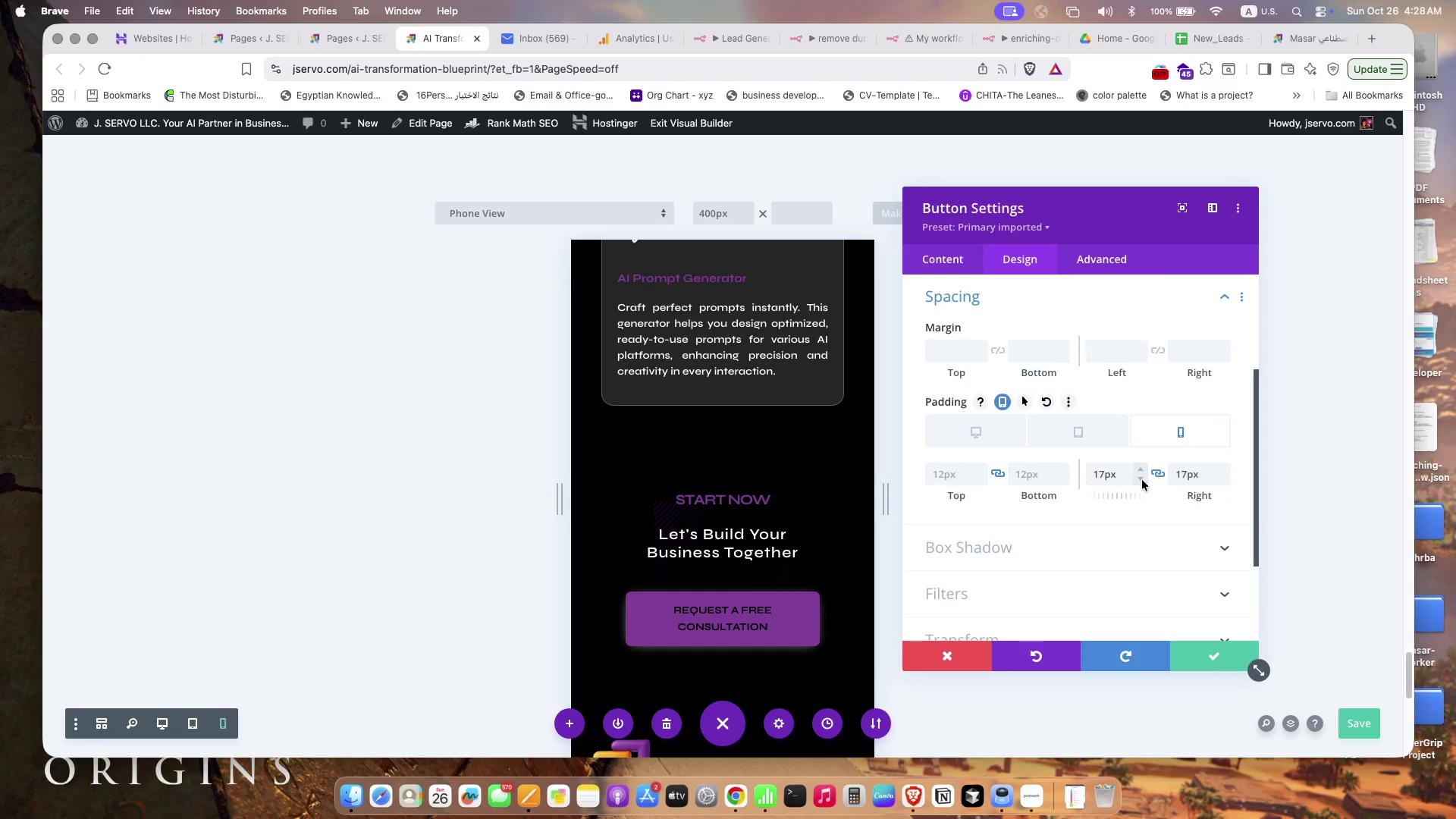 
left_click([1142, 480])
 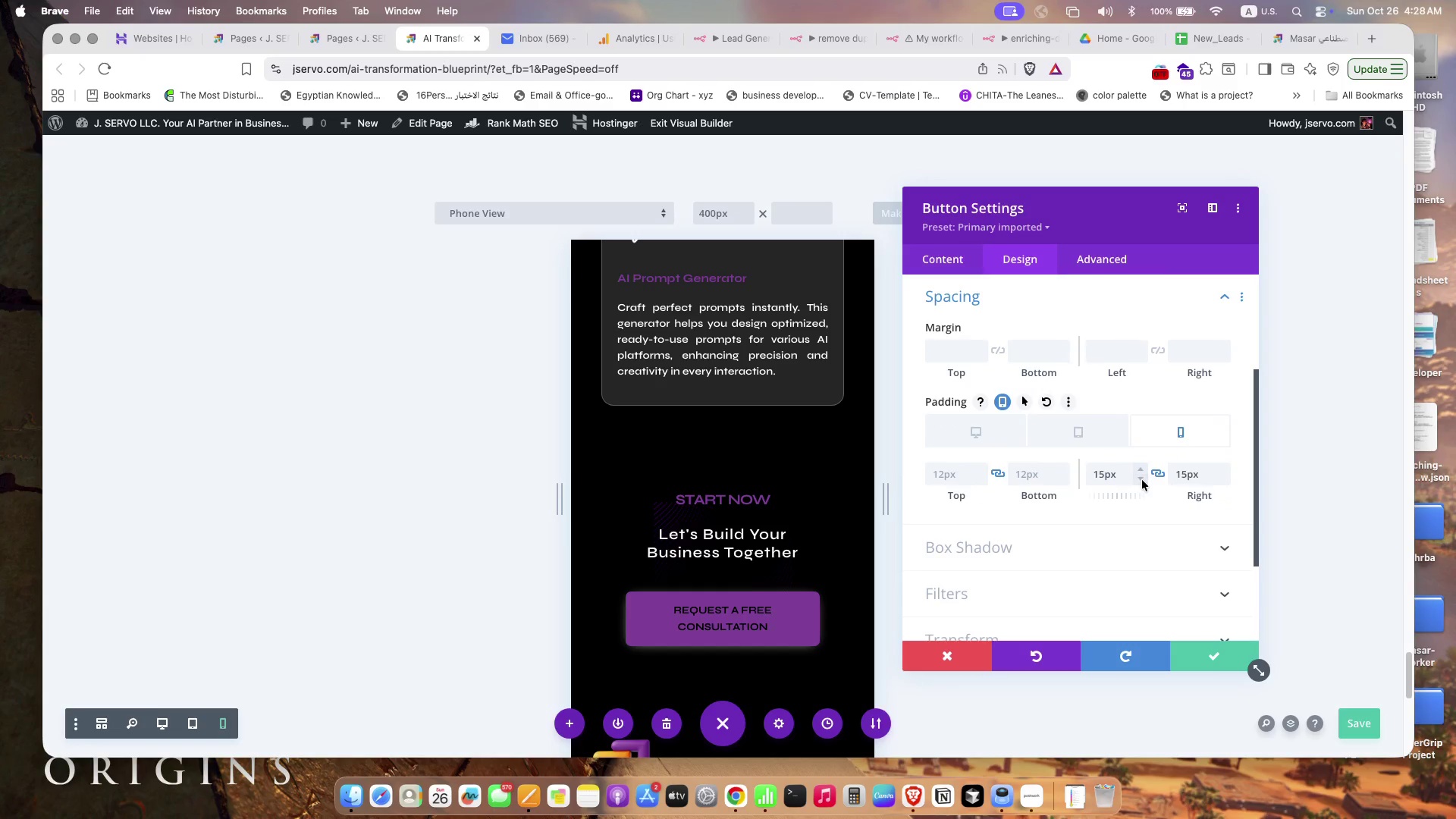 
left_click([1142, 480])
 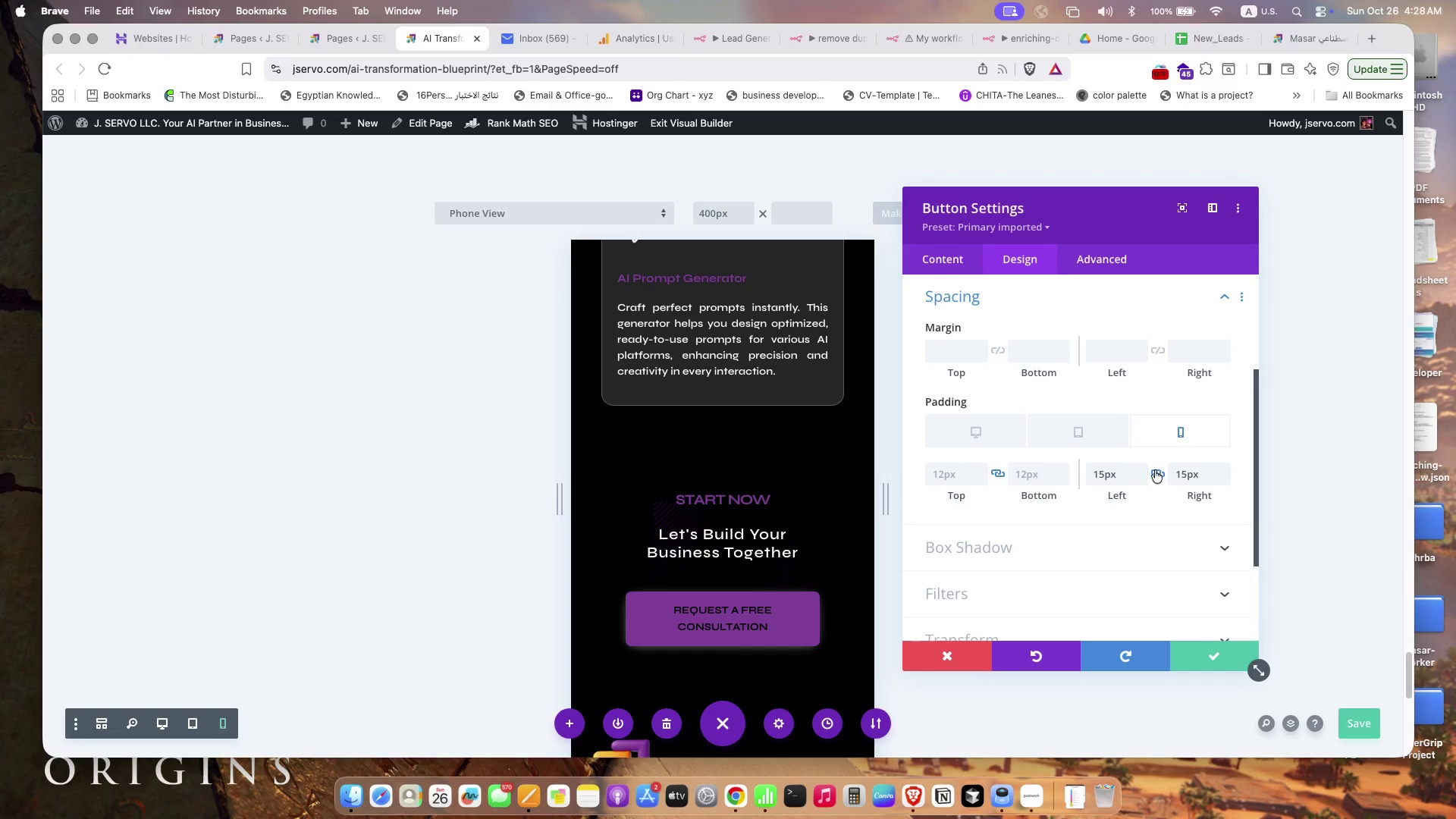 
left_click([1139, 469])
 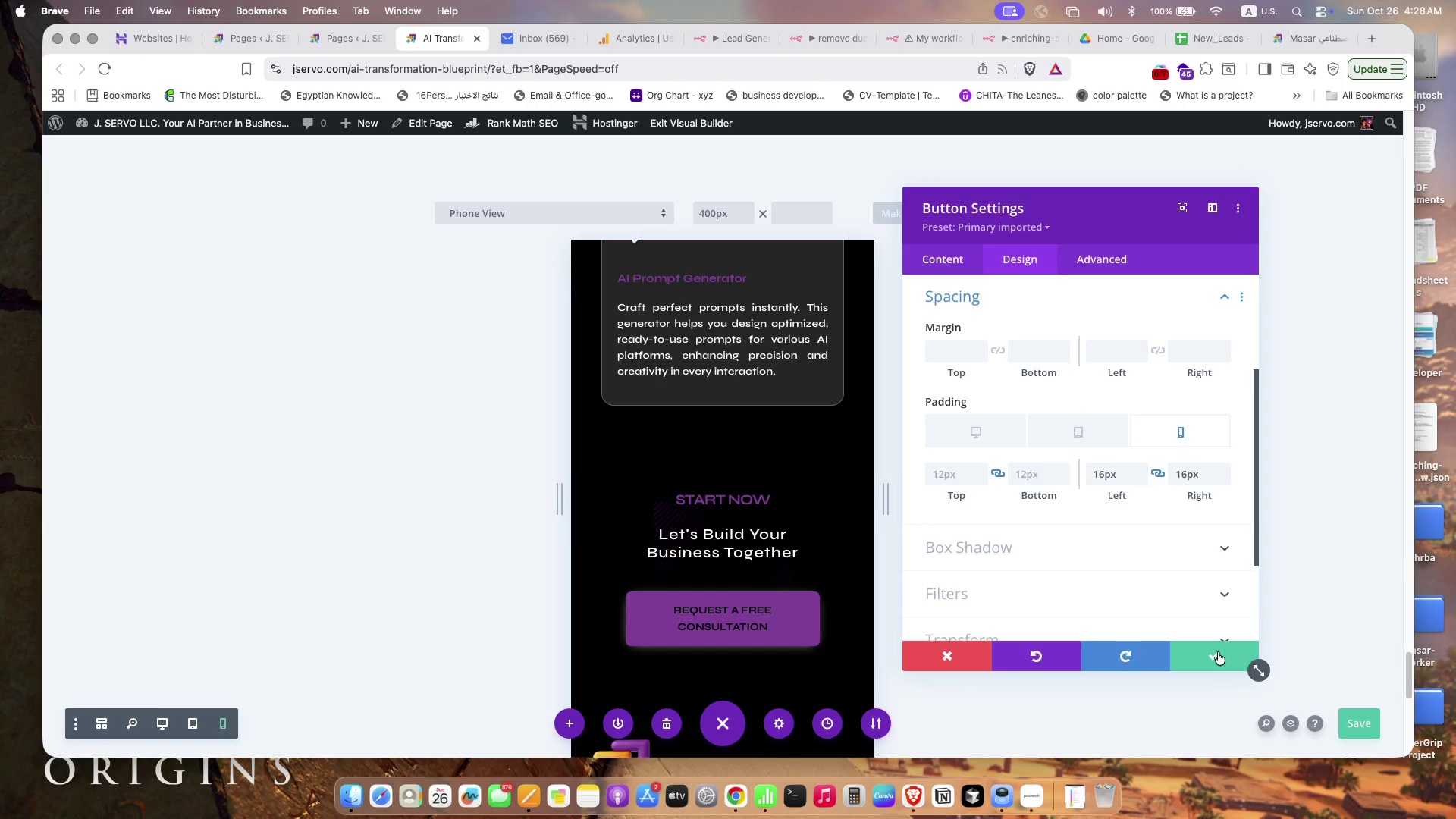 
wait(9.74)
 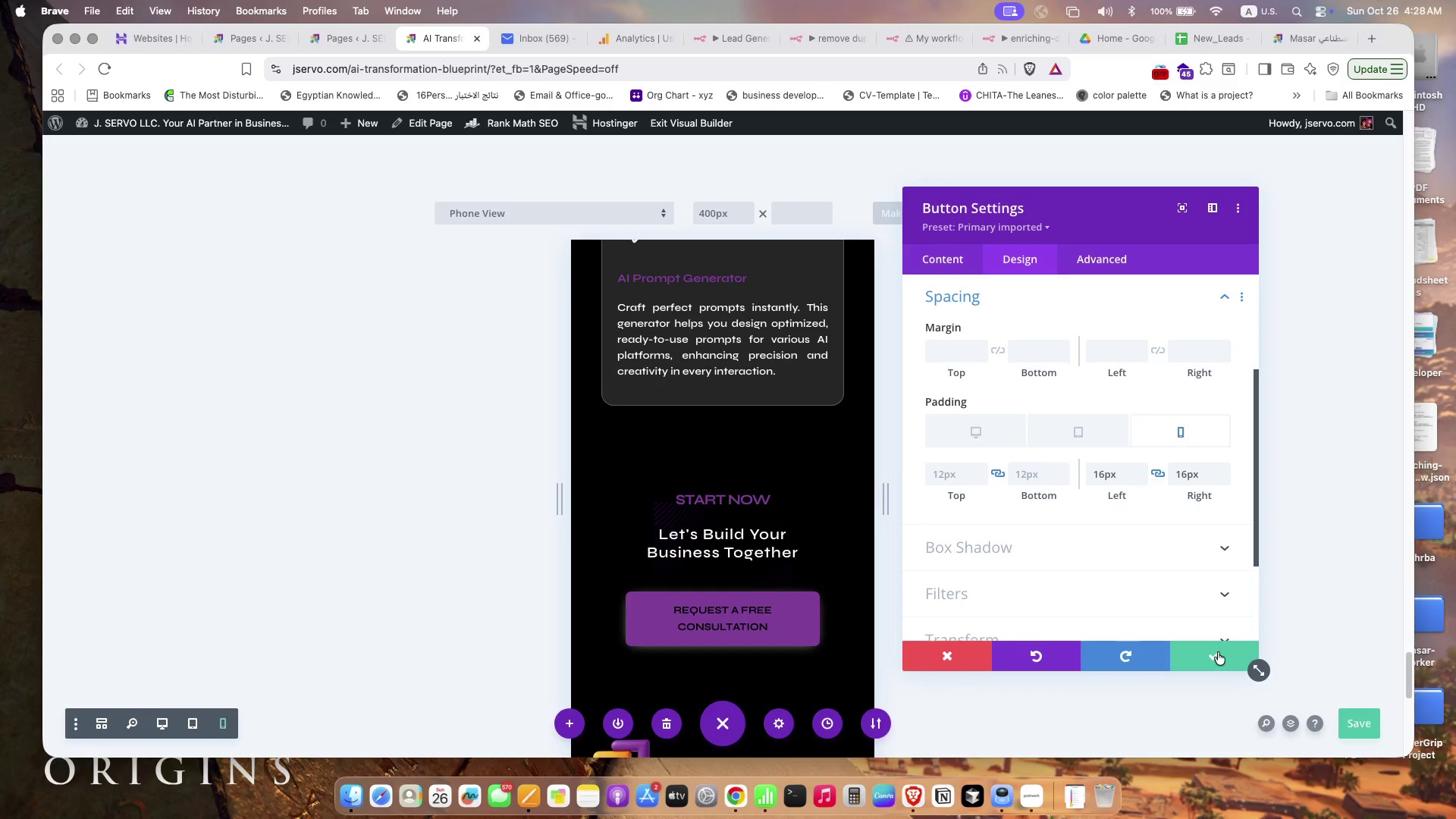 
scroll: coordinate [789, 572], scroll_direction: down, amount: 15.0
 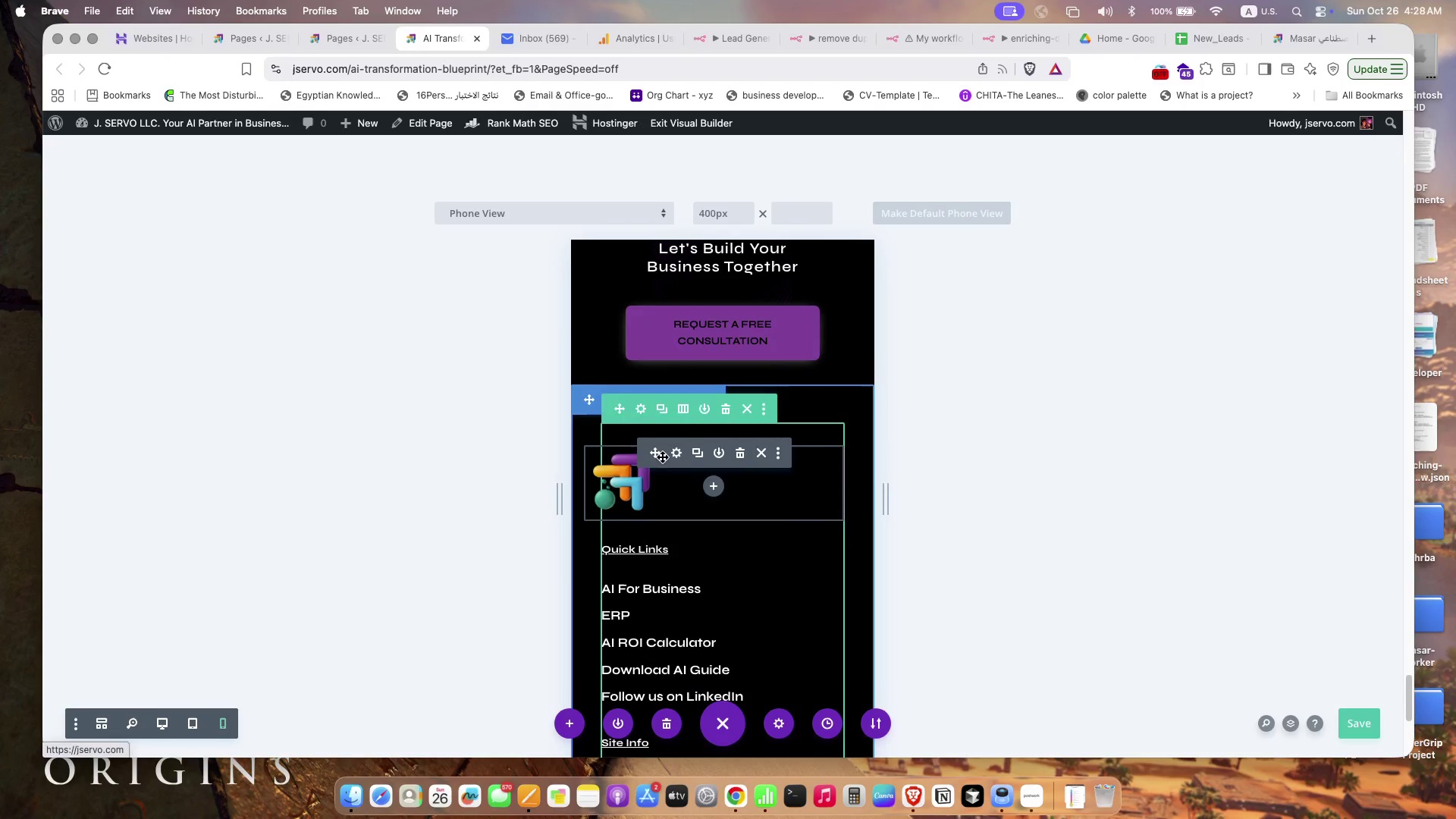 
left_click([678, 455])
 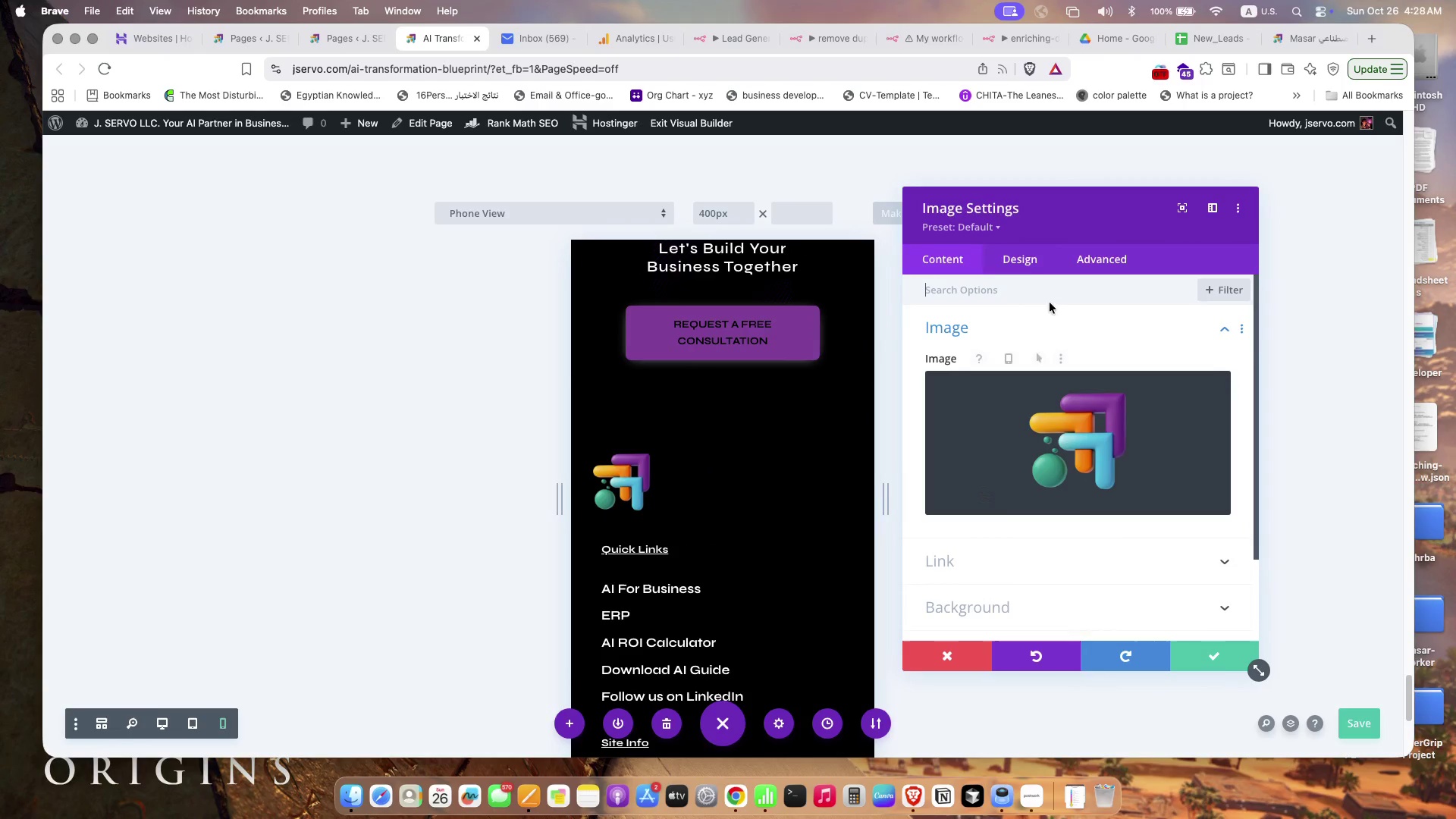 
left_click([1035, 267])
 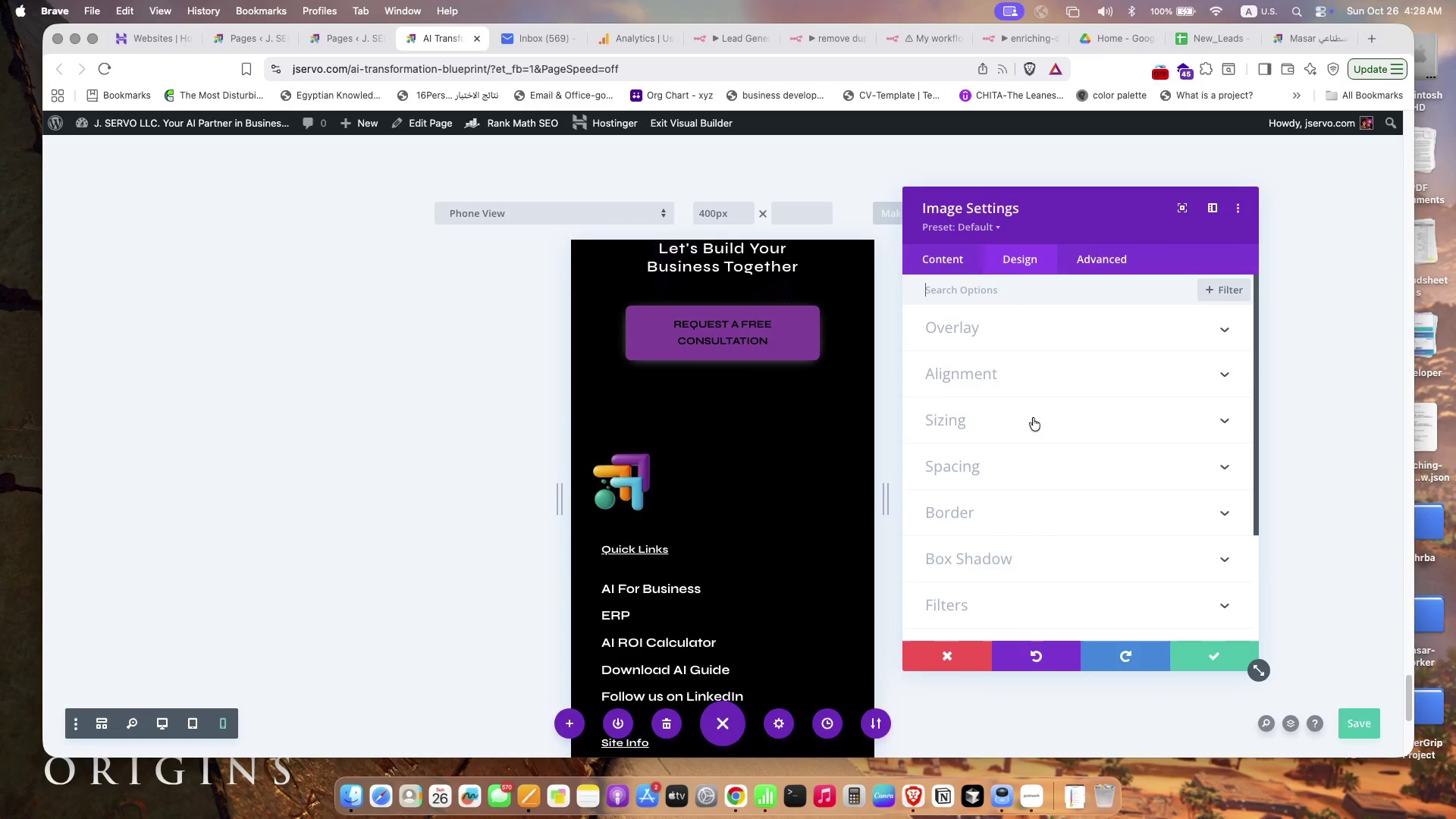 
left_click([1033, 418])
 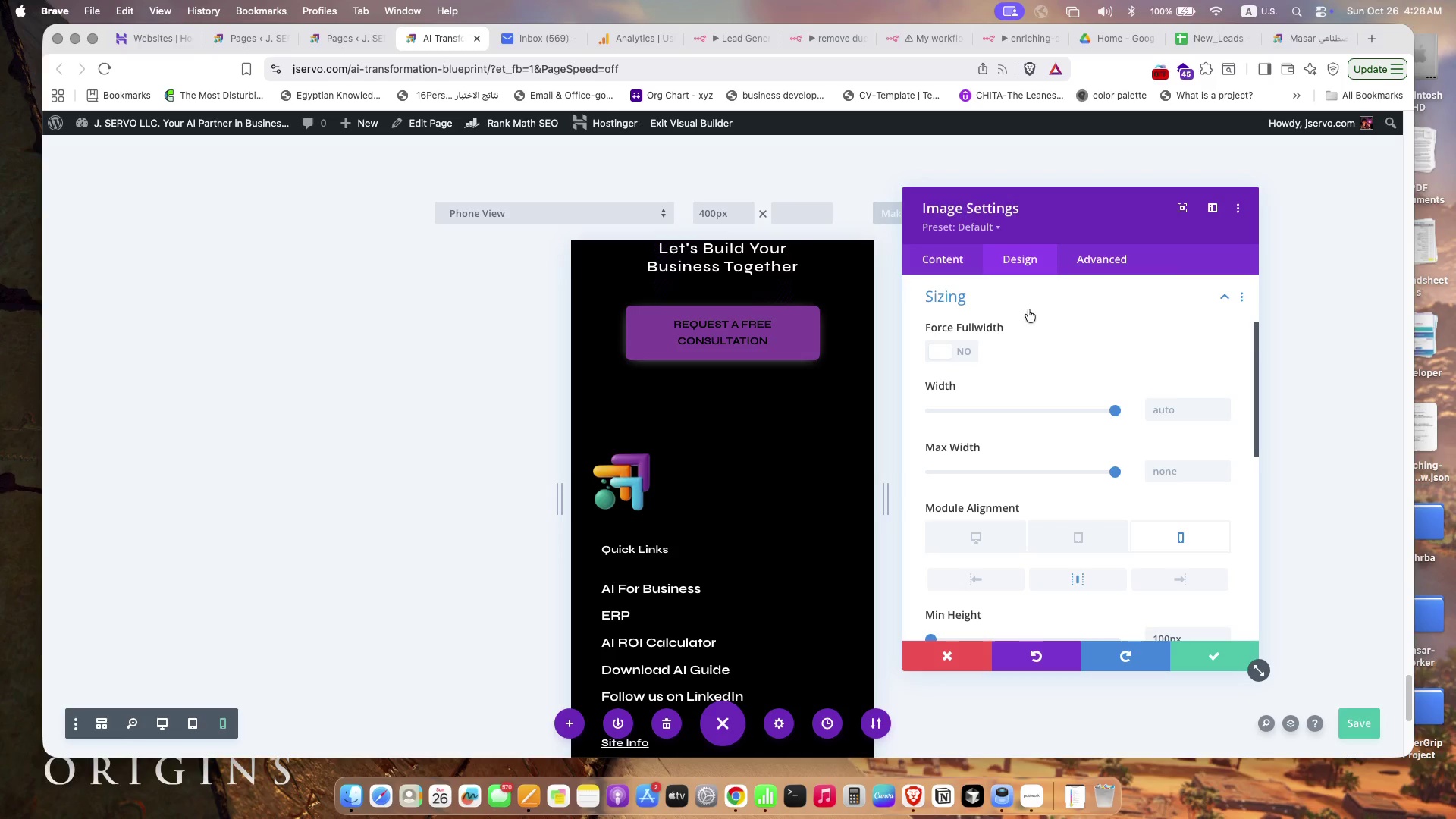 
left_click([1027, 303])
 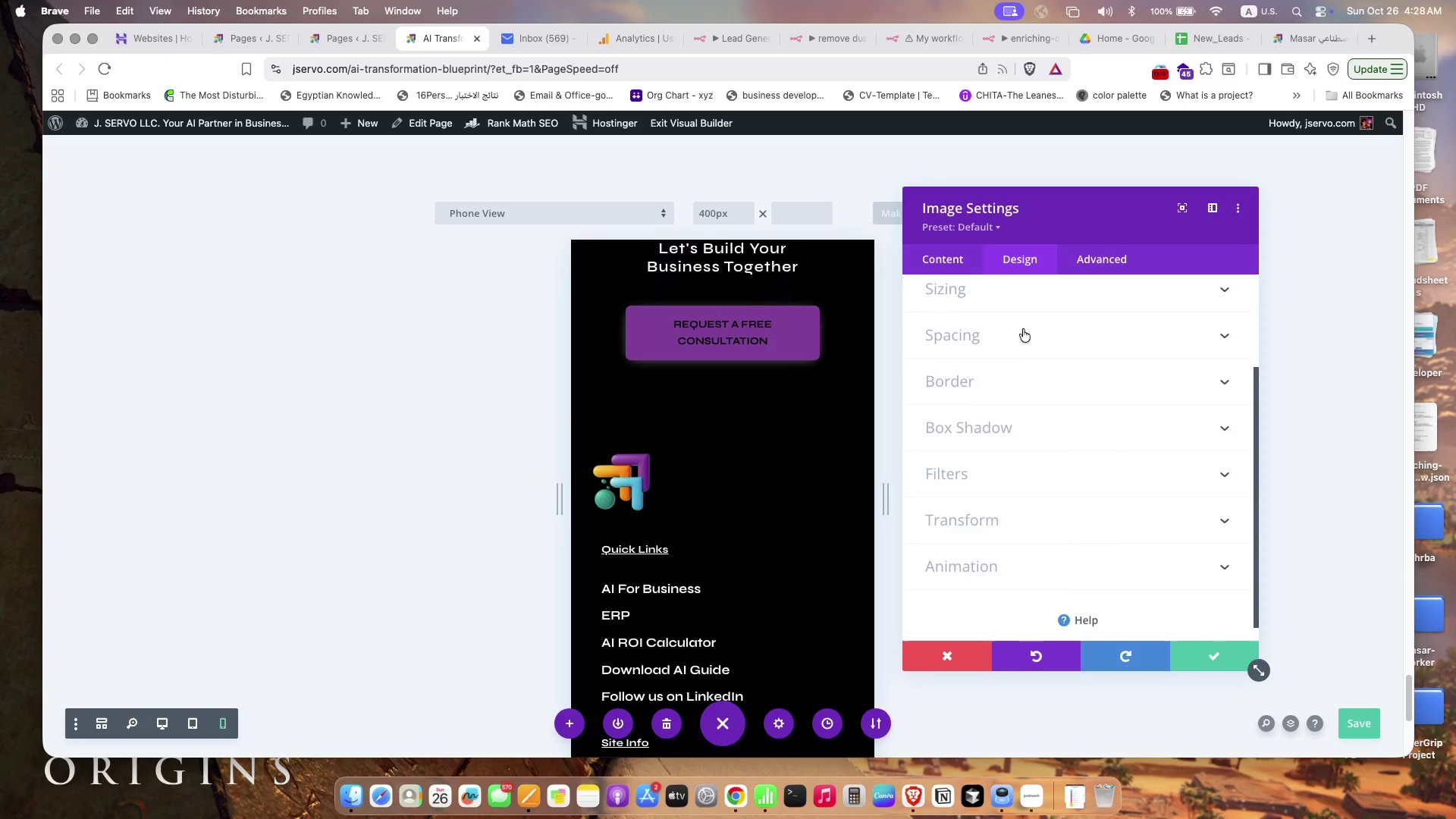 
left_click([1022, 328])
 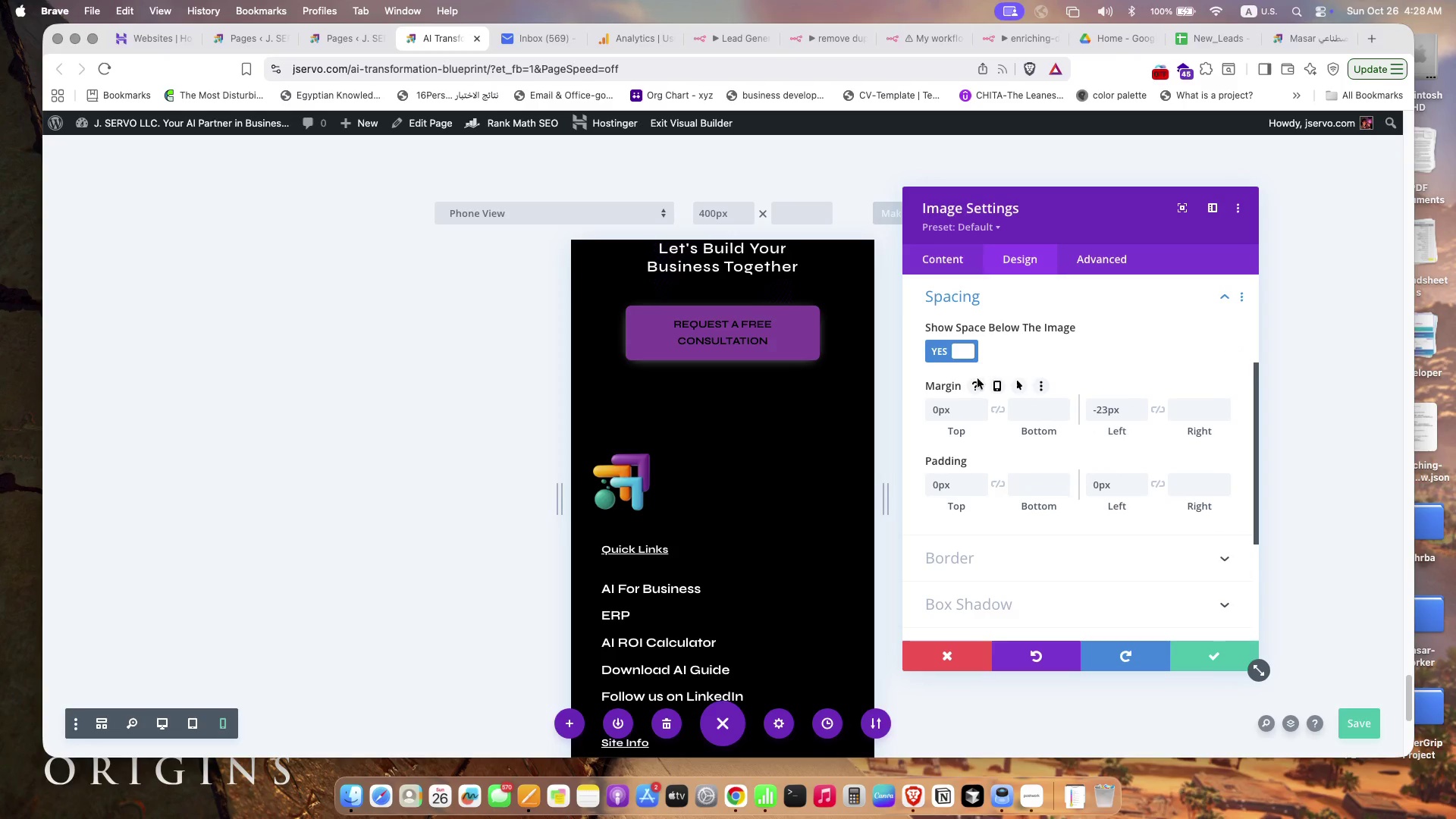 
left_click([997, 385])
 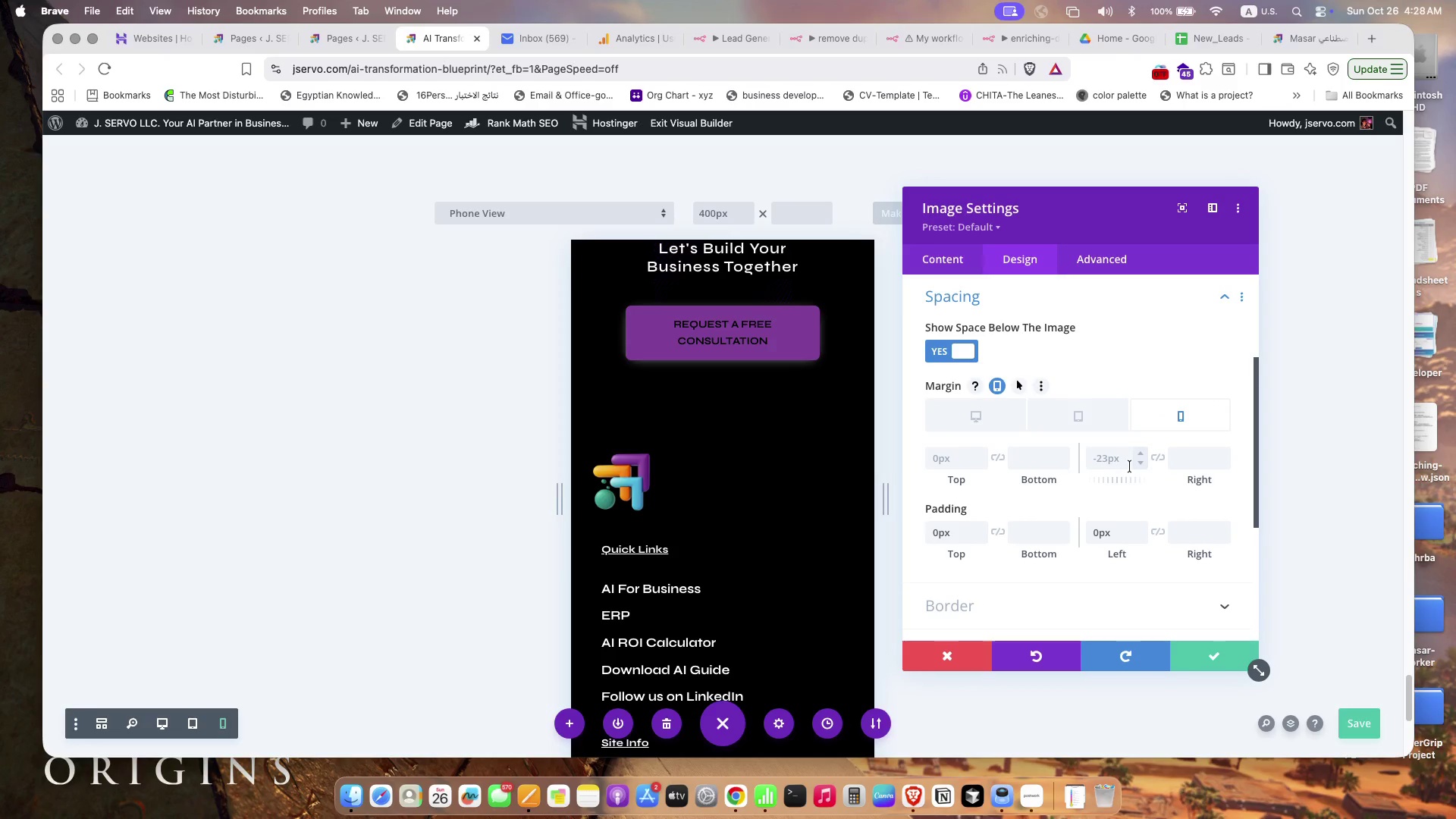 
left_click([1141, 466])
 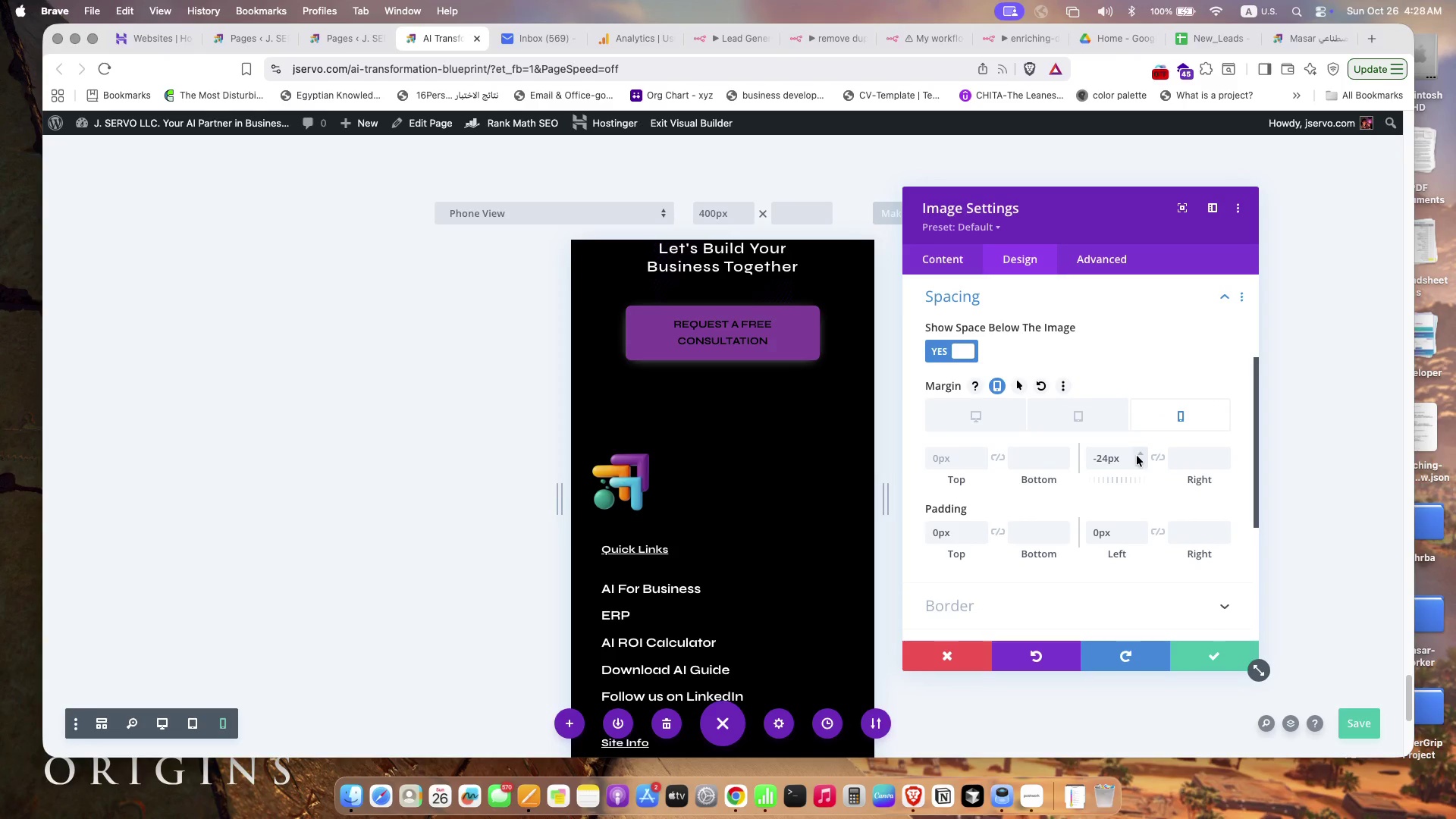 
left_click([1137, 456])
 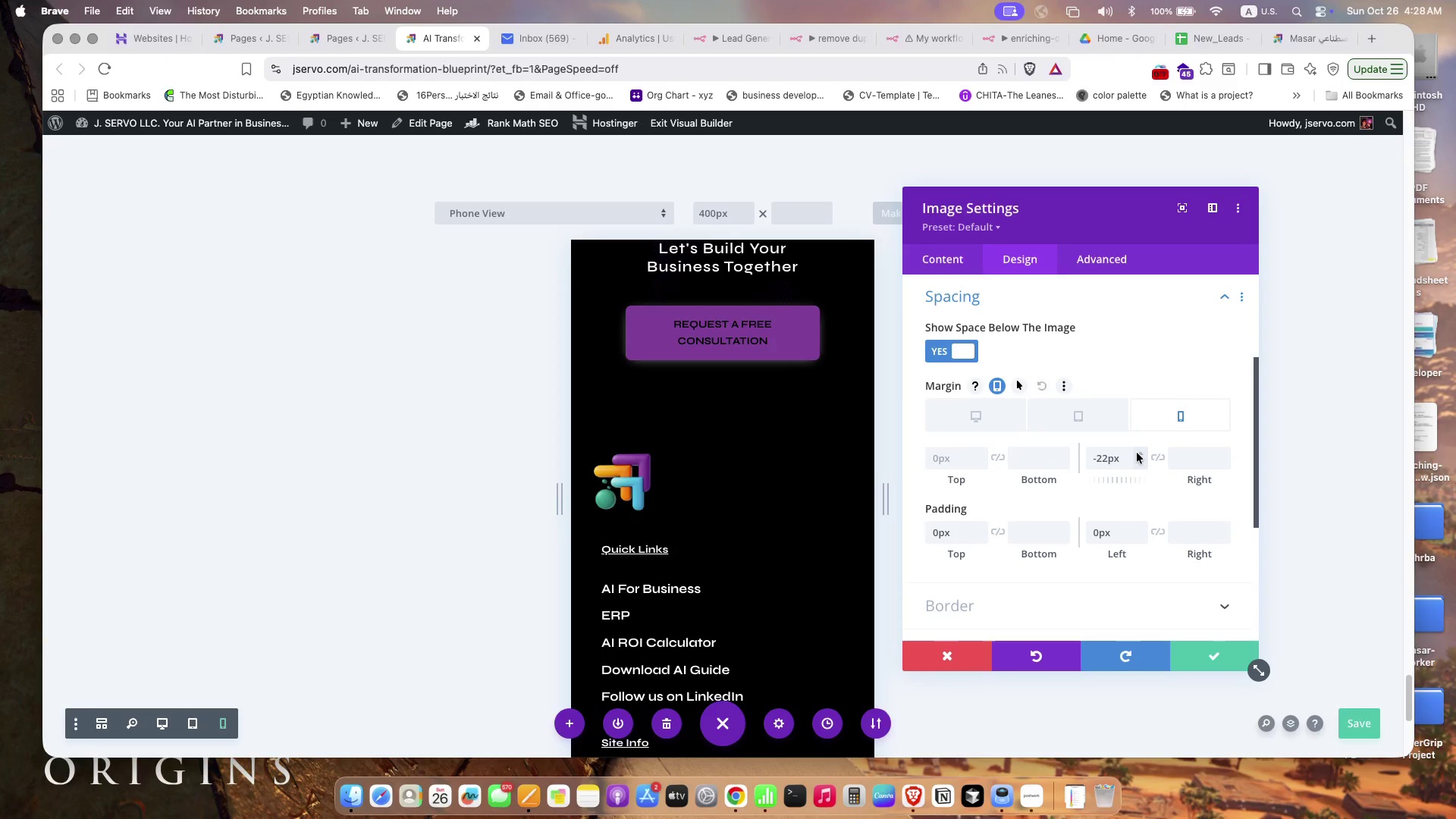 
double_click([1137, 453])
 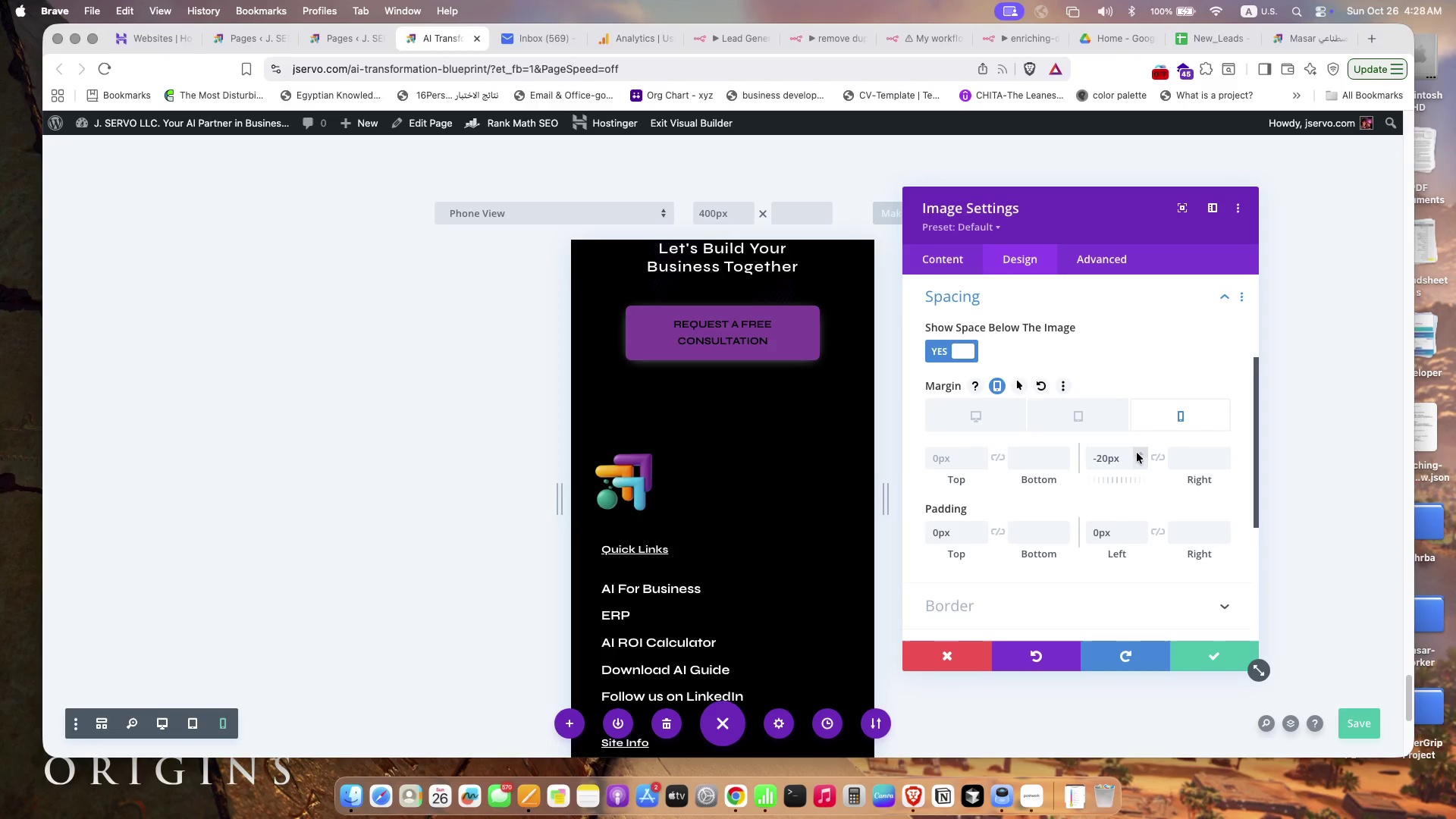 
triple_click([1137, 453])
 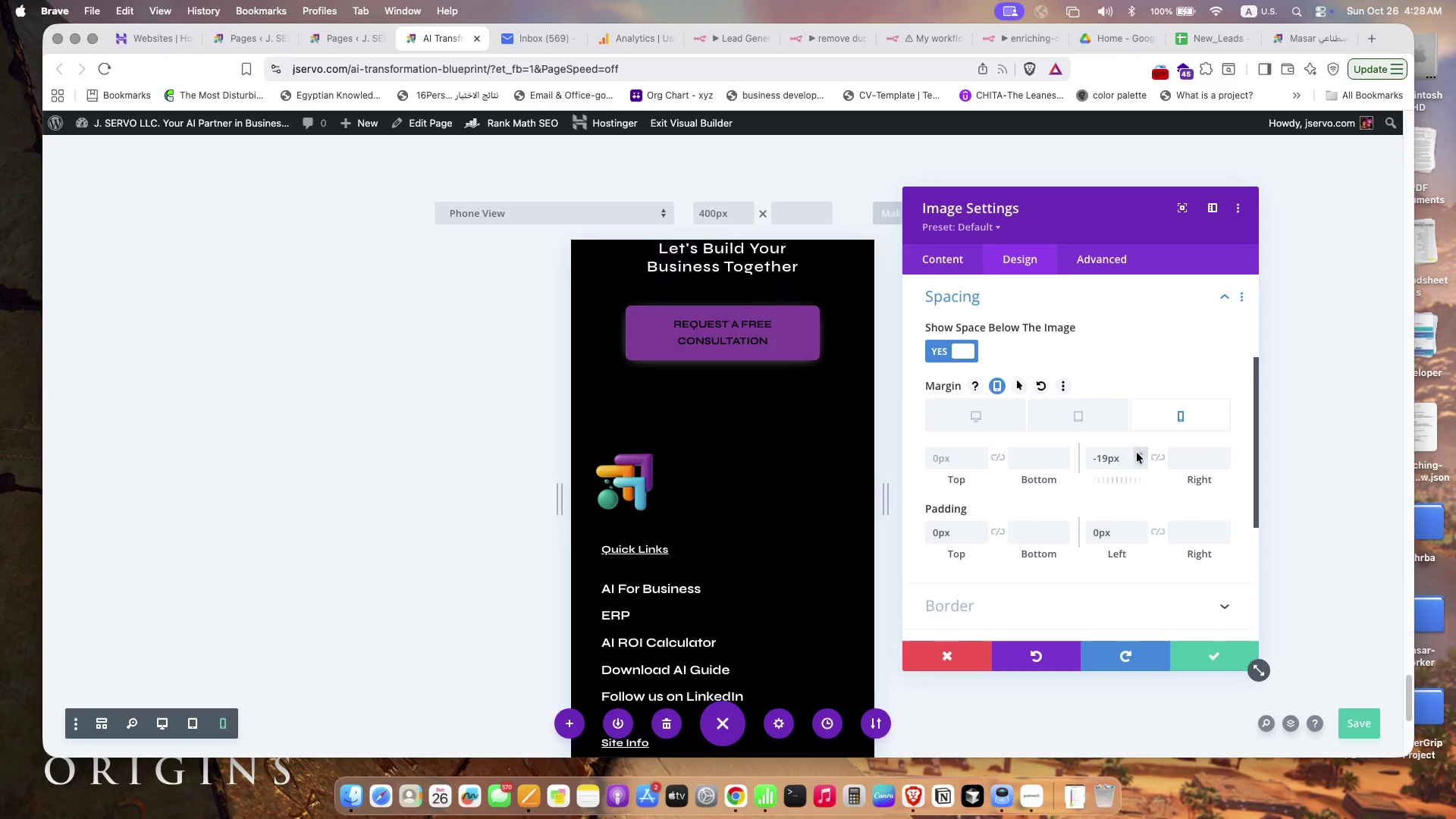 
triple_click([1137, 453])
 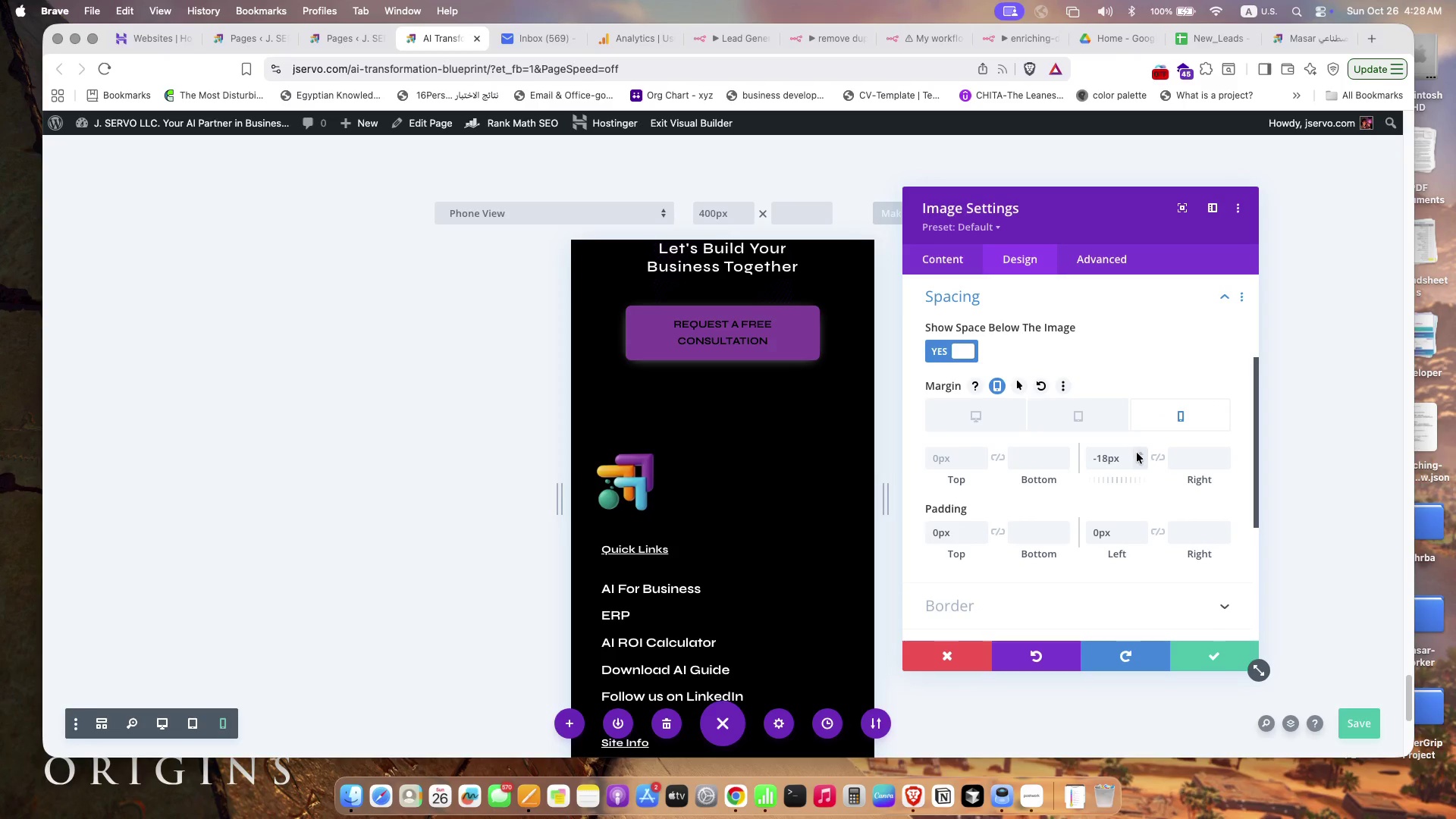 
triple_click([1137, 453])
 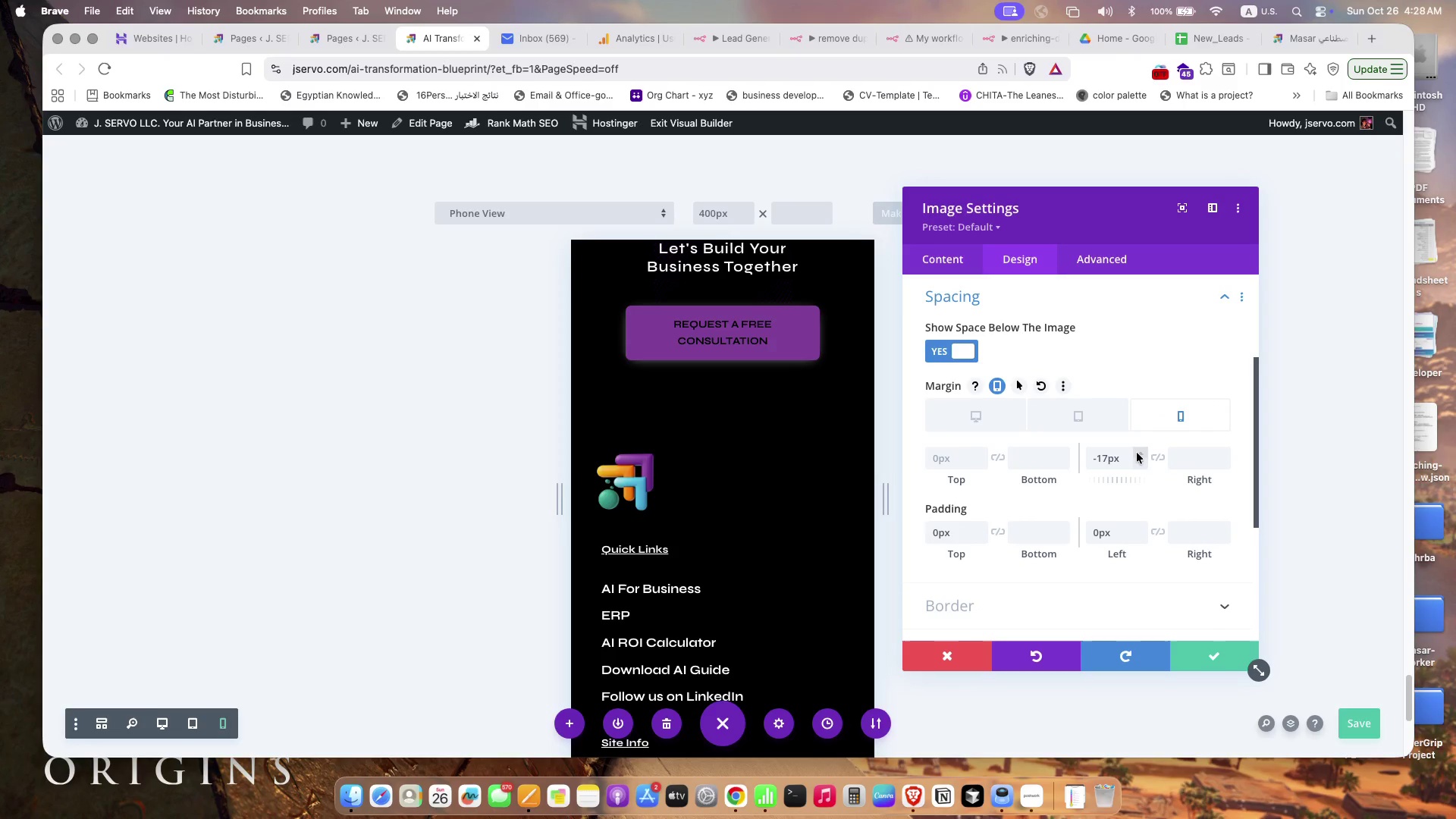 
left_click([1137, 453])
 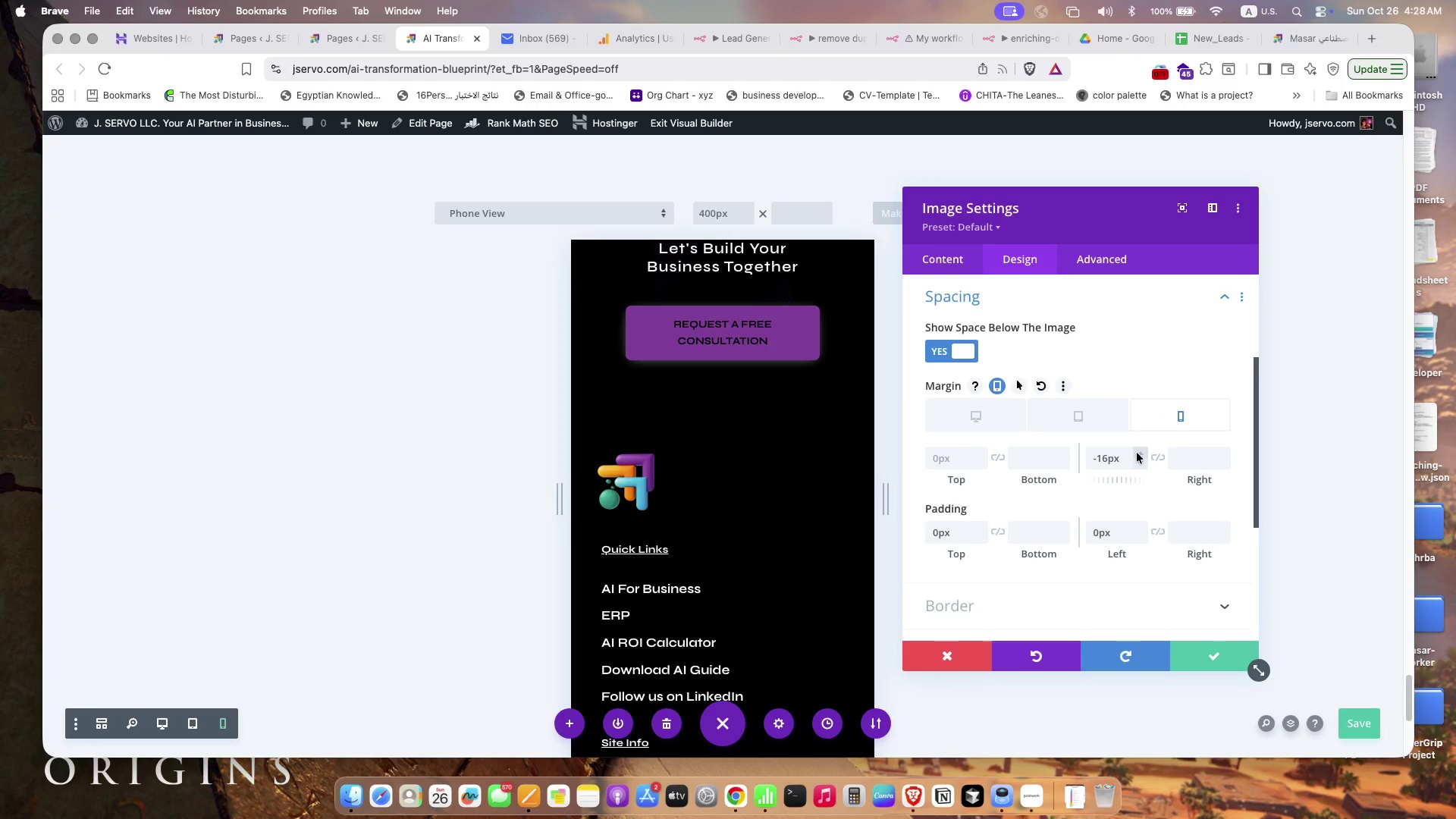 
left_click([1137, 453])
 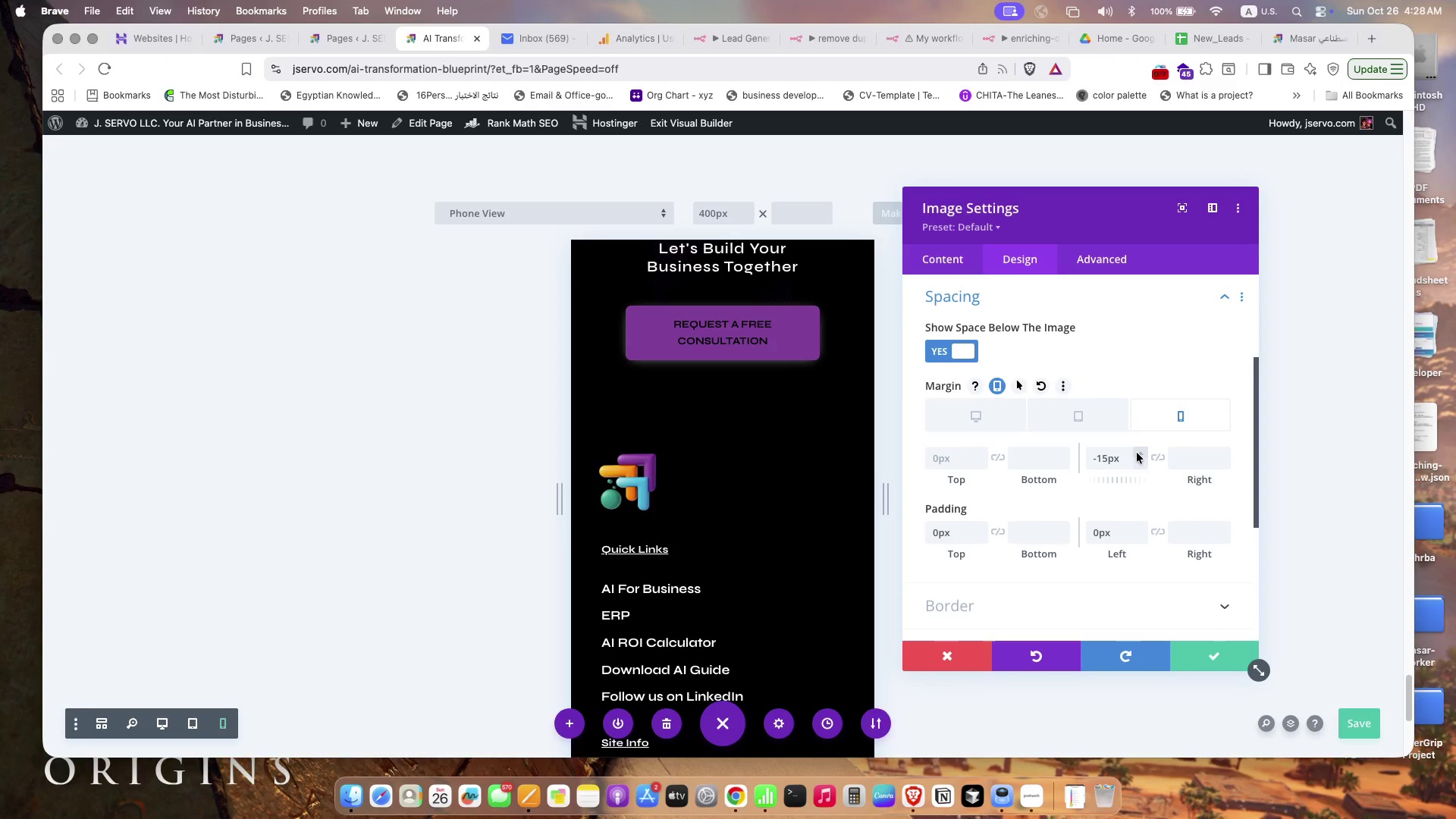 
left_click([1137, 453])
 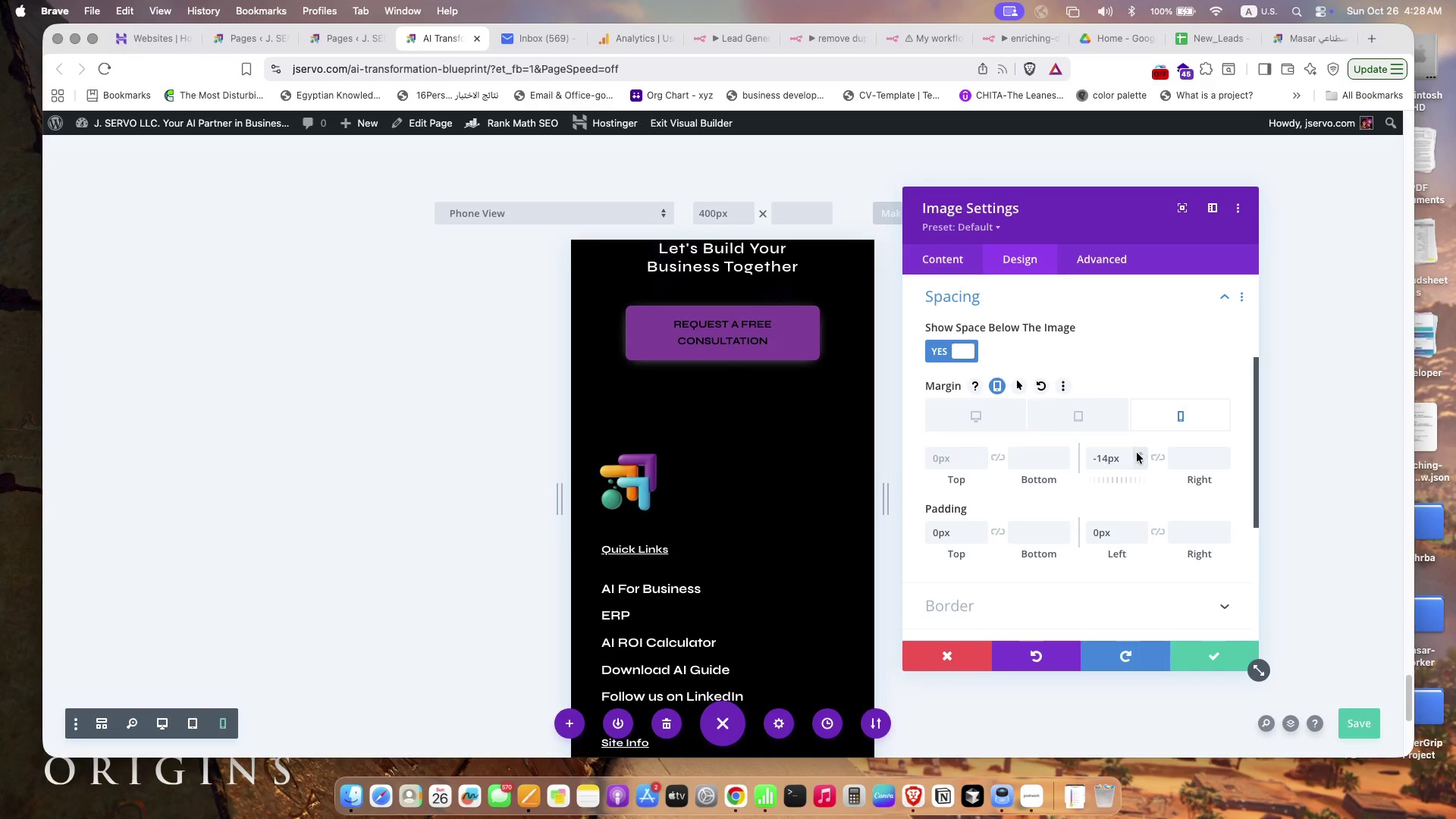 
left_click([1137, 453])
 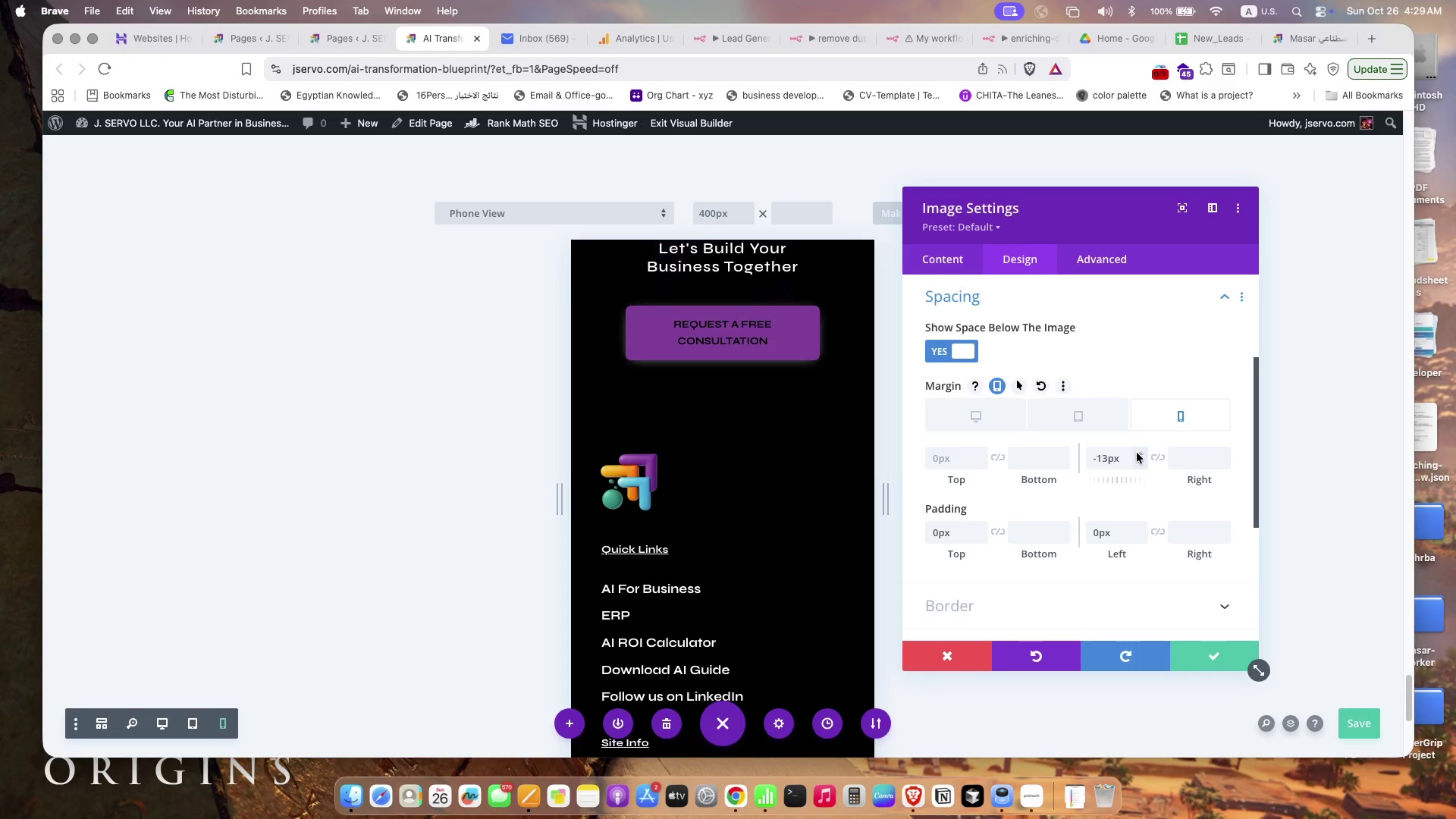 
left_click([1137, 453])
 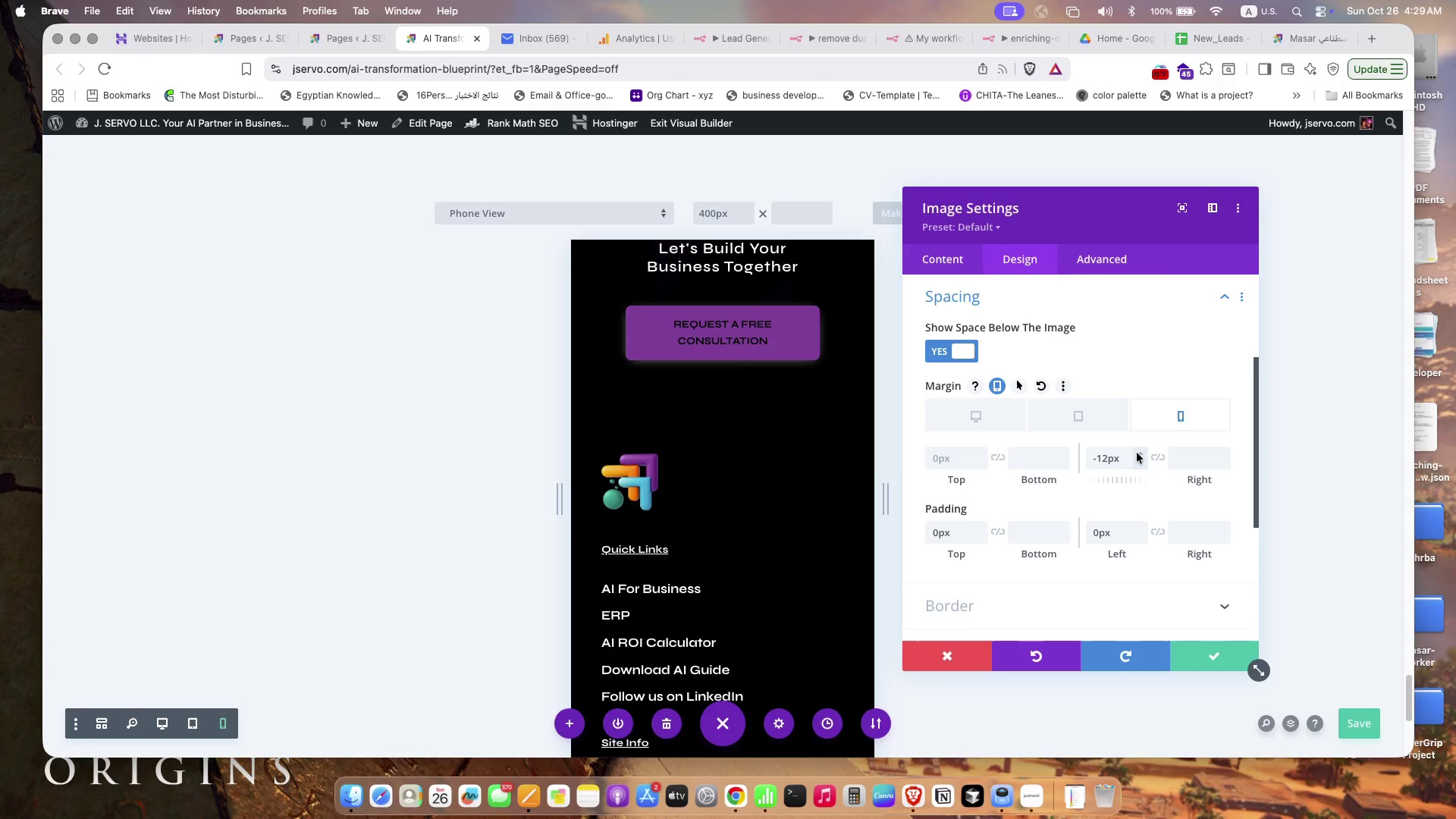 
left_click([1137, 453])
 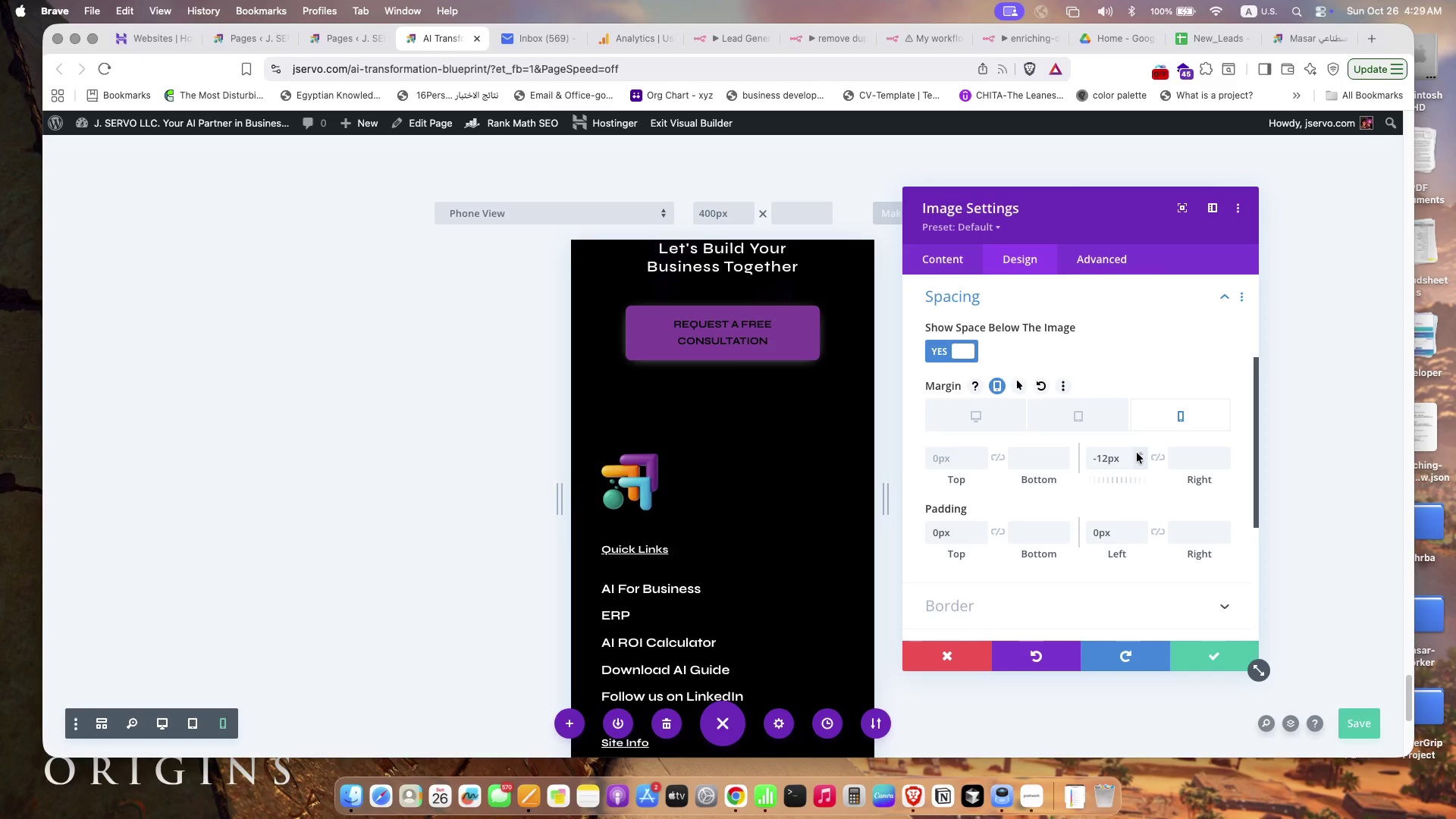 
left_click([1137, 453])
 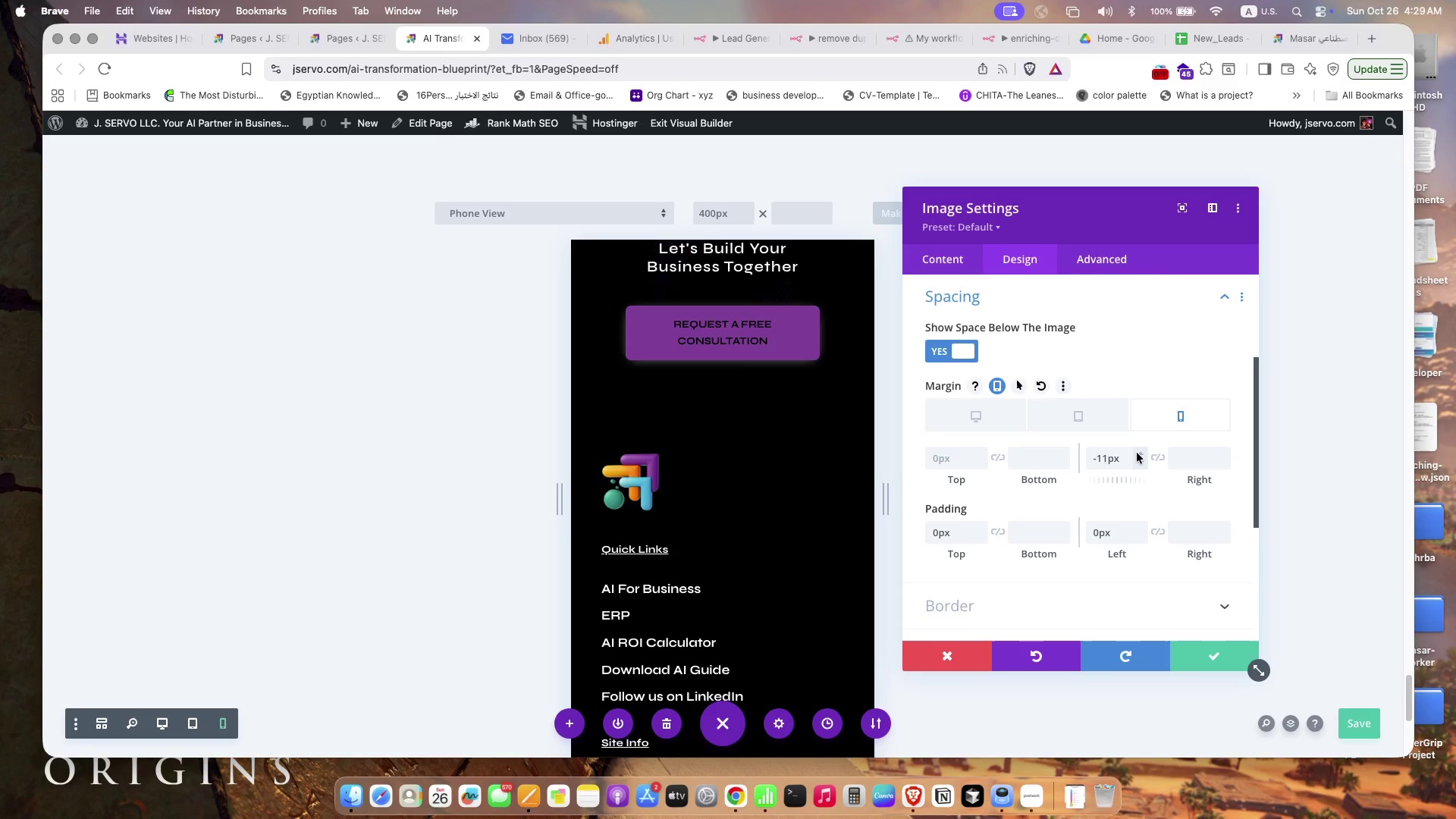 
left_click([1137, 453])
 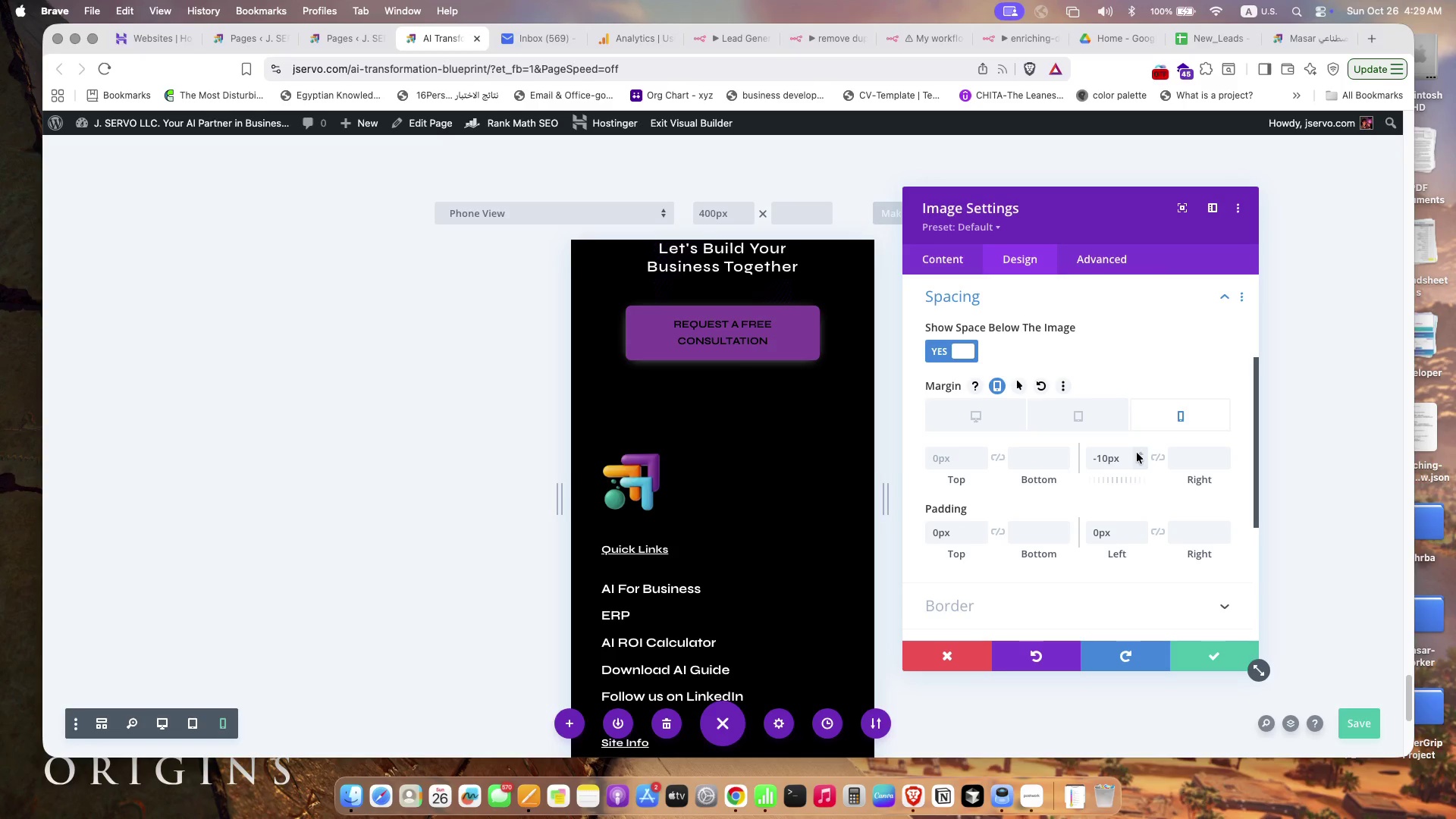 
double_click([1137, 453])
 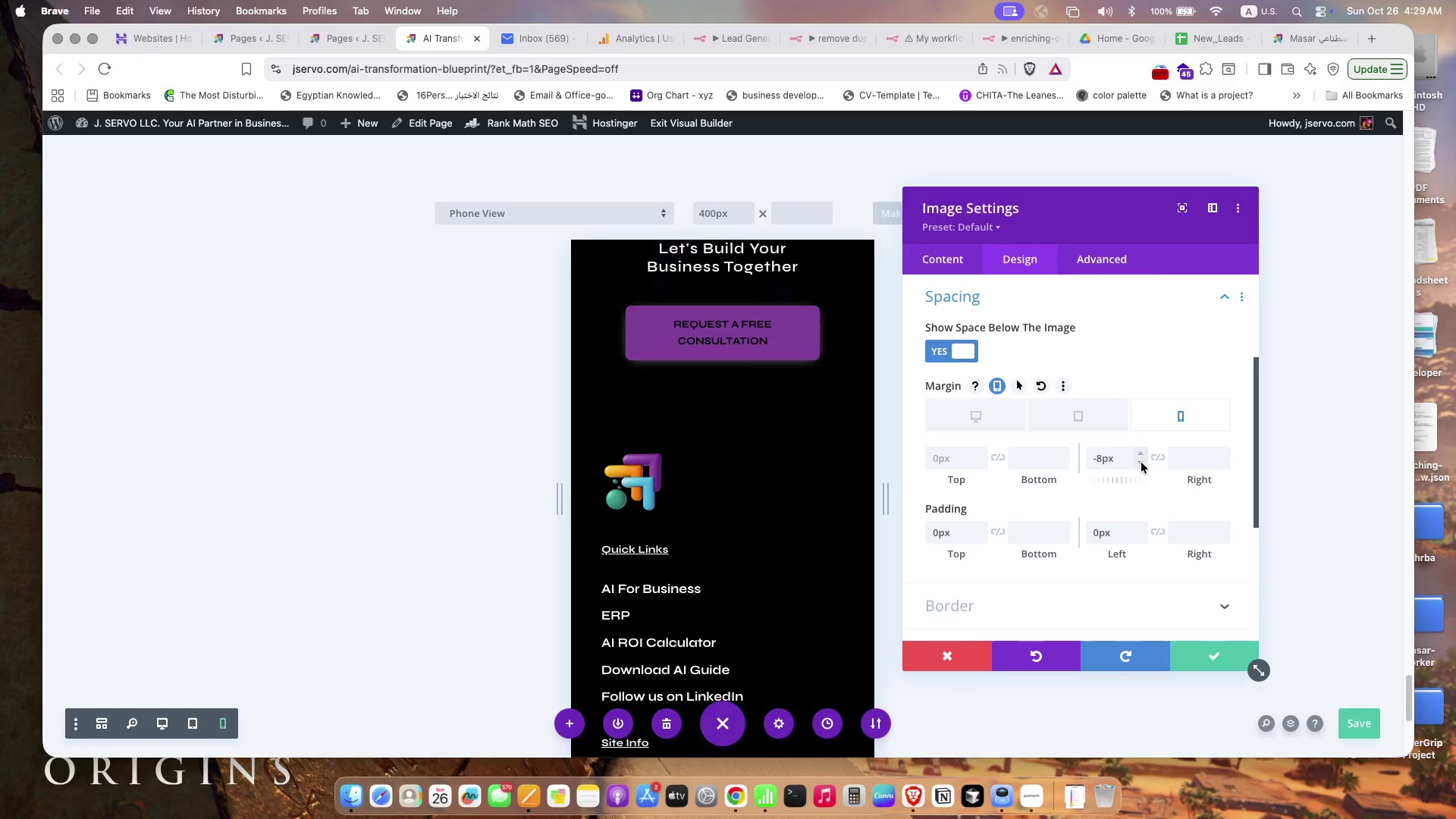 
left_click_drag(start_coordinate=[1105, 479], to_coordinate=[1109, 479])
 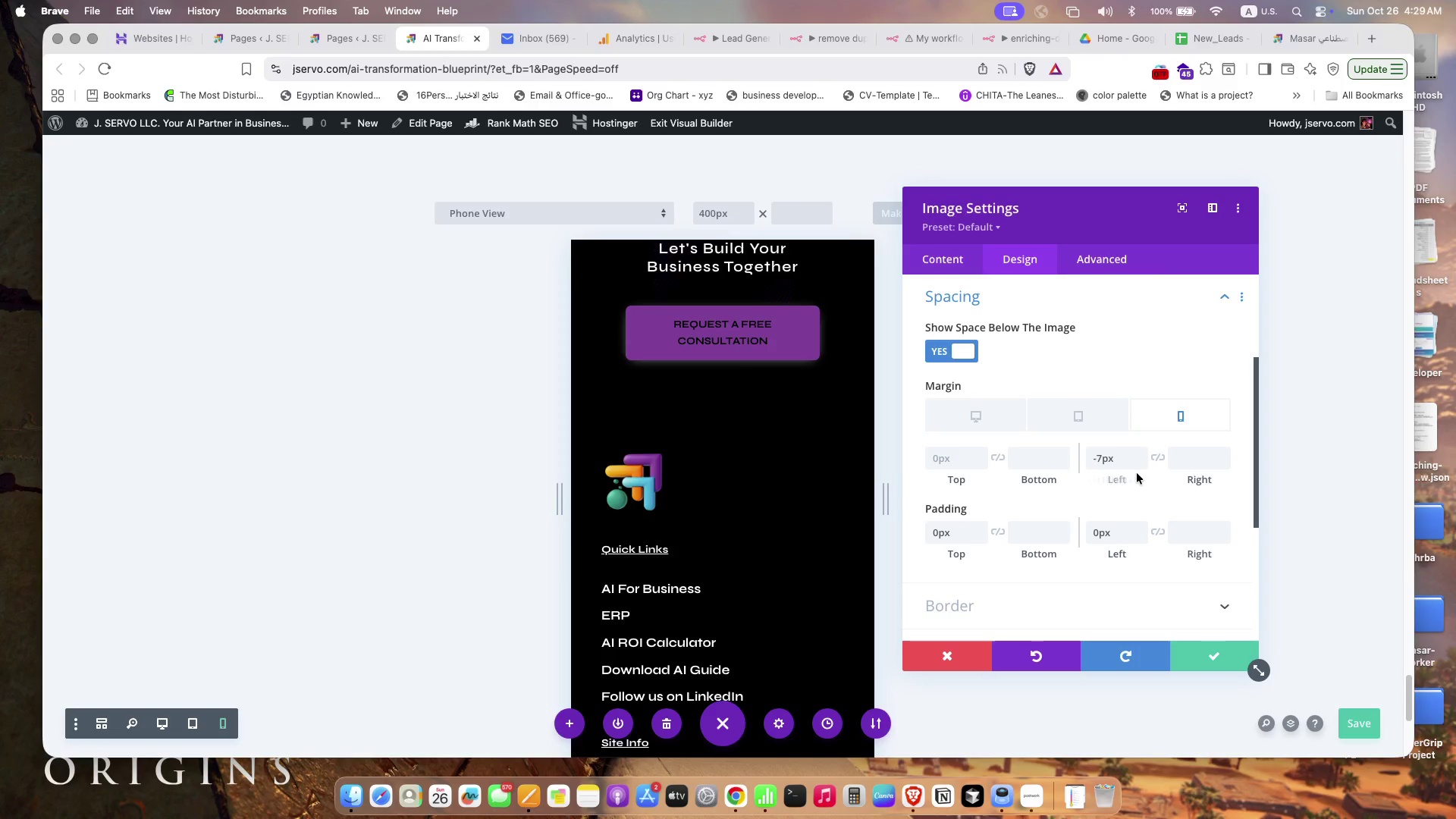 
mouse_move([1196, 618])
 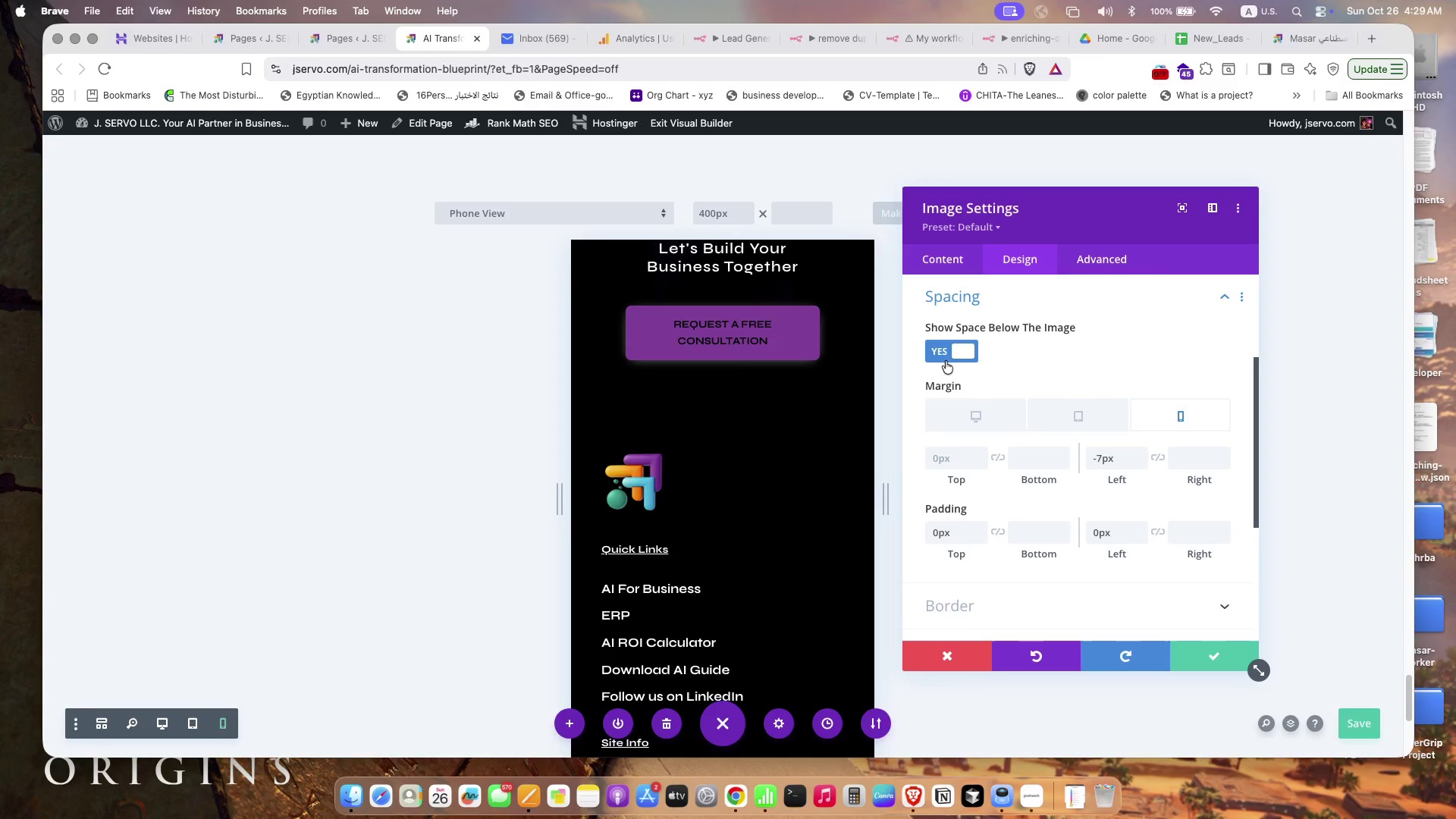 
left_click([946, 361])
 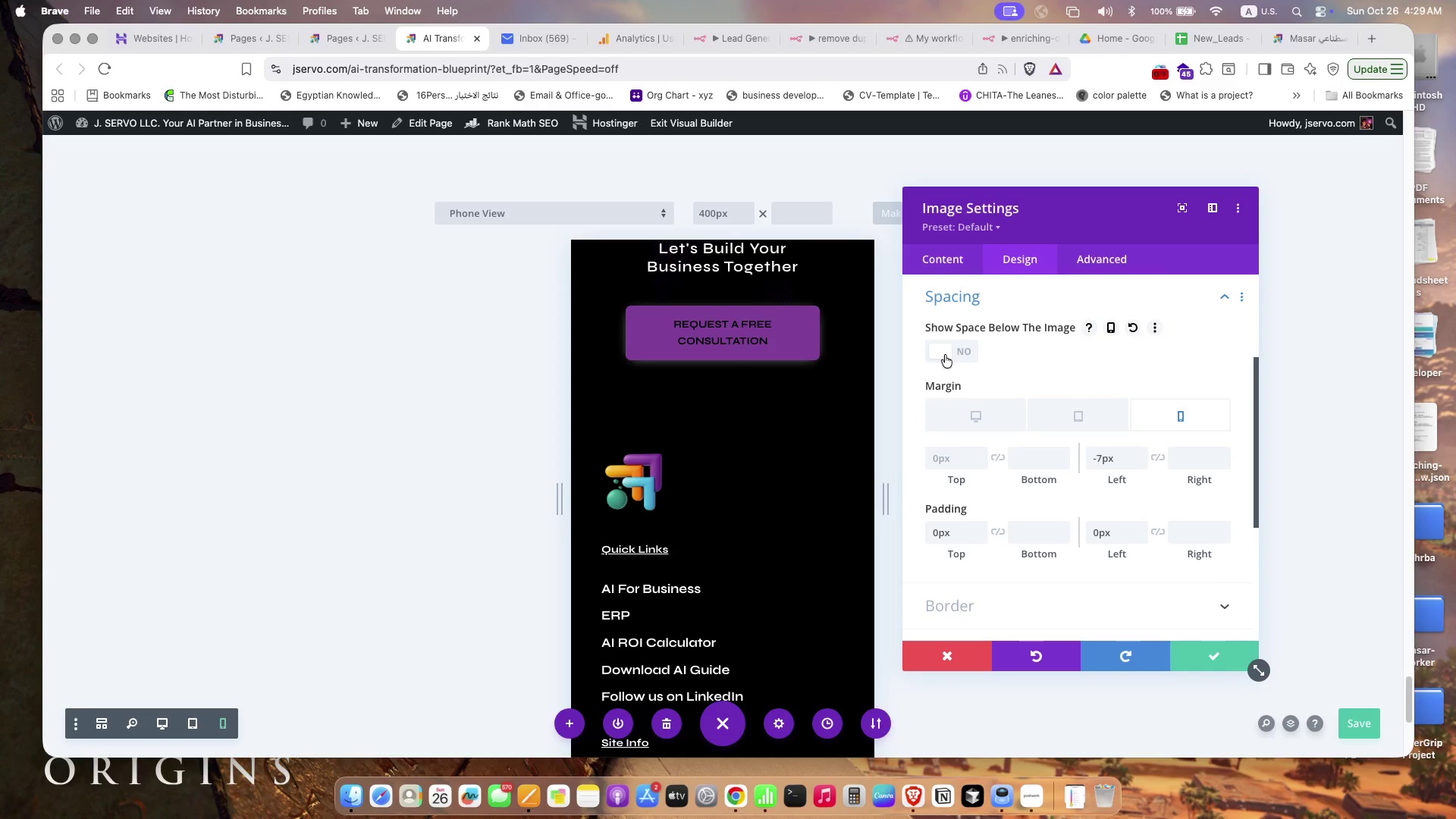 
left_click([945, 355])
 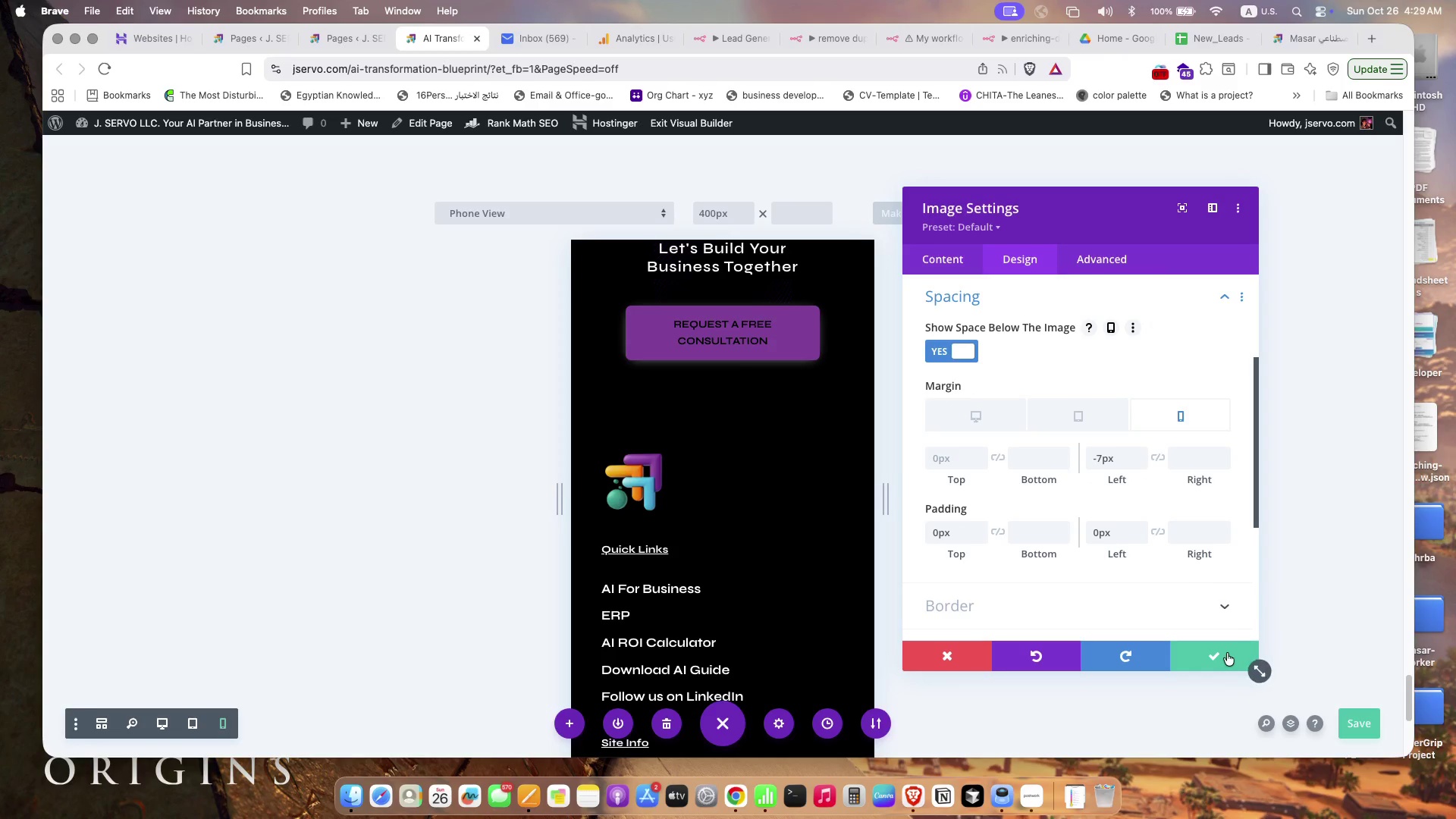 
left_click([1227, 653])
 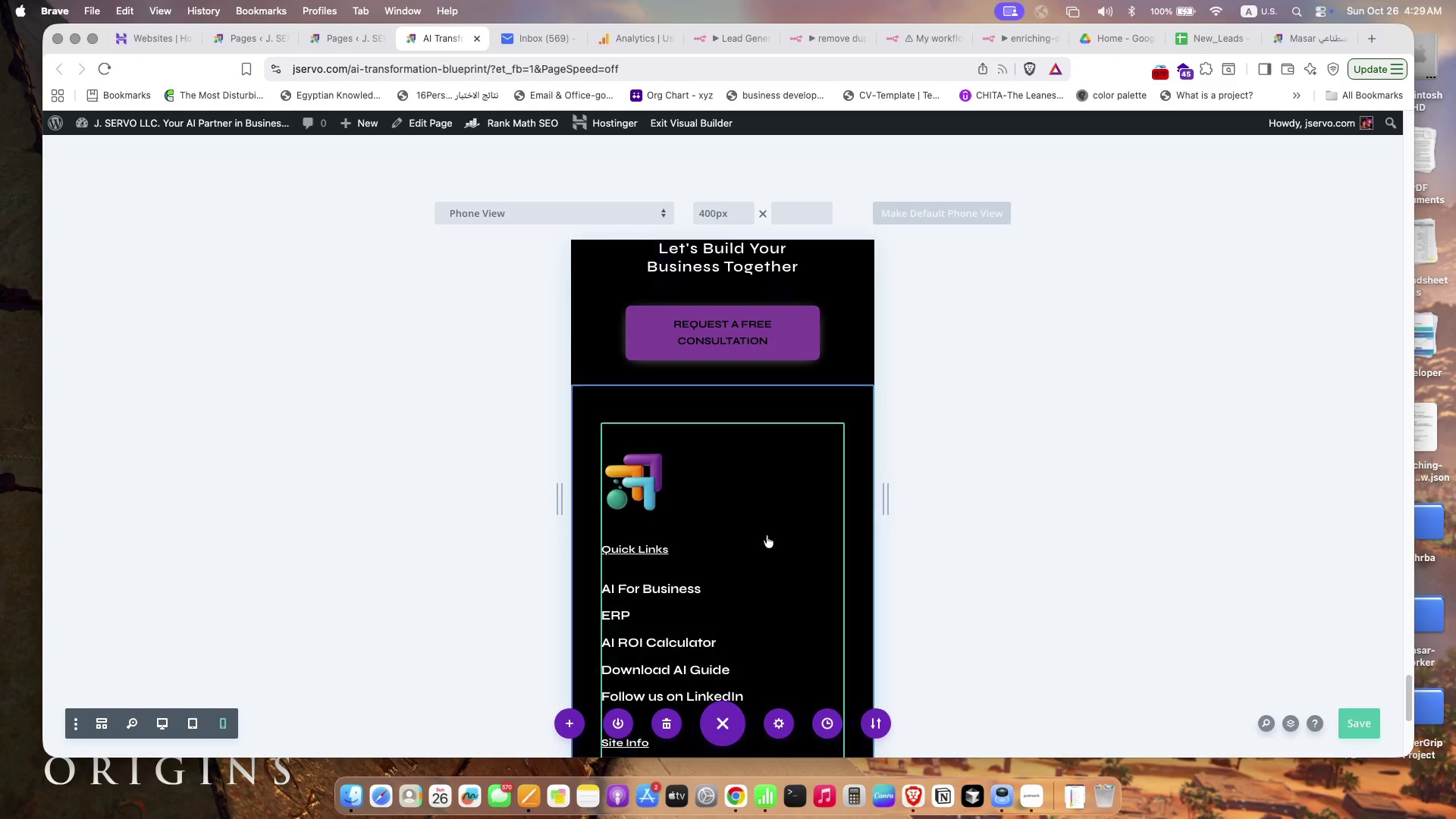 
scroll: coordinate [767, 535], scroll_direction: down, amount: 31.0
 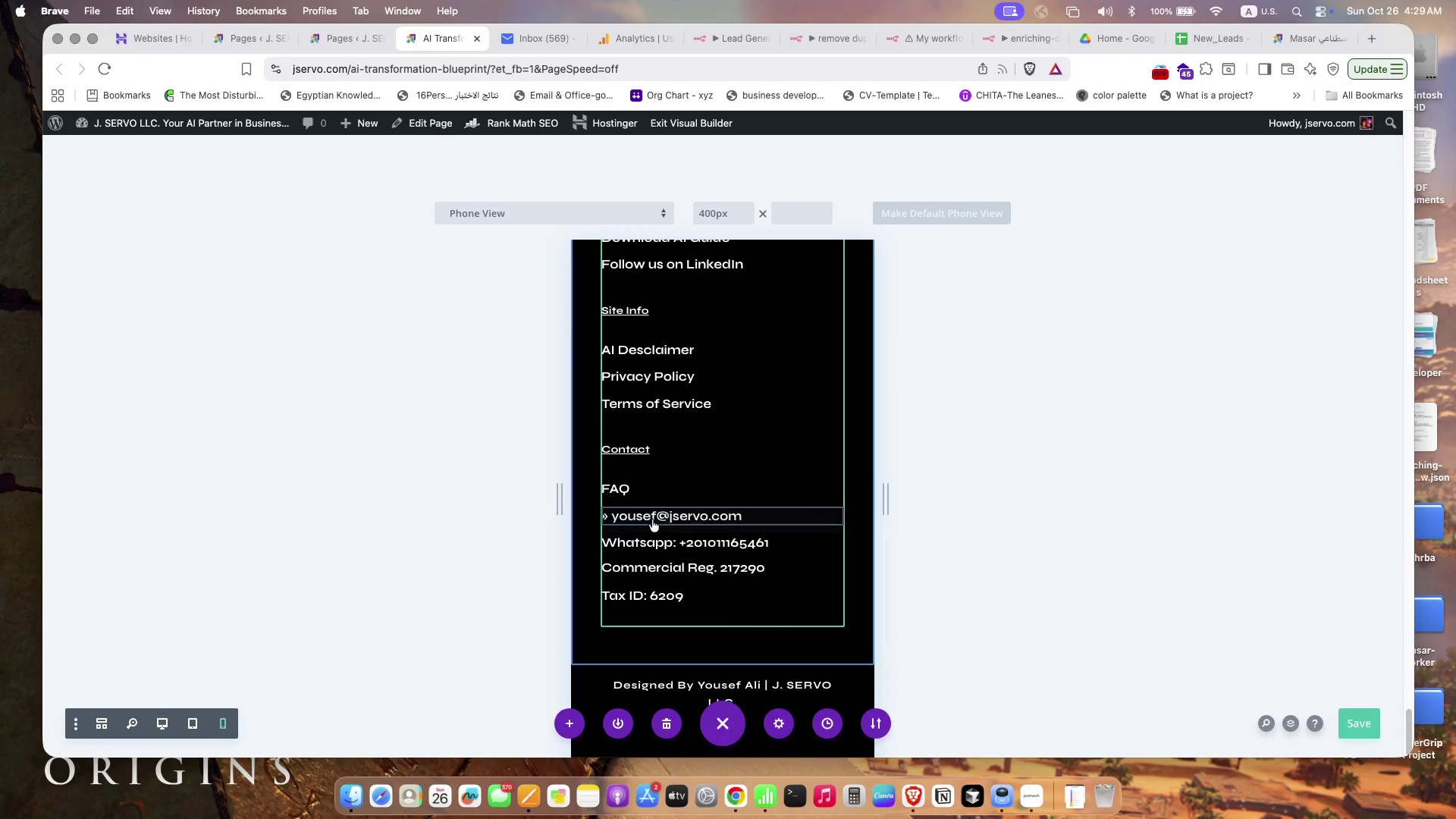 
left_click([645, 516])
 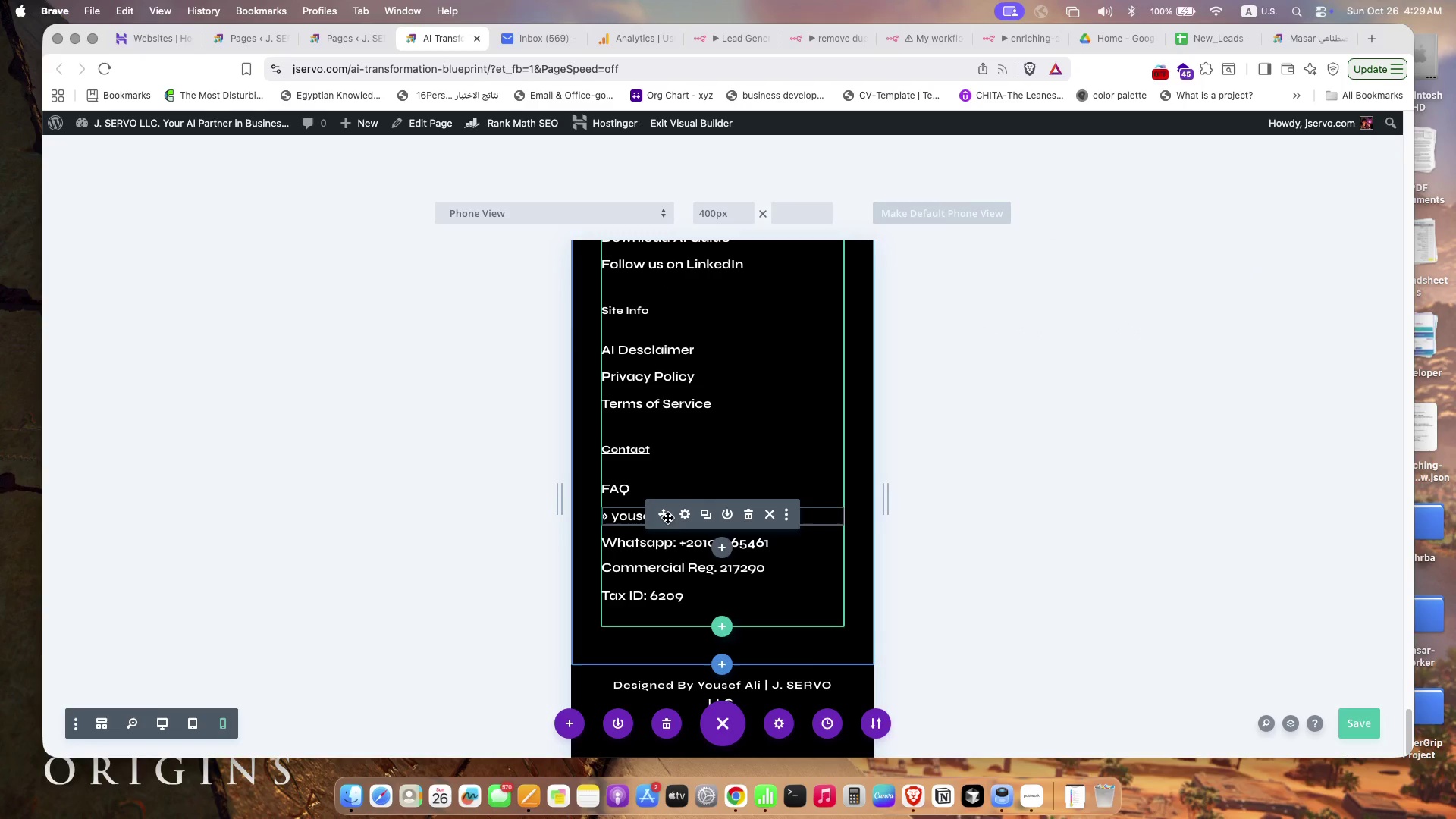 
left_click([680, 518])
 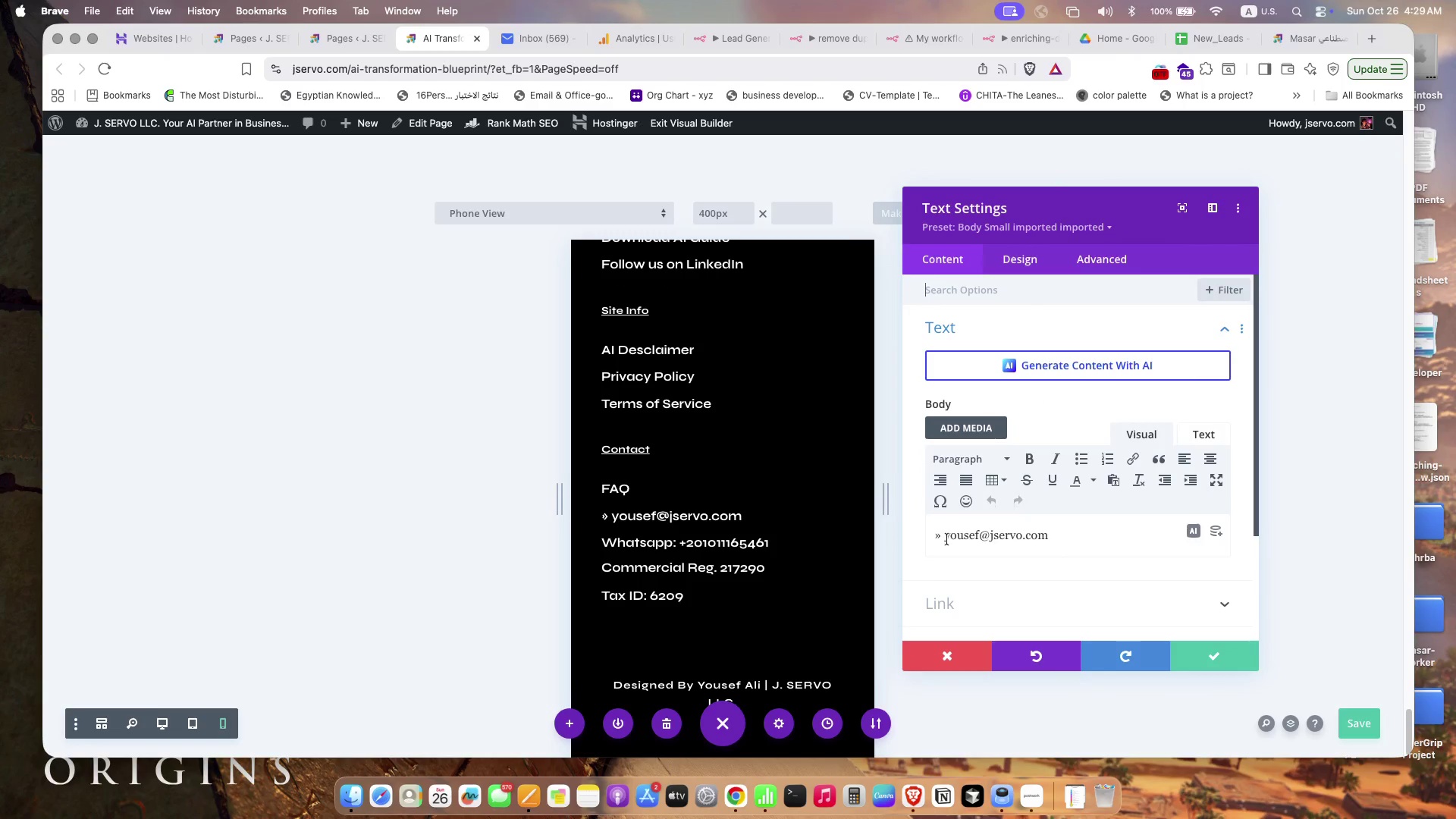 
left_click_drag(start_coordinate=[945, 536], to_coordinate=[924, 528])
 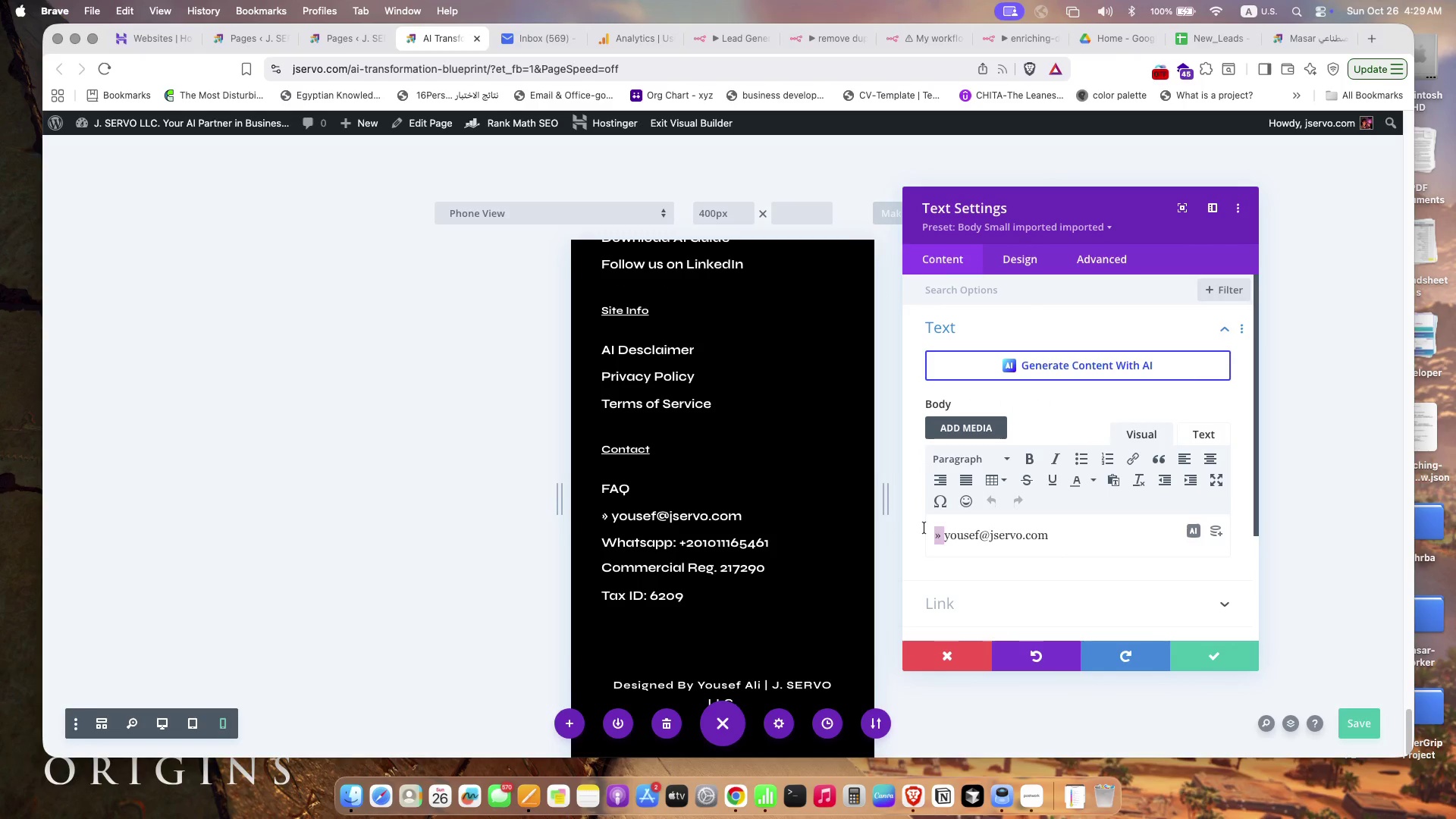 
key(Backspace)
 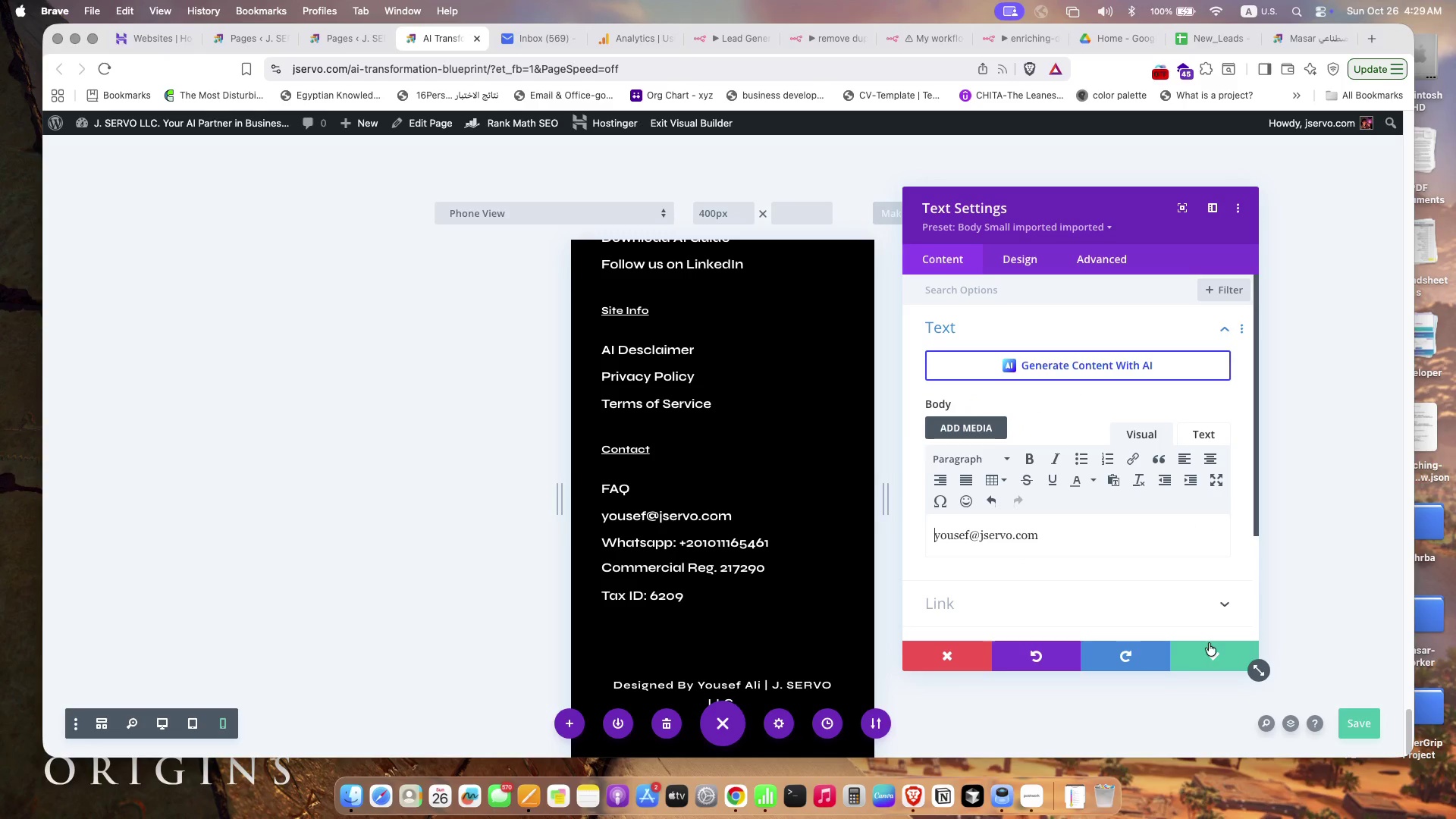 
left_click([1209, 643])
 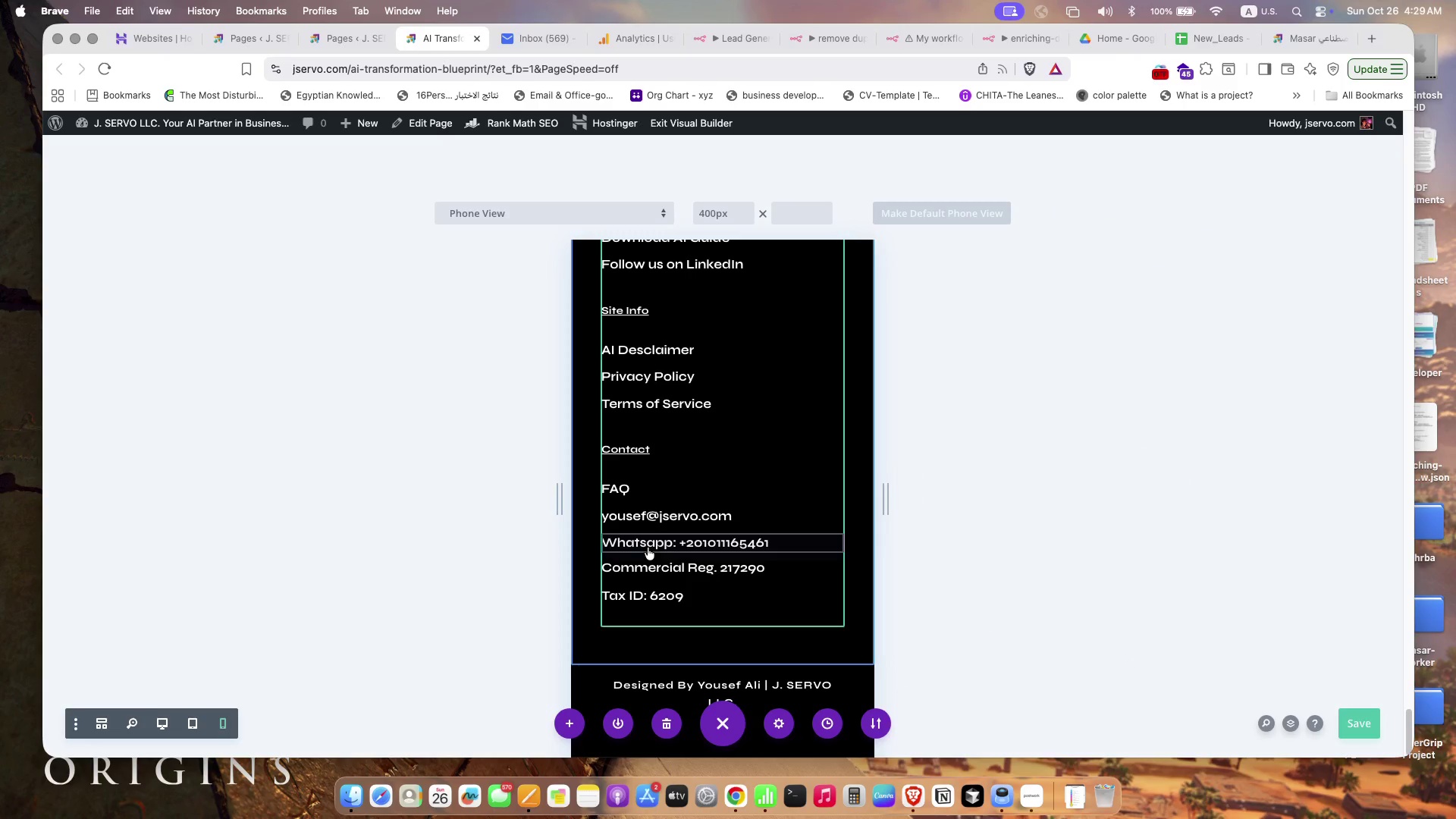 
scroll: coordinate [687, 582], scroll_direction: down, amount: 10.0
 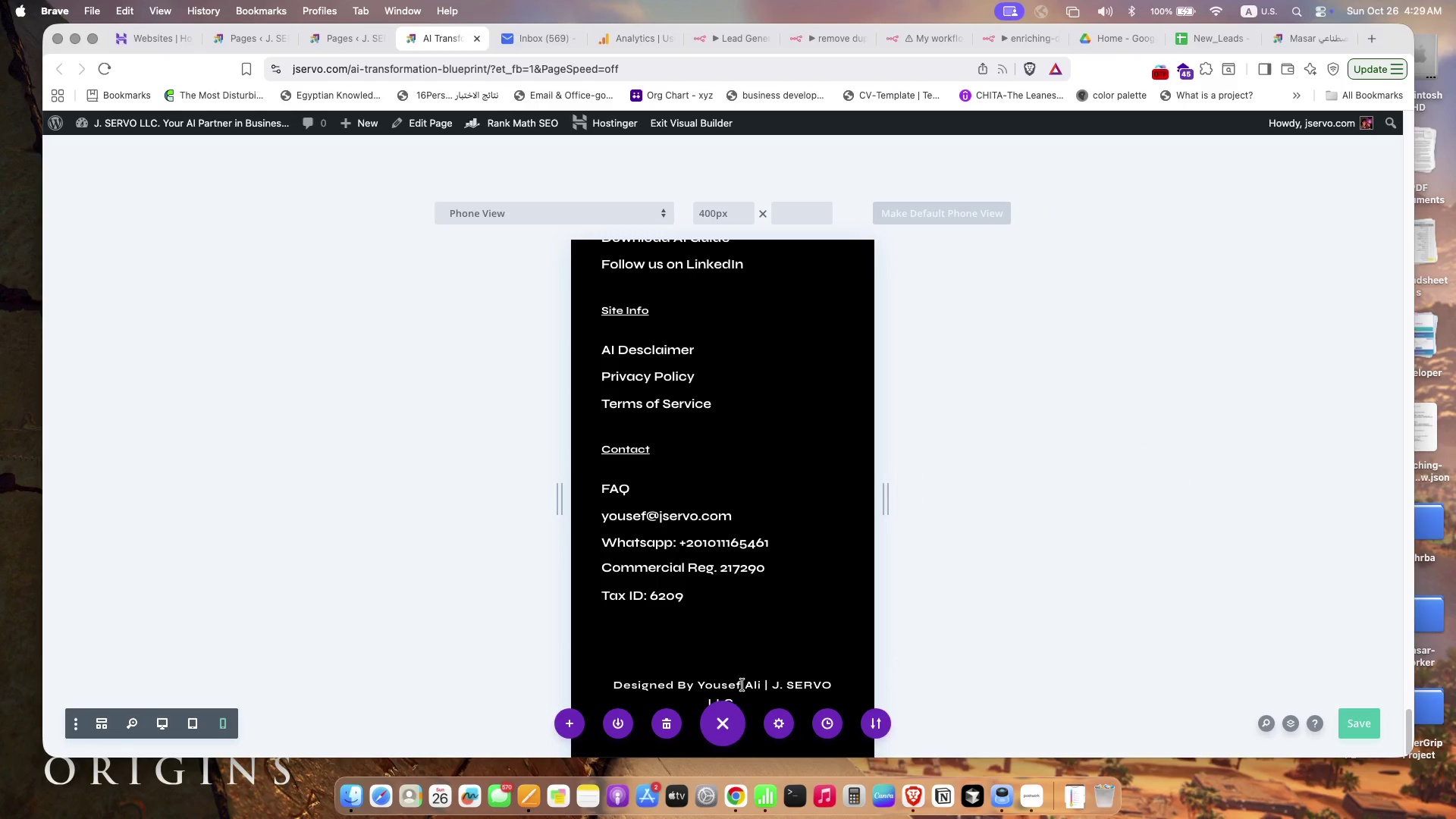 
scroll: coordinate [738, 679], scroll_direction: up, amount: 41.0
 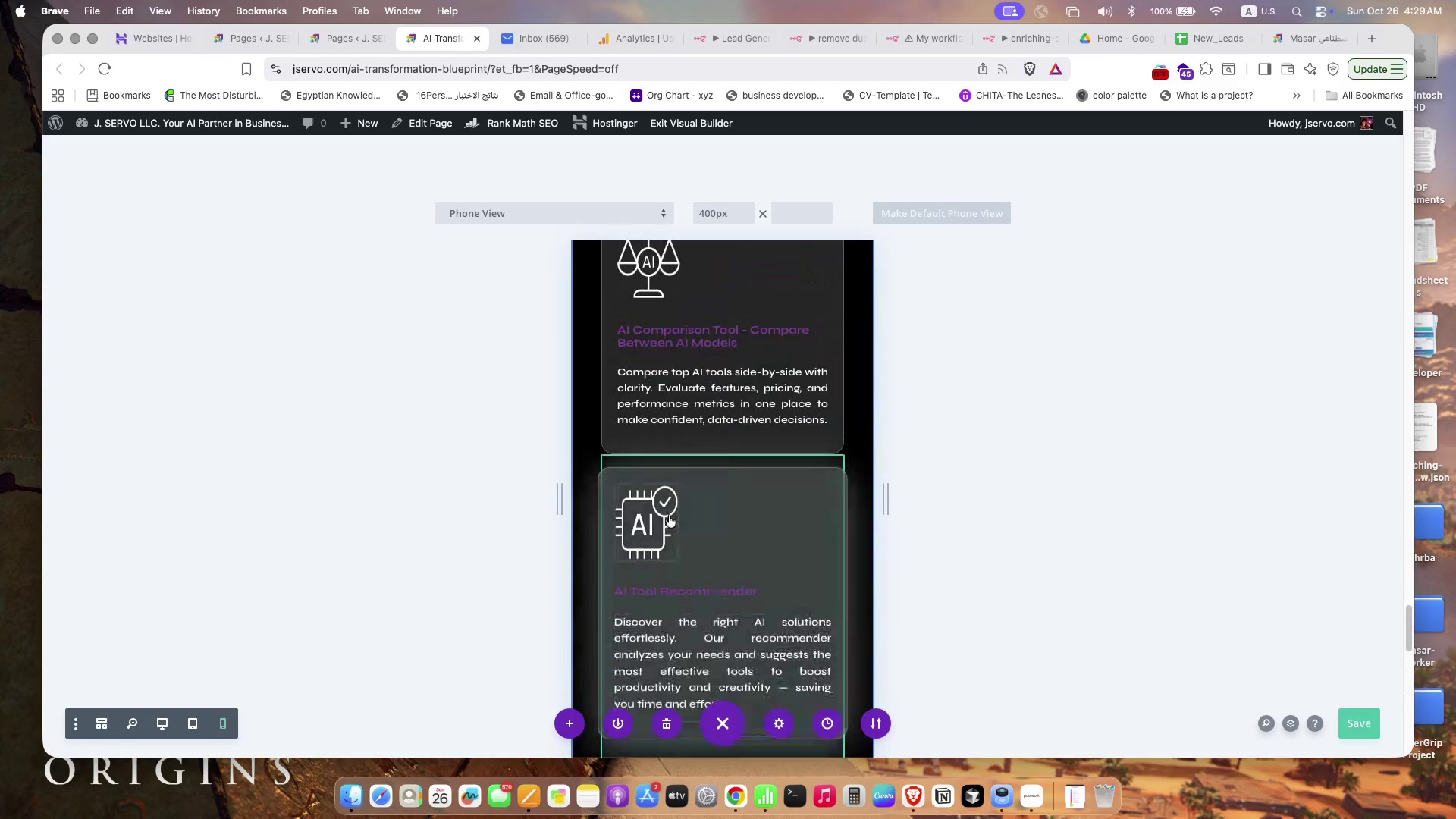 
left_click([664, 514])
 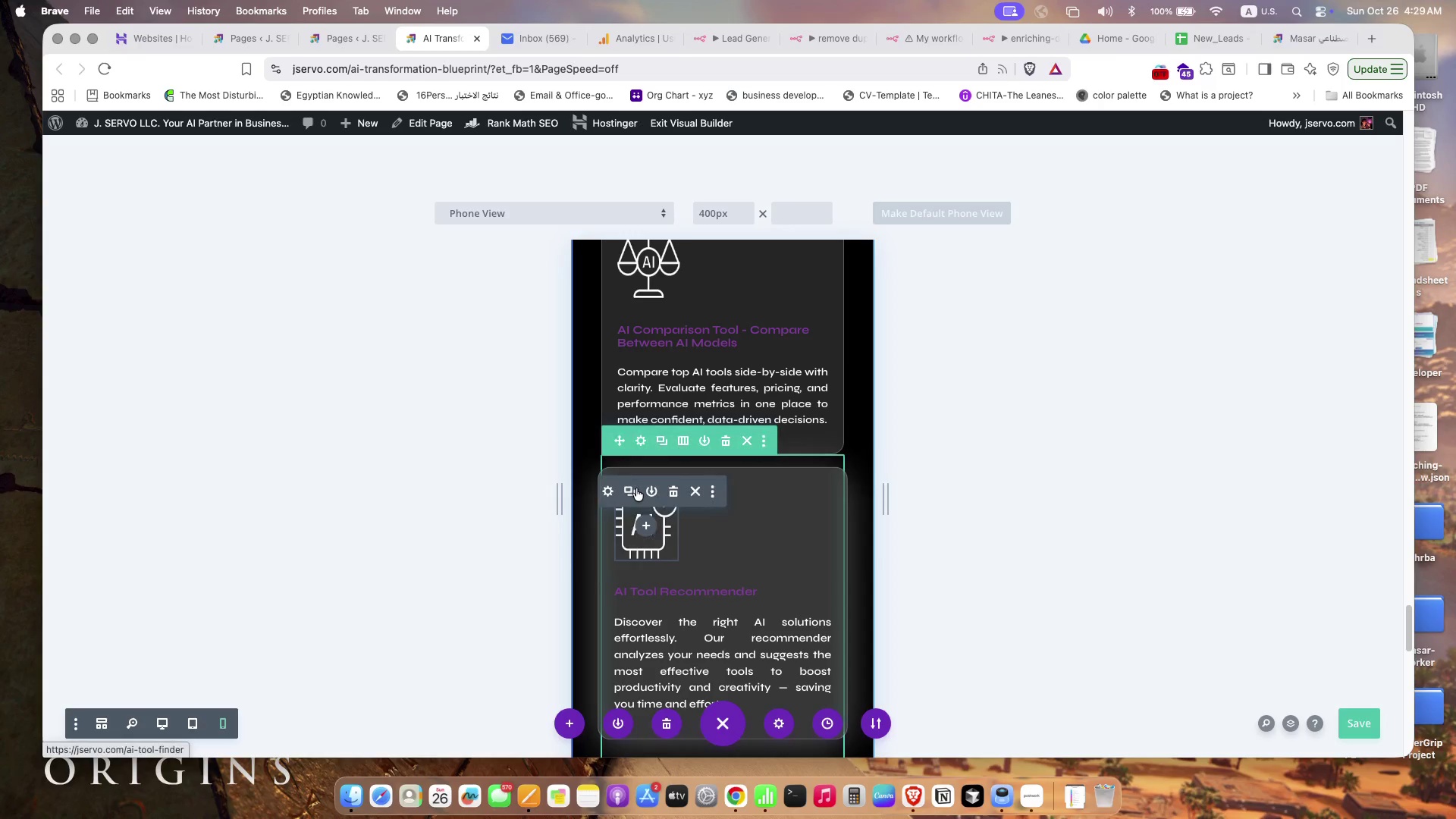 
left_click([629, 482])
 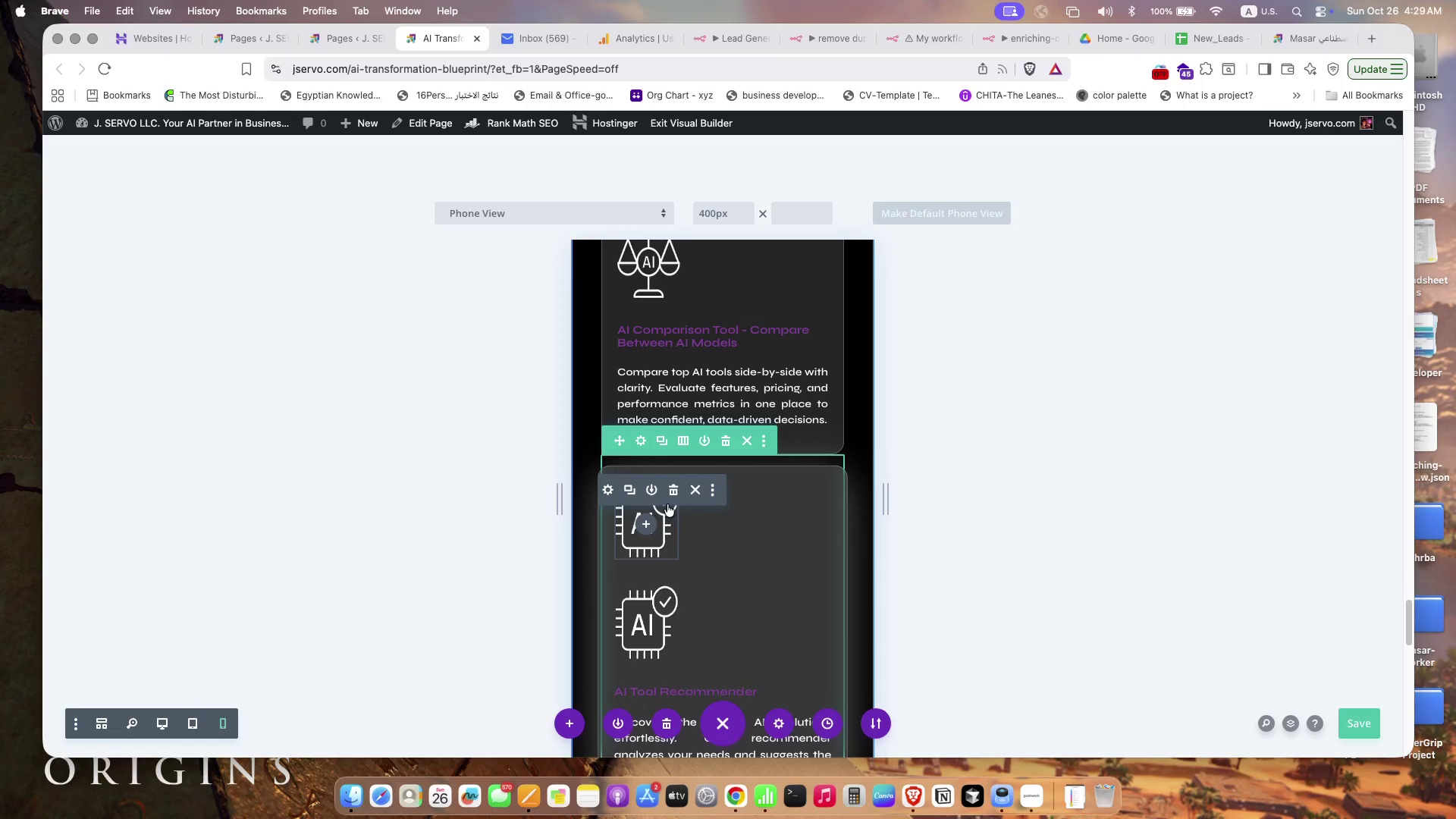 
left_click([672, 489])
 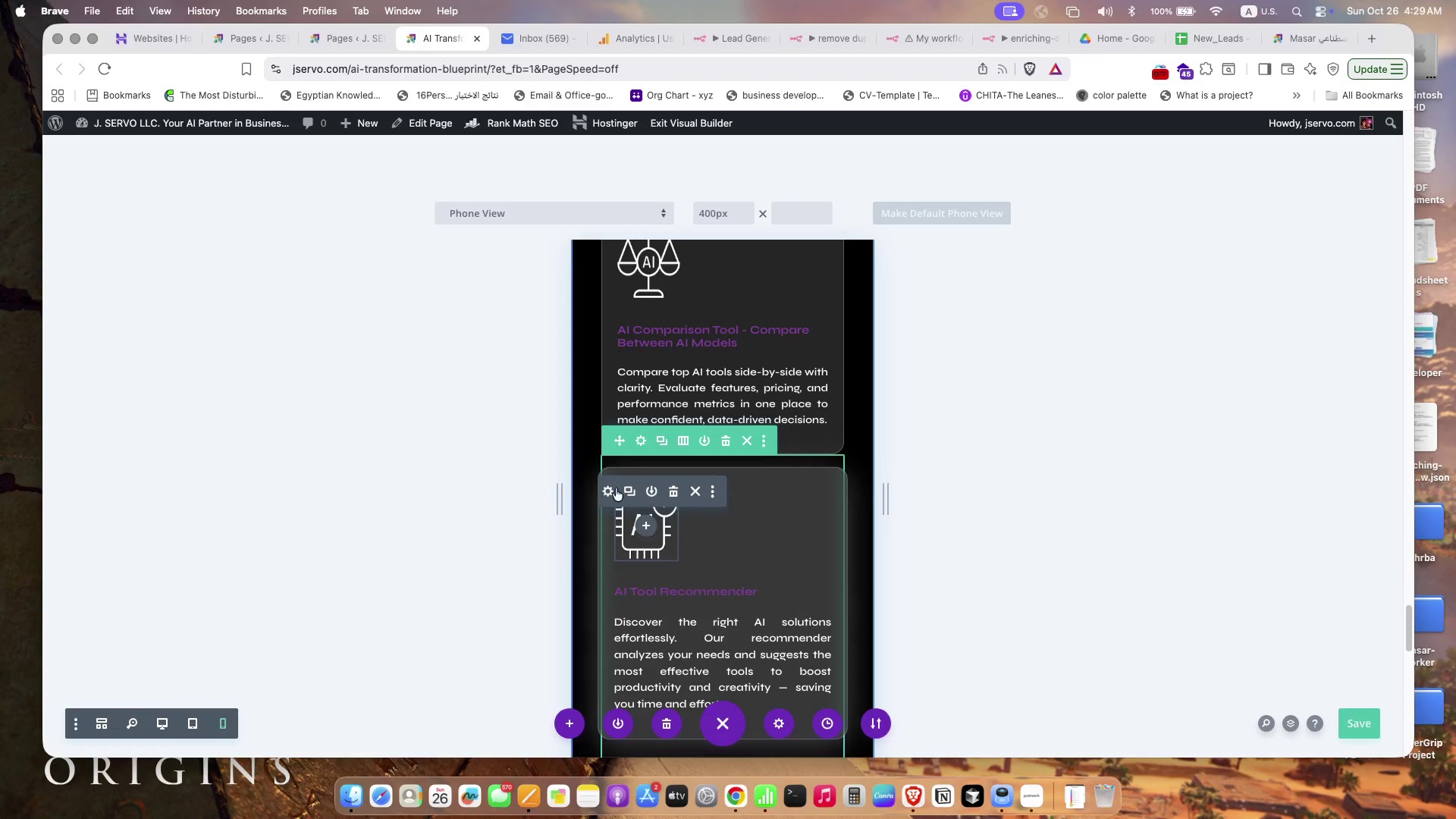 
left_click([610, 487])
 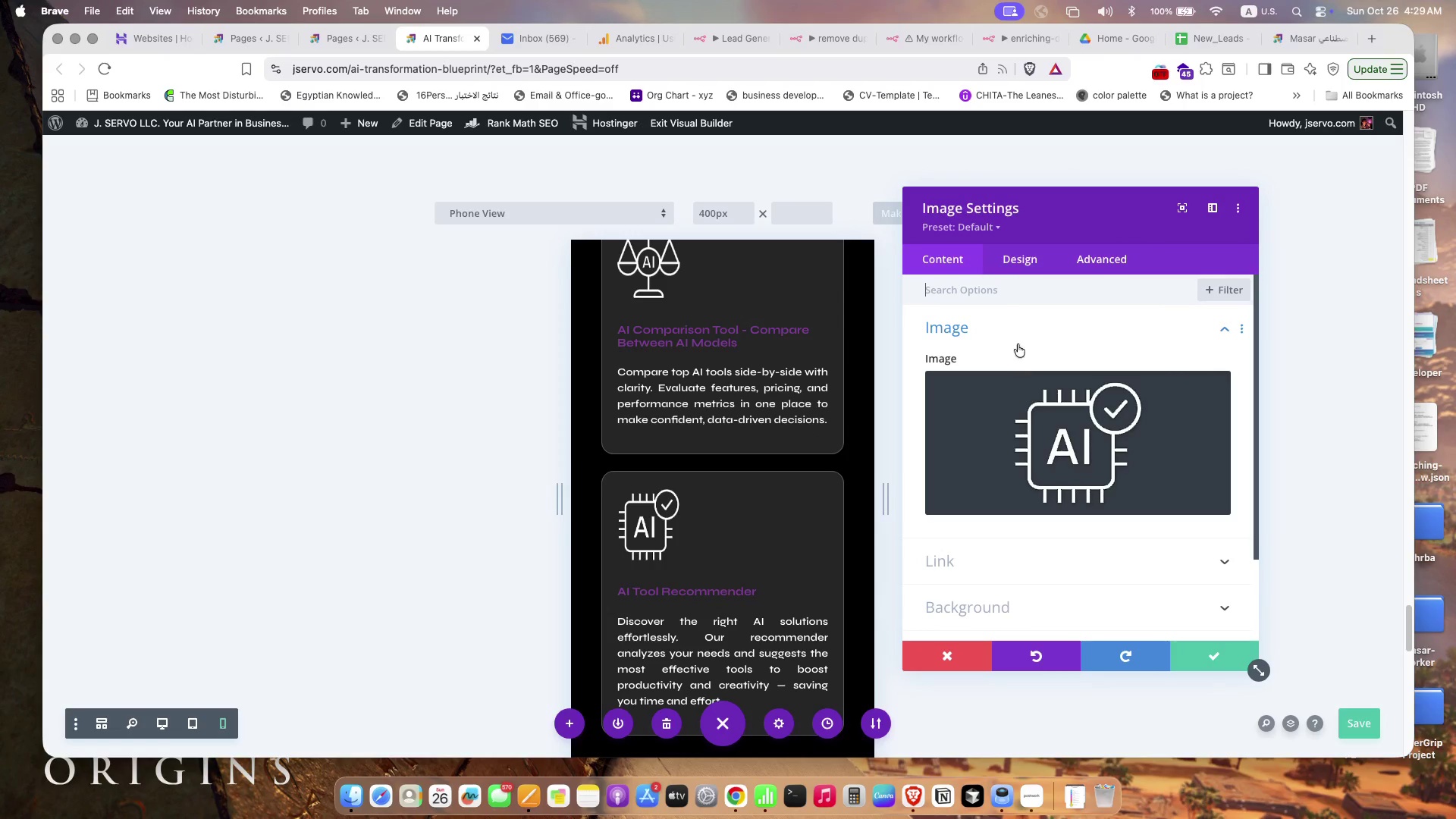 
left_click([1032, 262])
 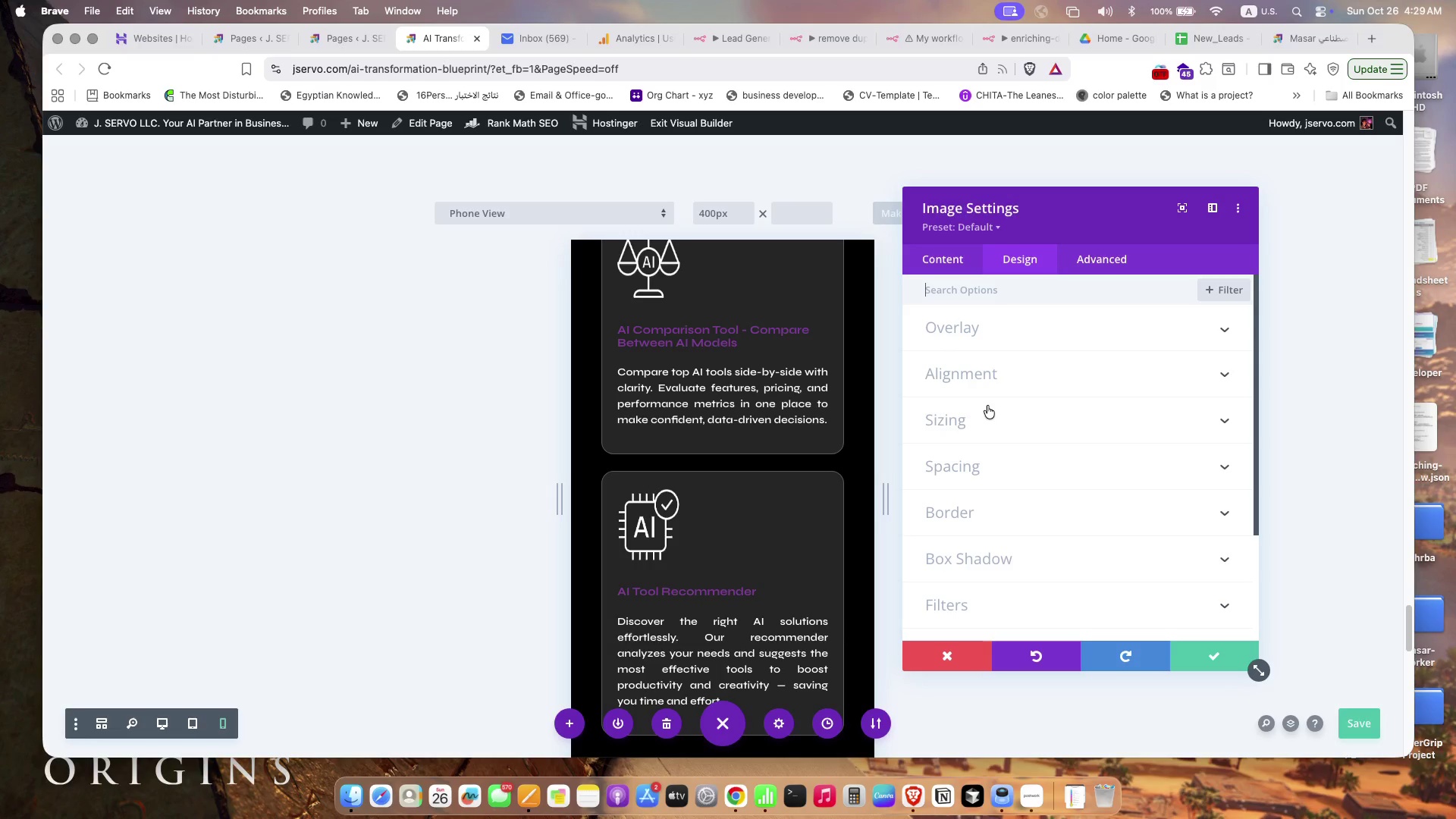 
left_click([987, 406])
 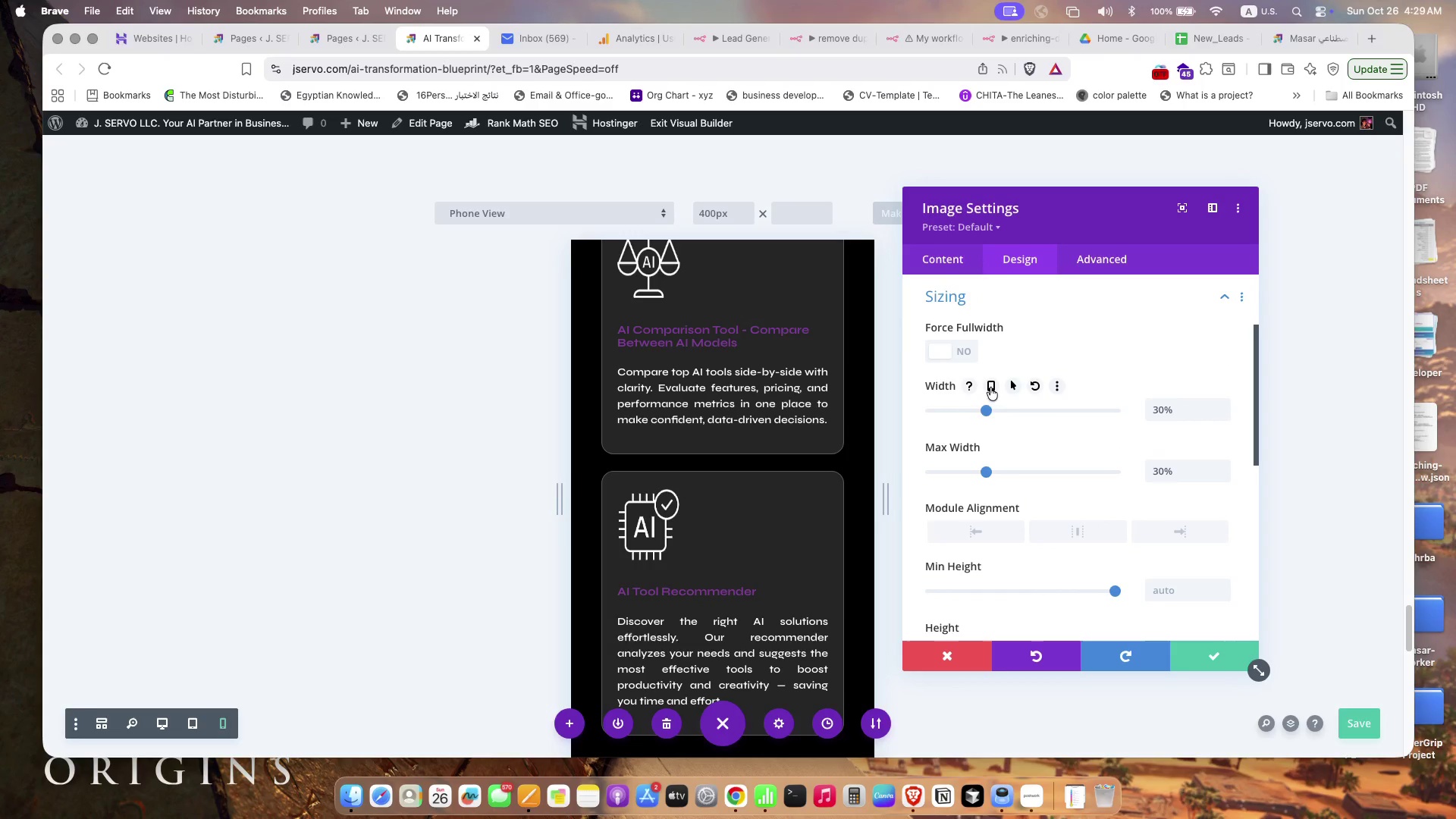 
left_click([1033, 388])
 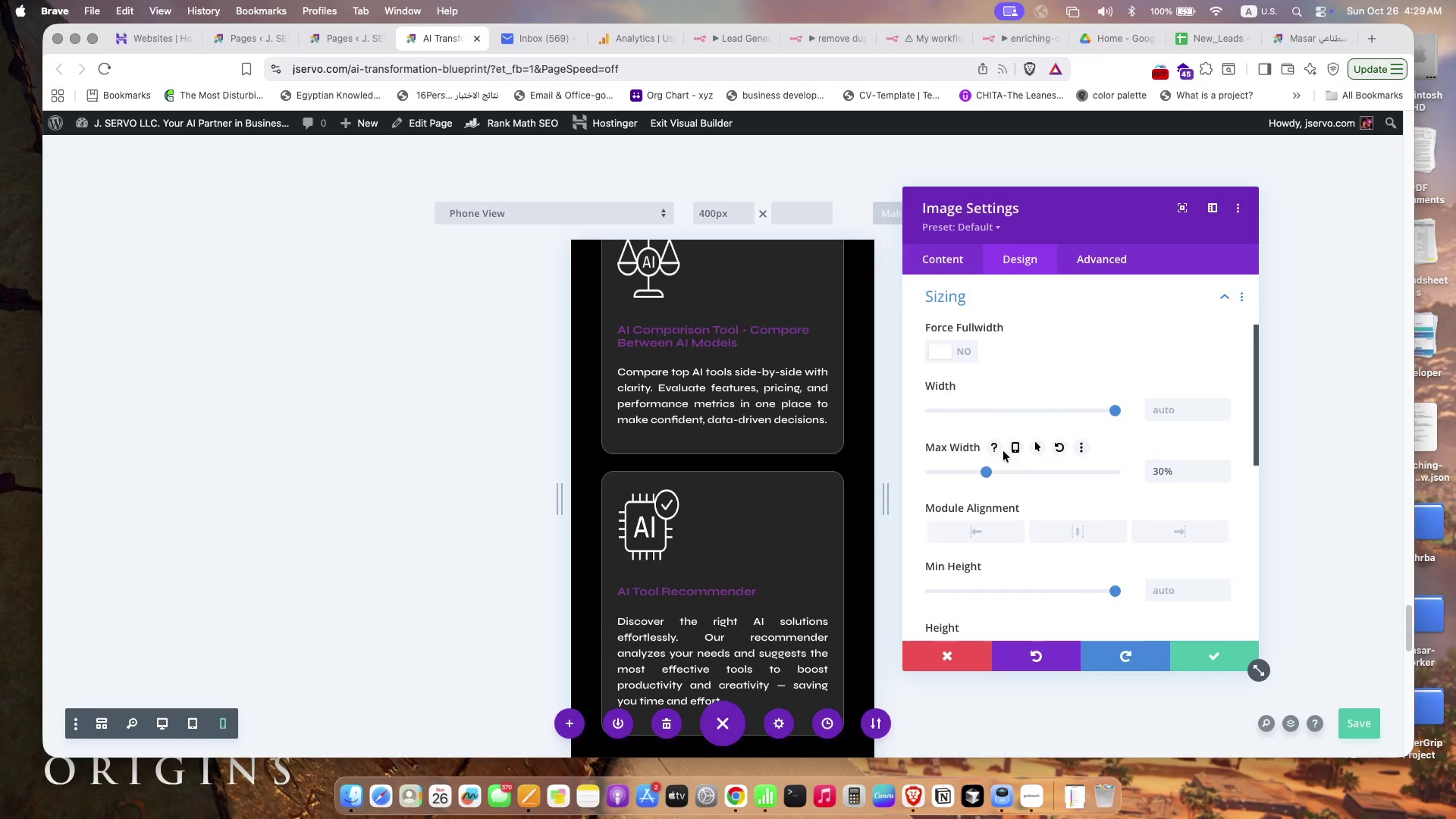 
left_click([1056, 450])
 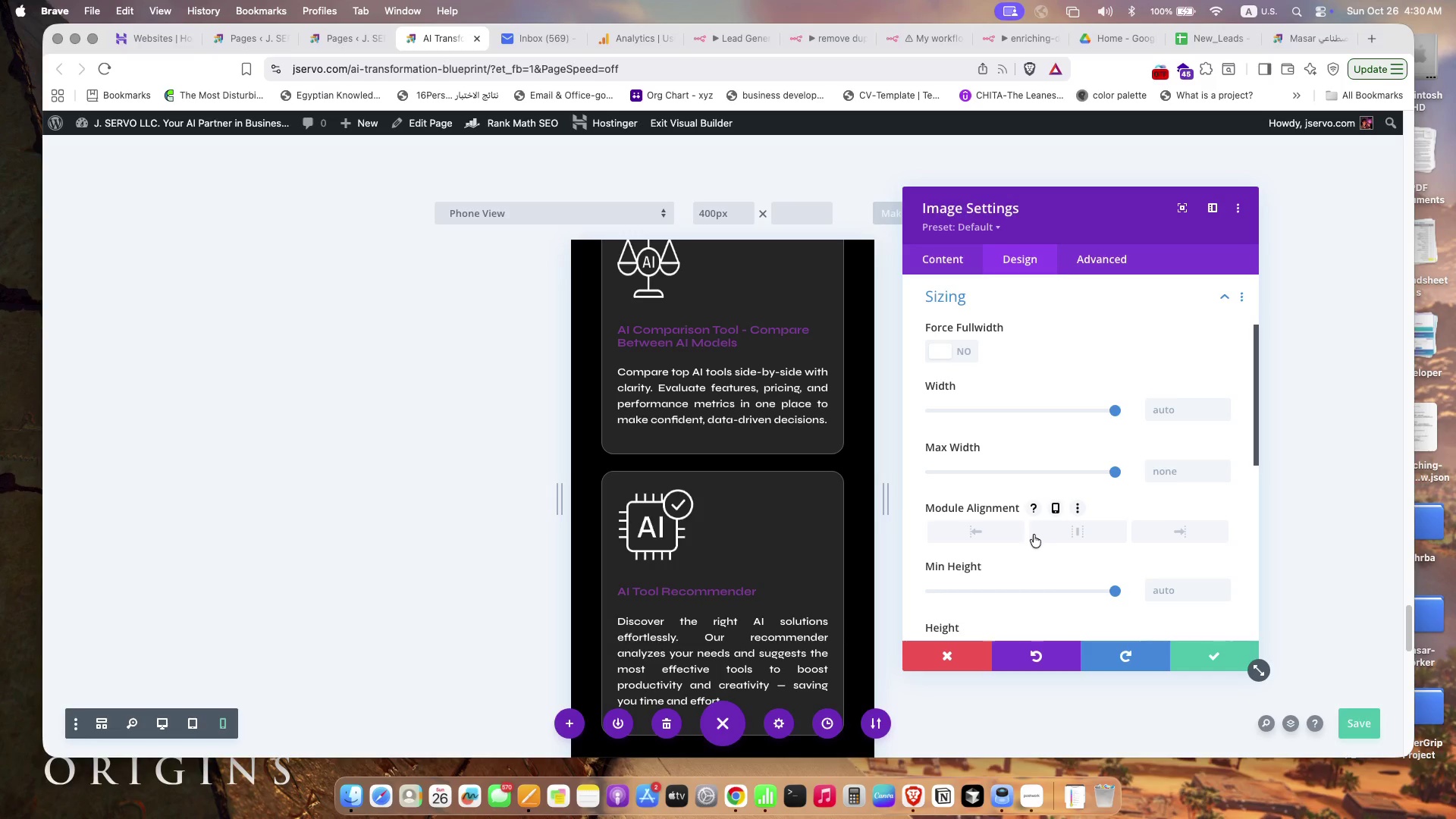 
scroll: coordinate [1028, 538], scroll_direction: down, amount: 7.0
 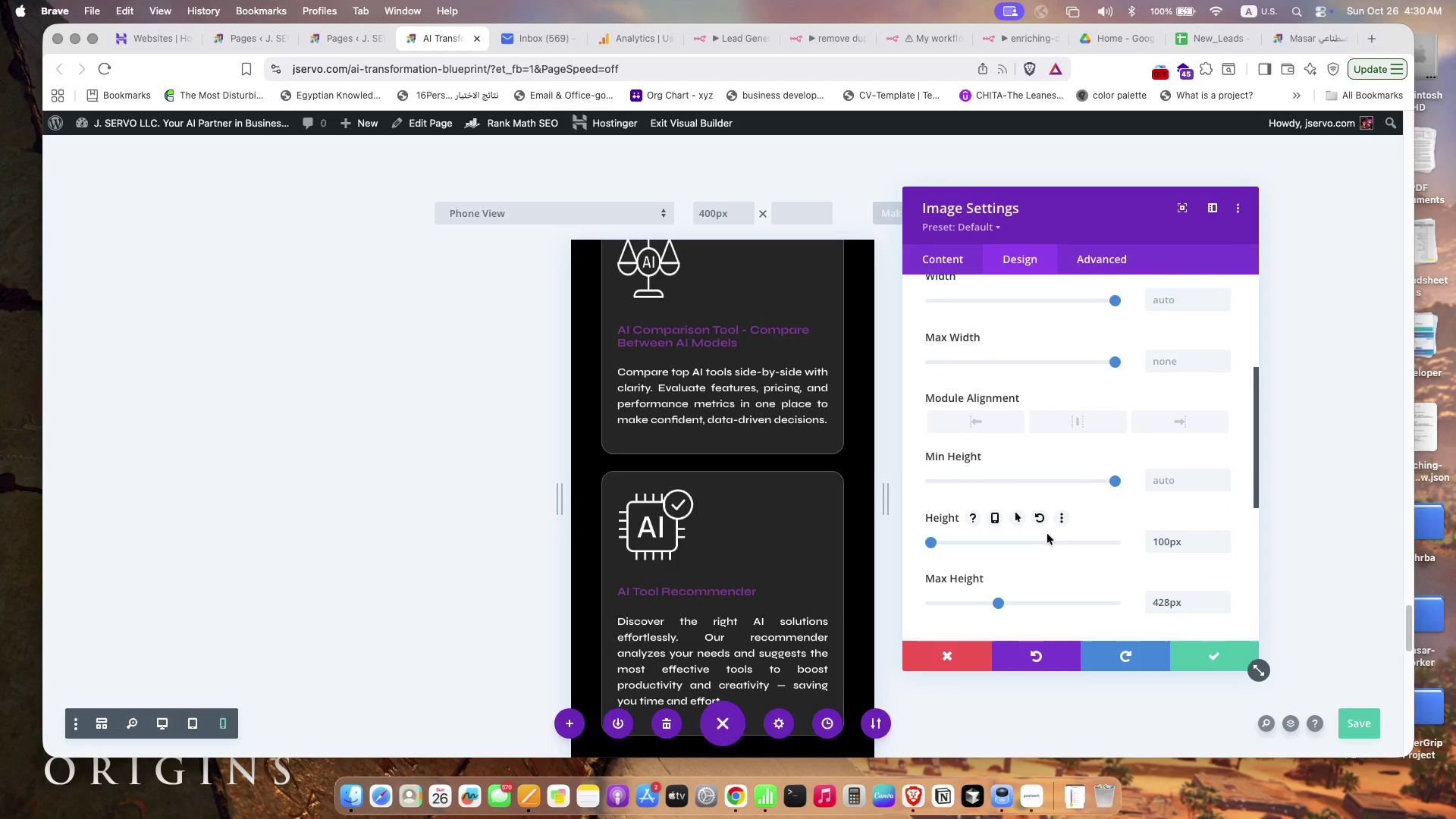 
left_click([1042, 517])
 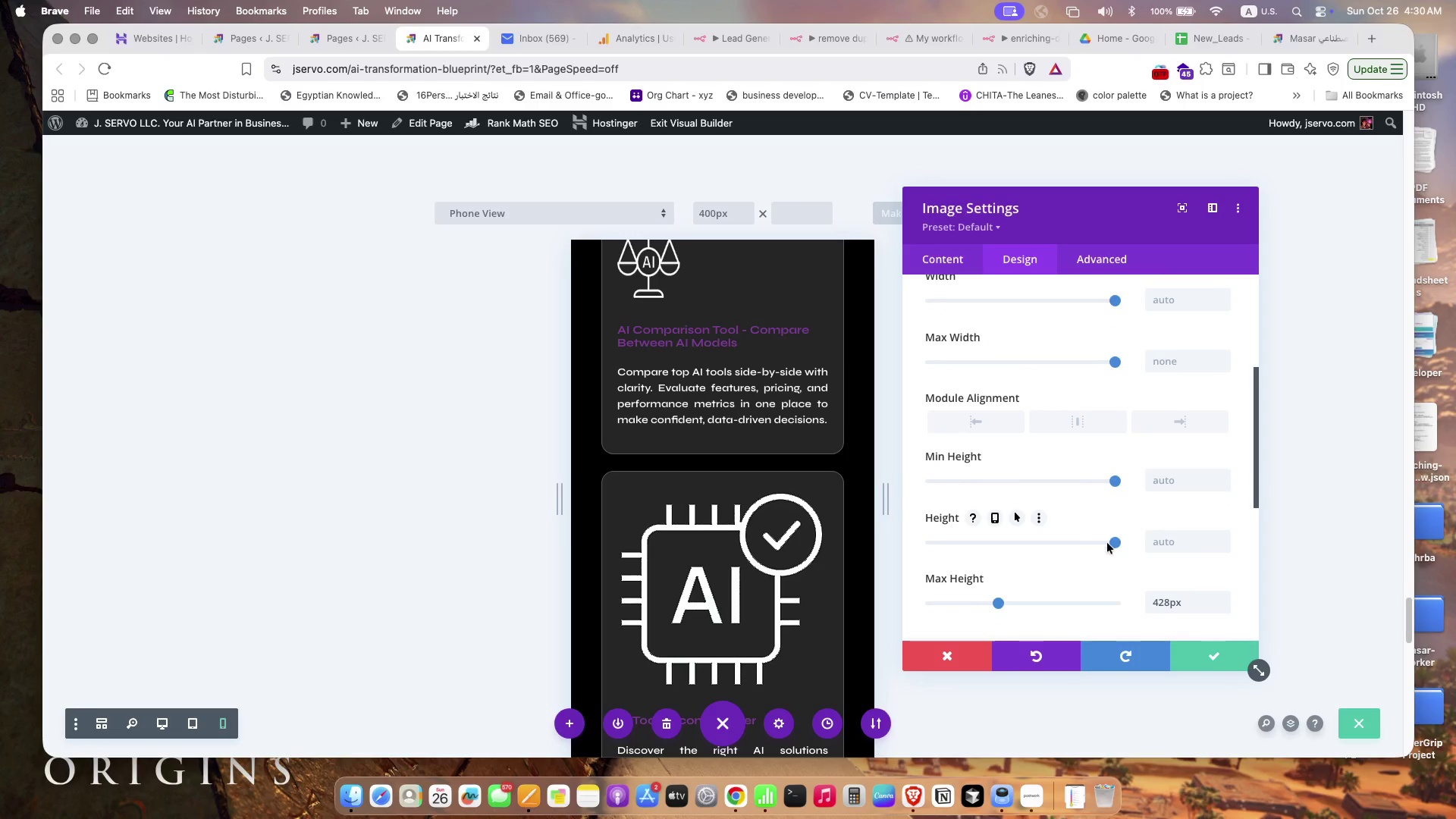 
left_click_drag(start_coordinate=[1114, 544], to_coordinate=[985, 530])
 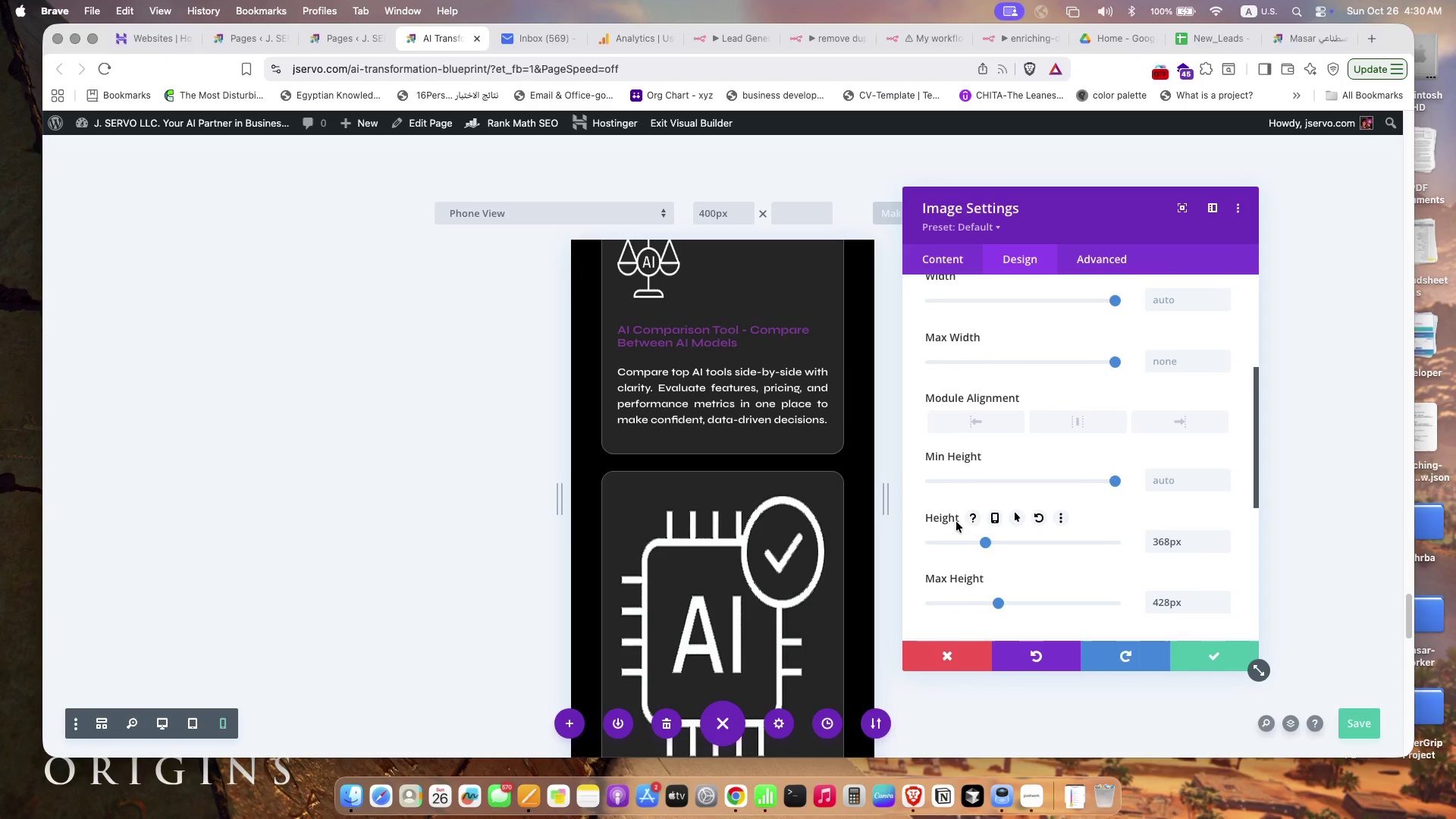 
left_click([957, 522])
 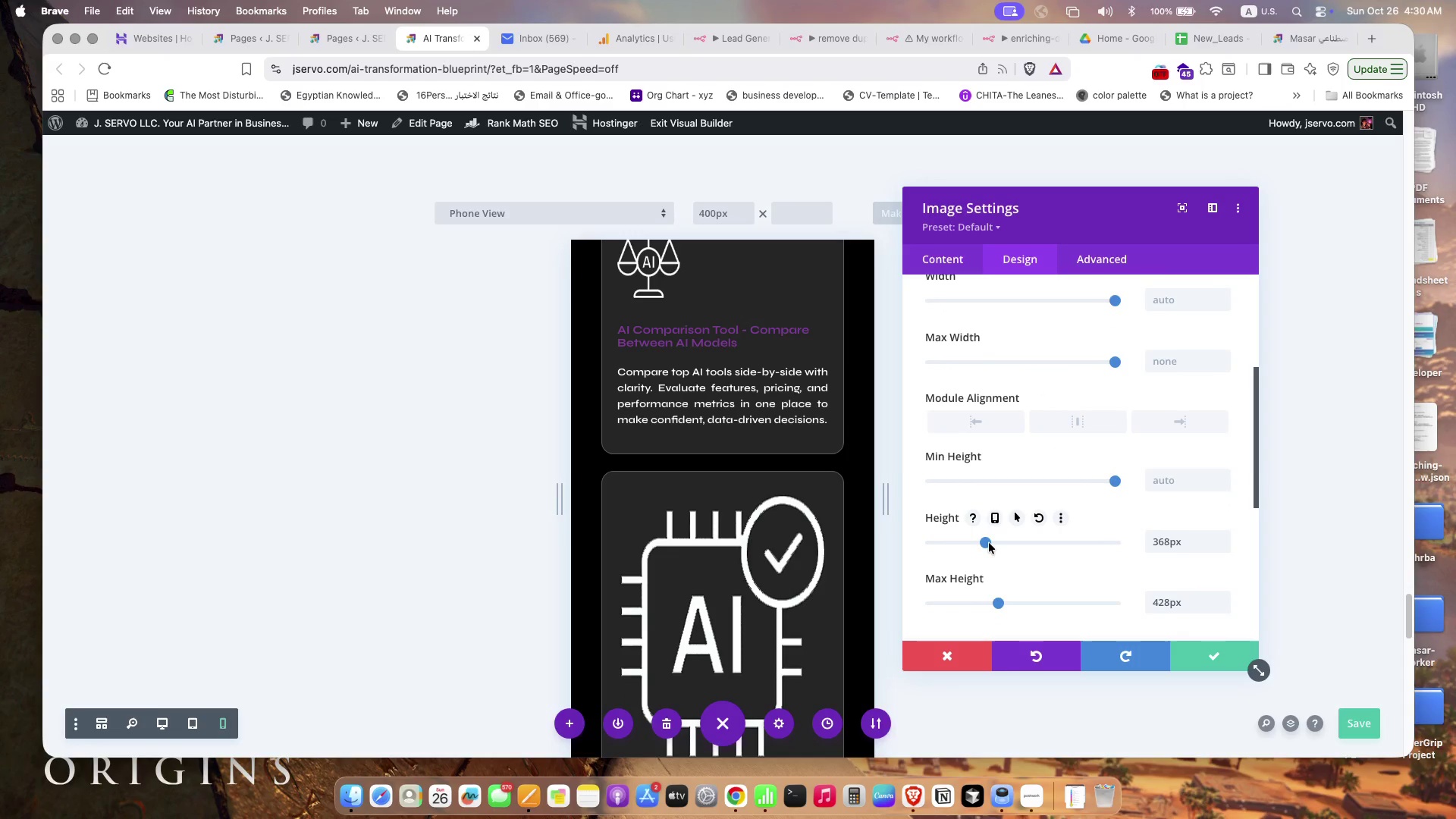 
left_click_drag(start_coordinate=[987, 542], to_coordinate=[924, 538])
 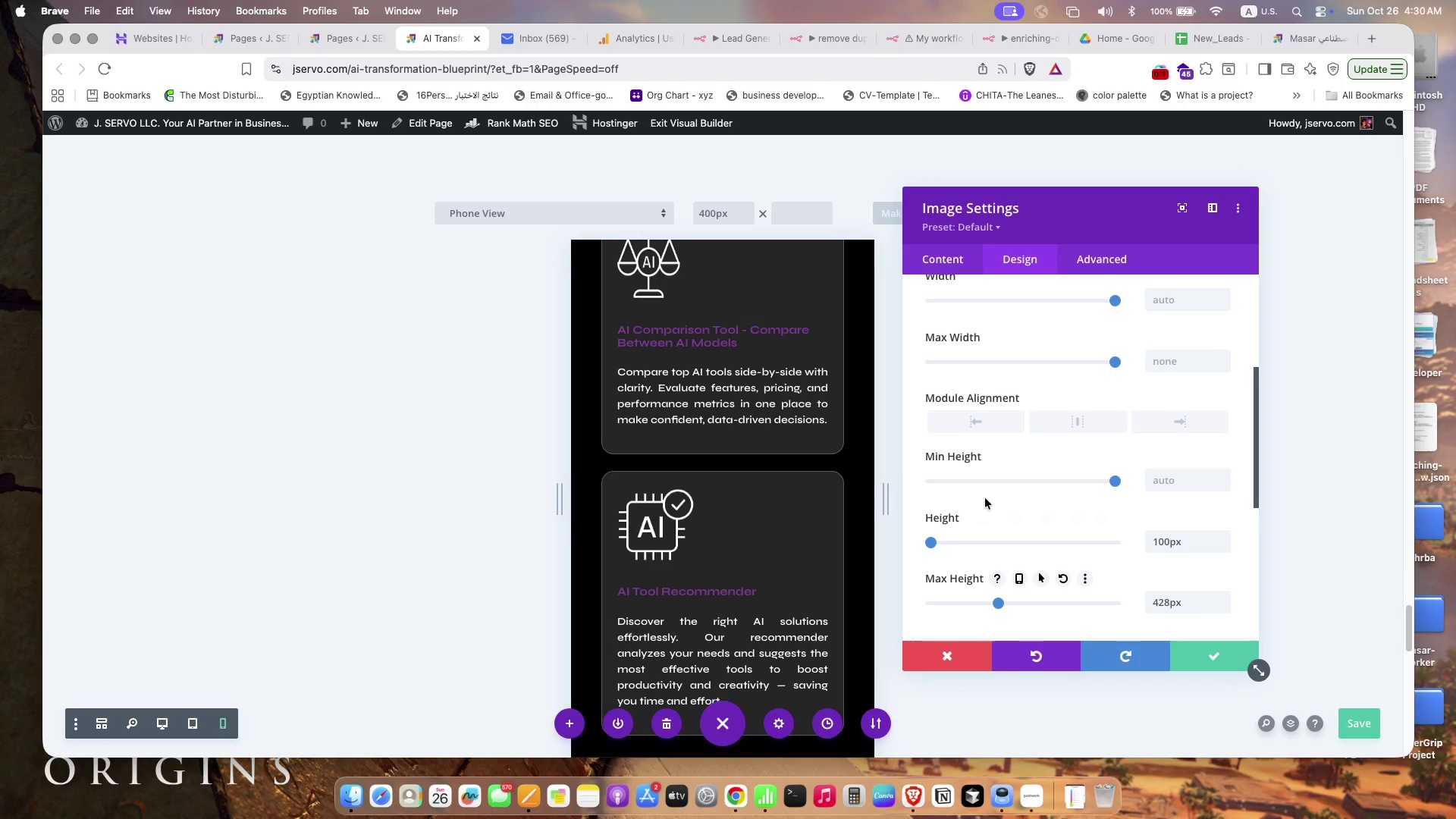 
scroll: coordinate [1082, 510], scroll_direction: down, amount: 5.0
 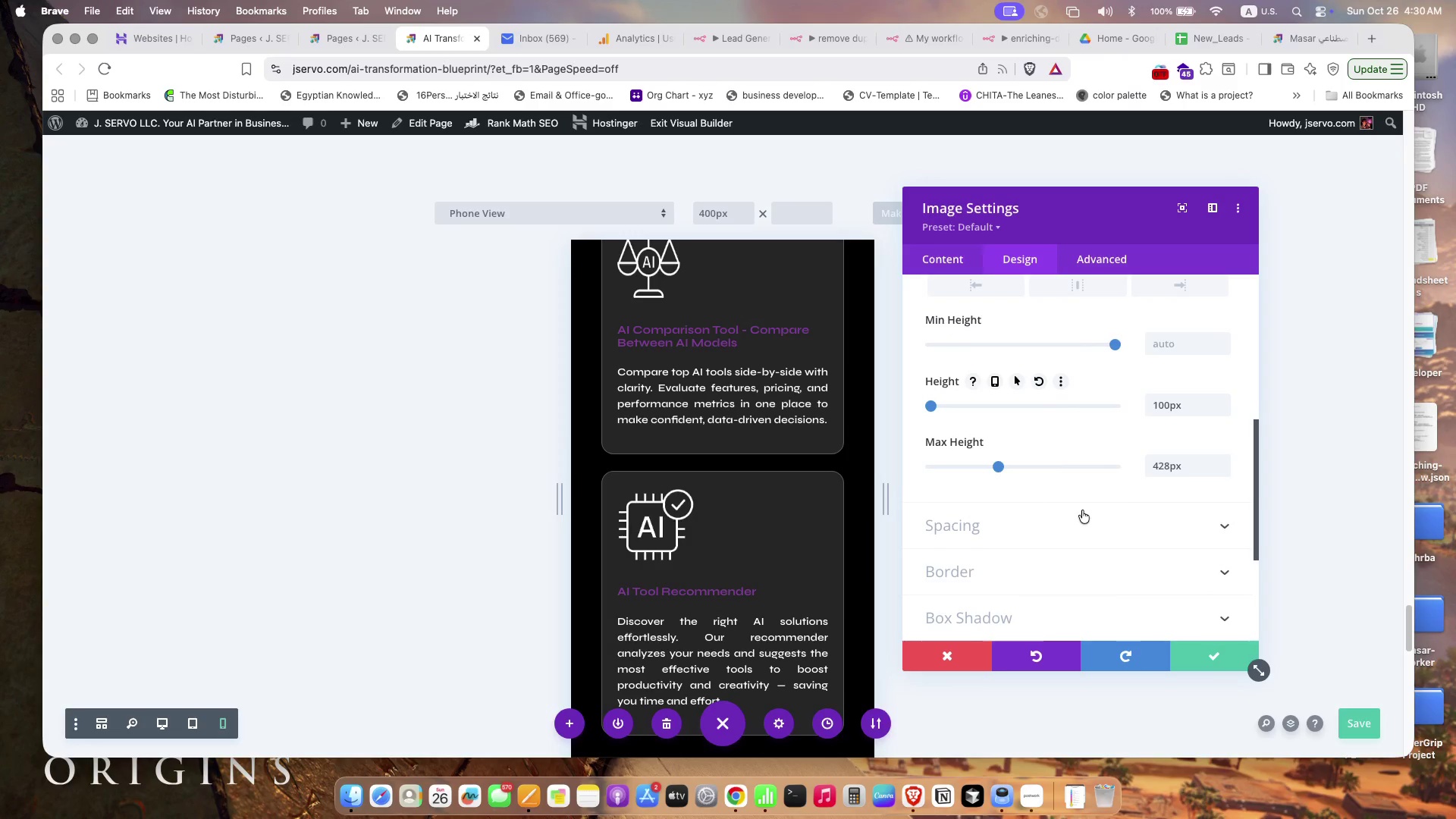 
scroll: coordinate [1181, 472], scroll_direction: up, amount: 11.0
 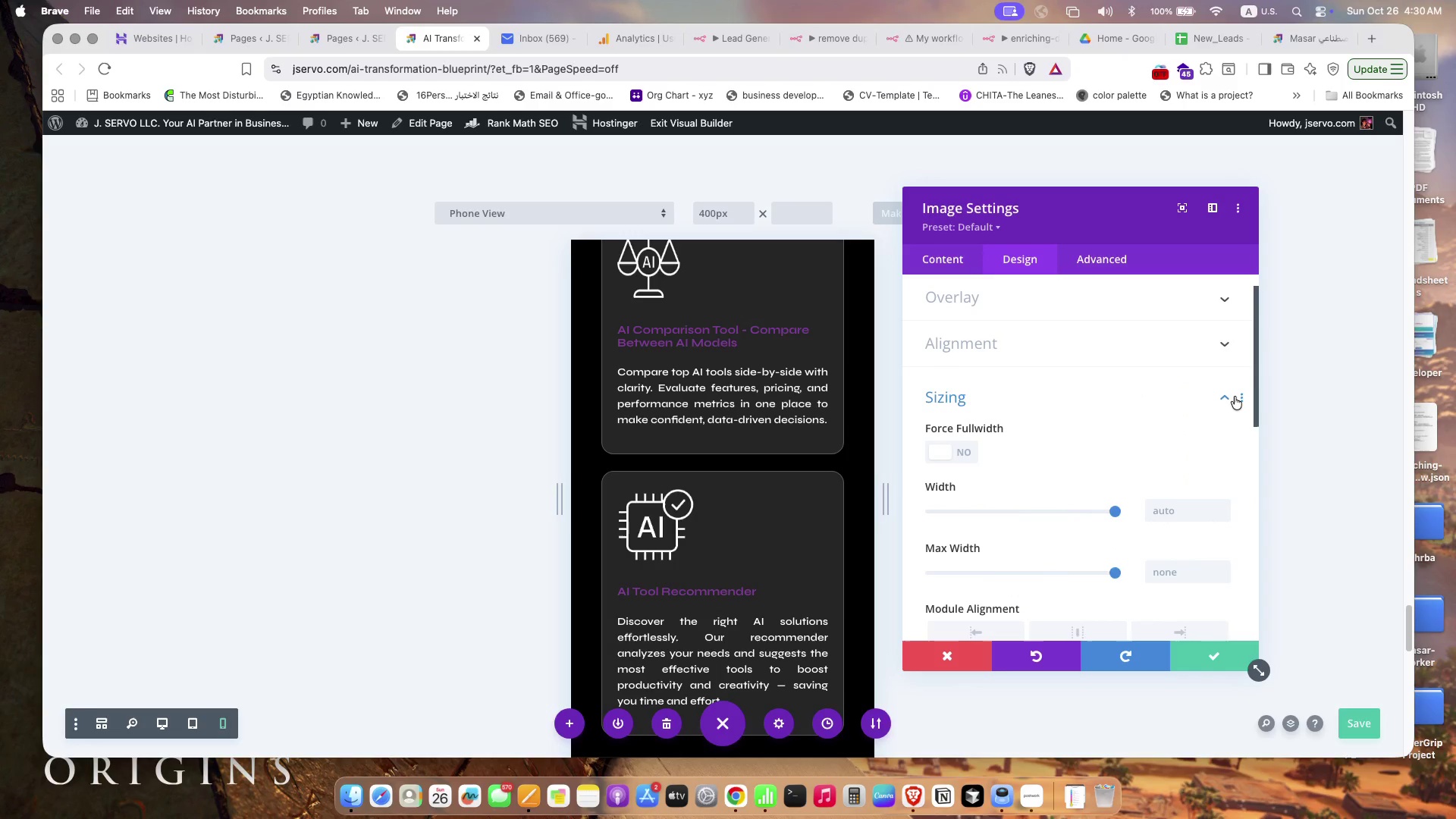 
left_click([1239, 397])
 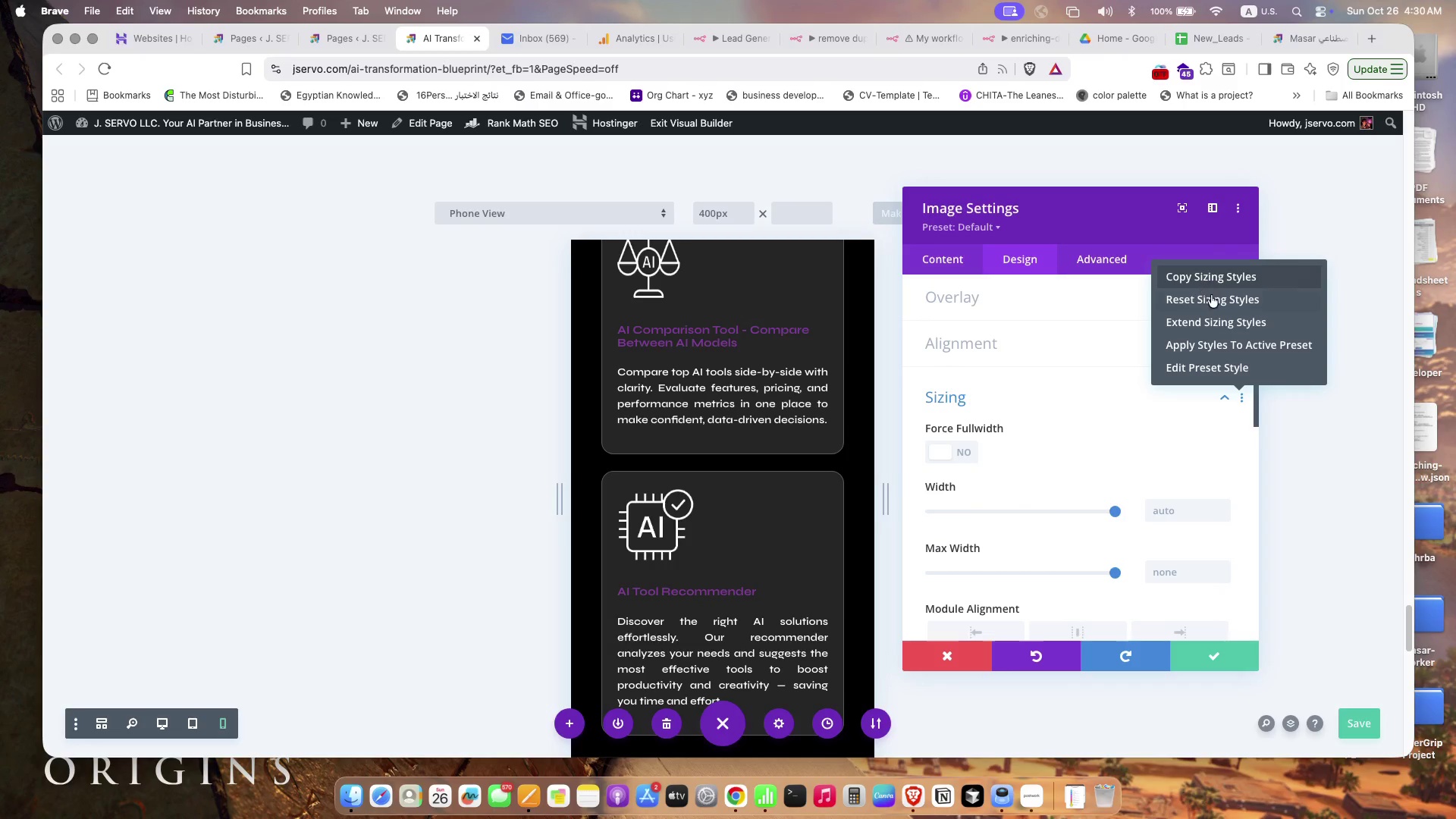 
left_click([1220, 328])
 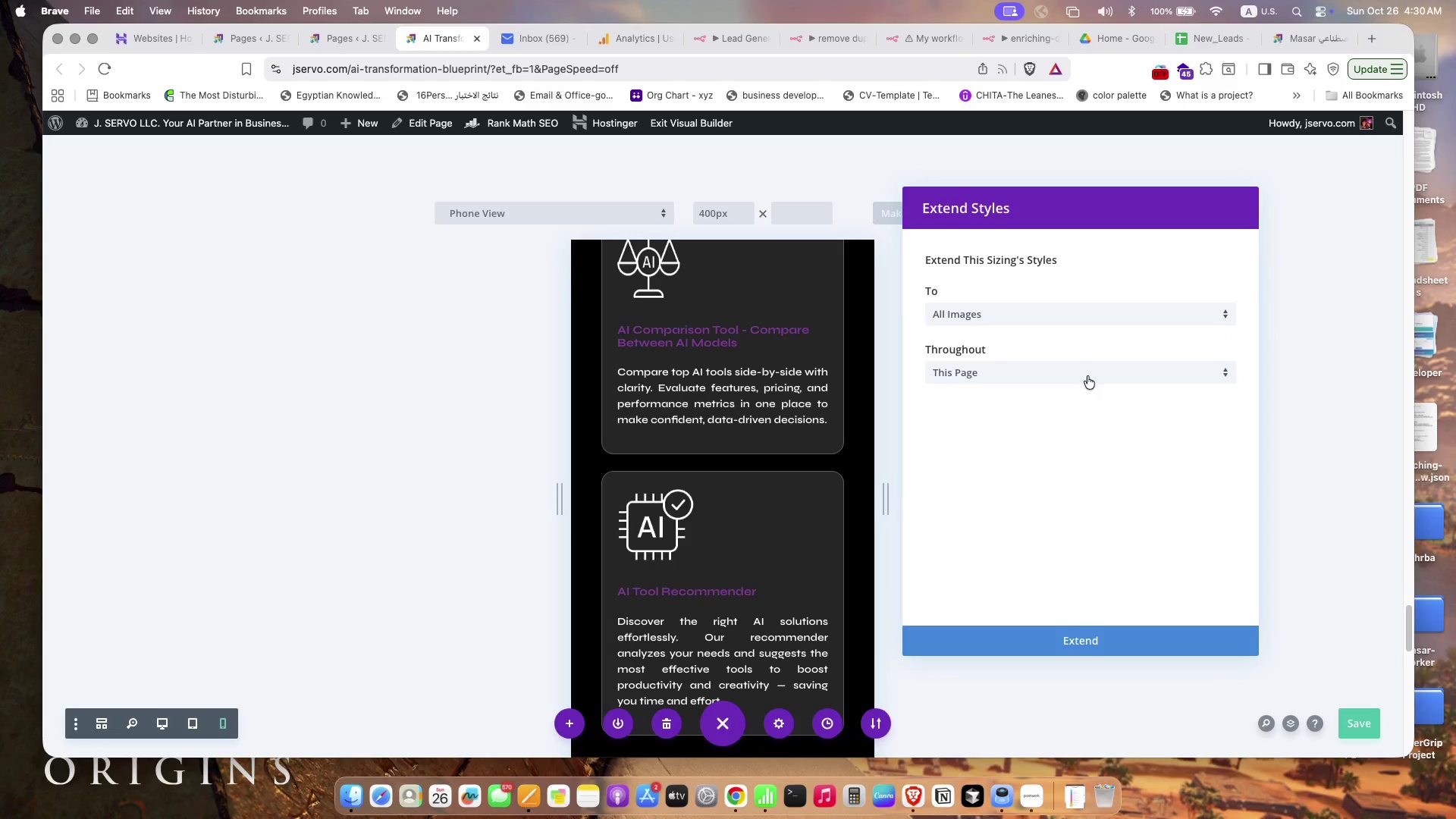 
left_click([1087, 376])
 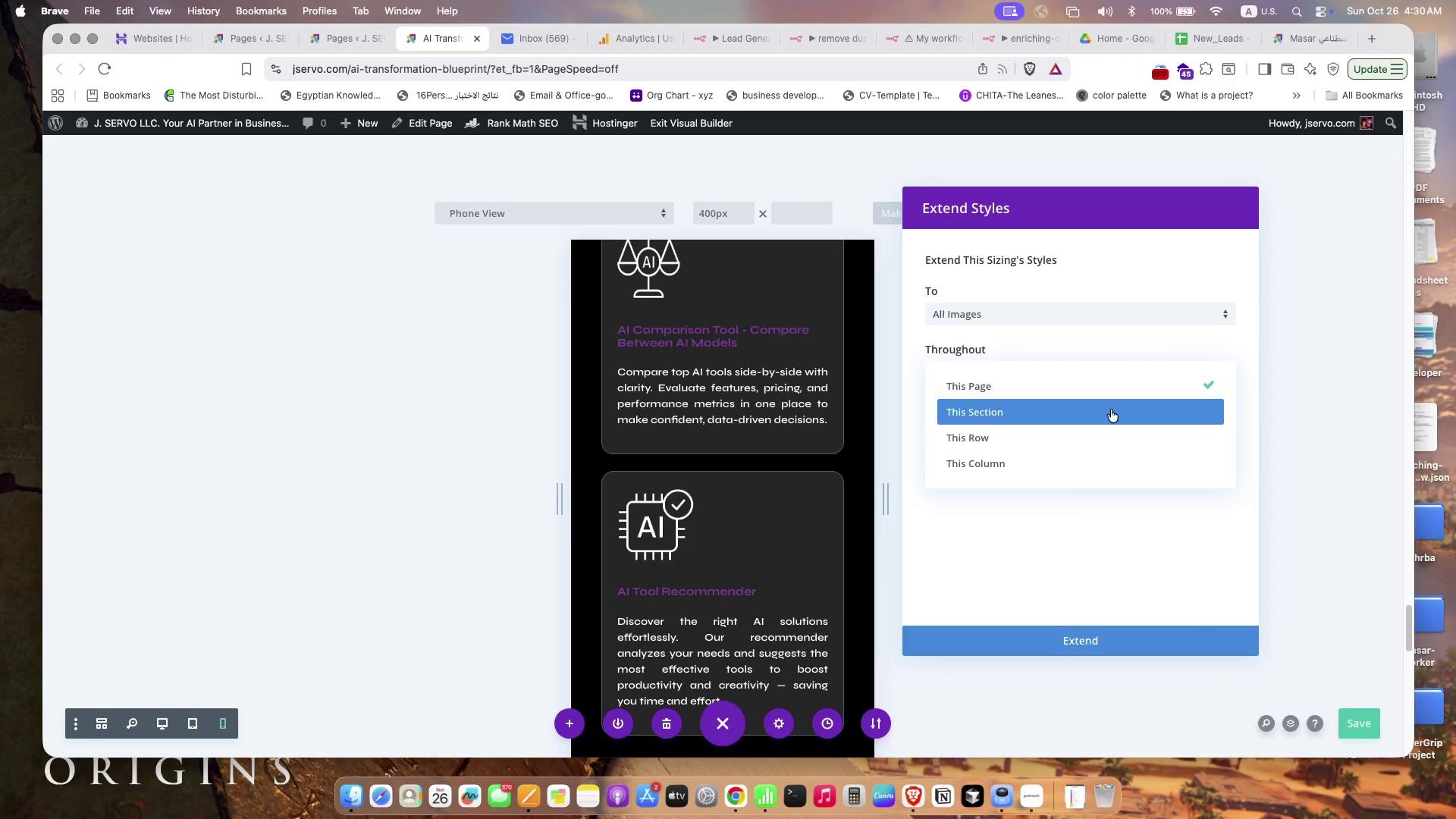 
left_click([1111, 410])
 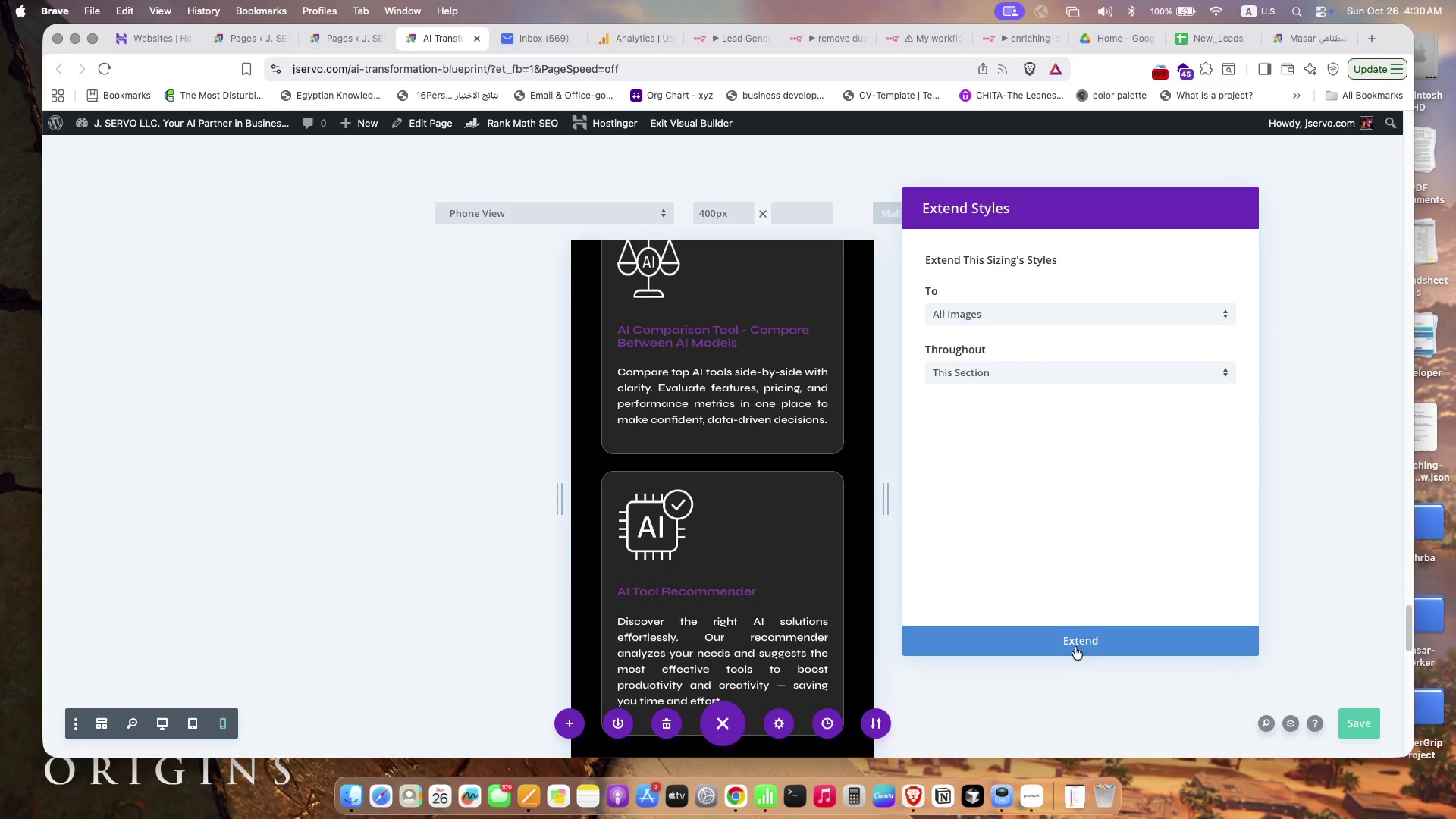 
left_click([1075, 643])
 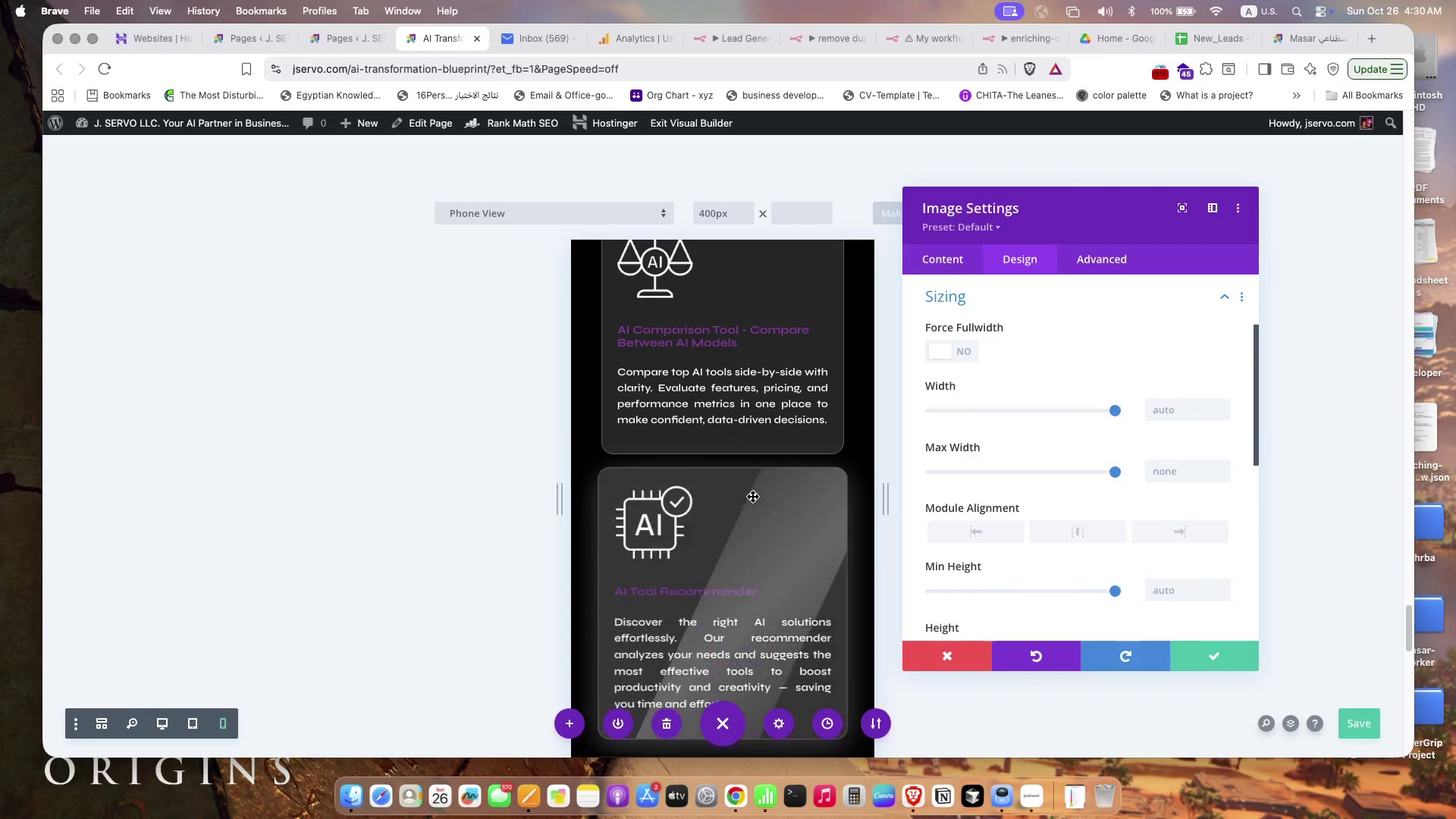 
scroll: coordinate [752, 496], scroll_direction: up, amount: 9.0
 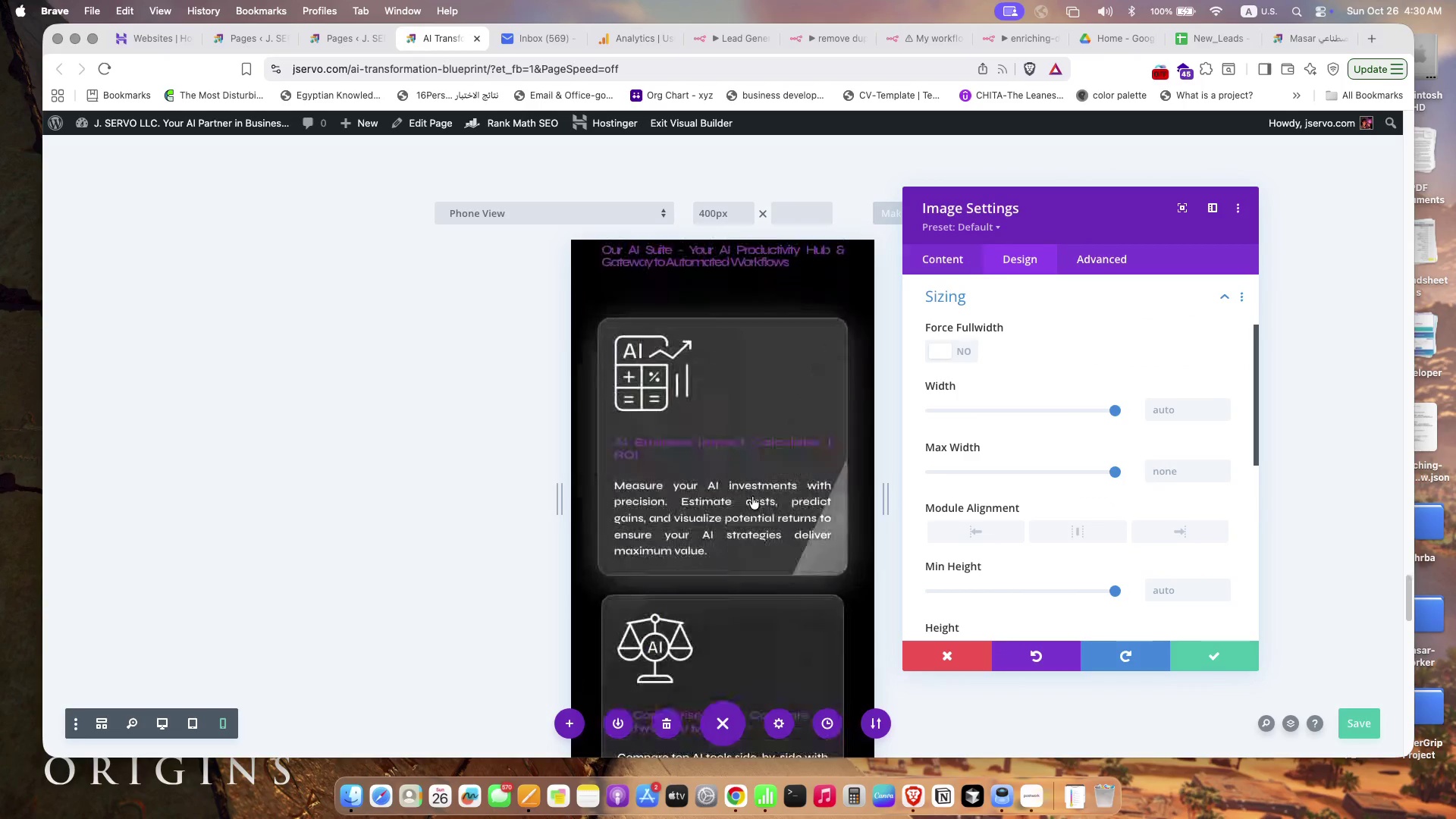 
scroll: coordinate [752, 494], scroll_direction: down, amount: 26.0
 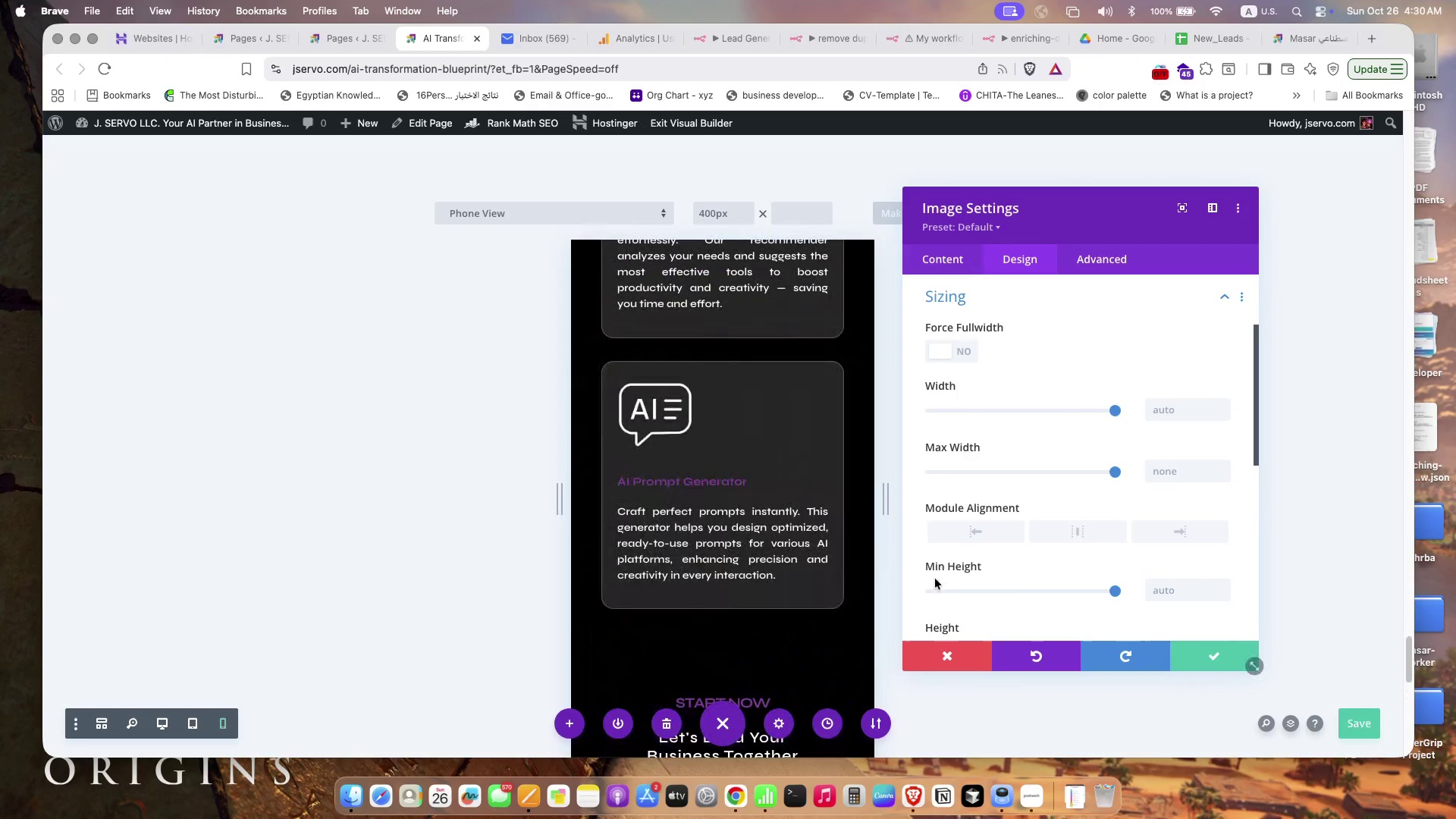 
scroll: coordinate [722, 587], scroll_direction: up, amount: 44.0
 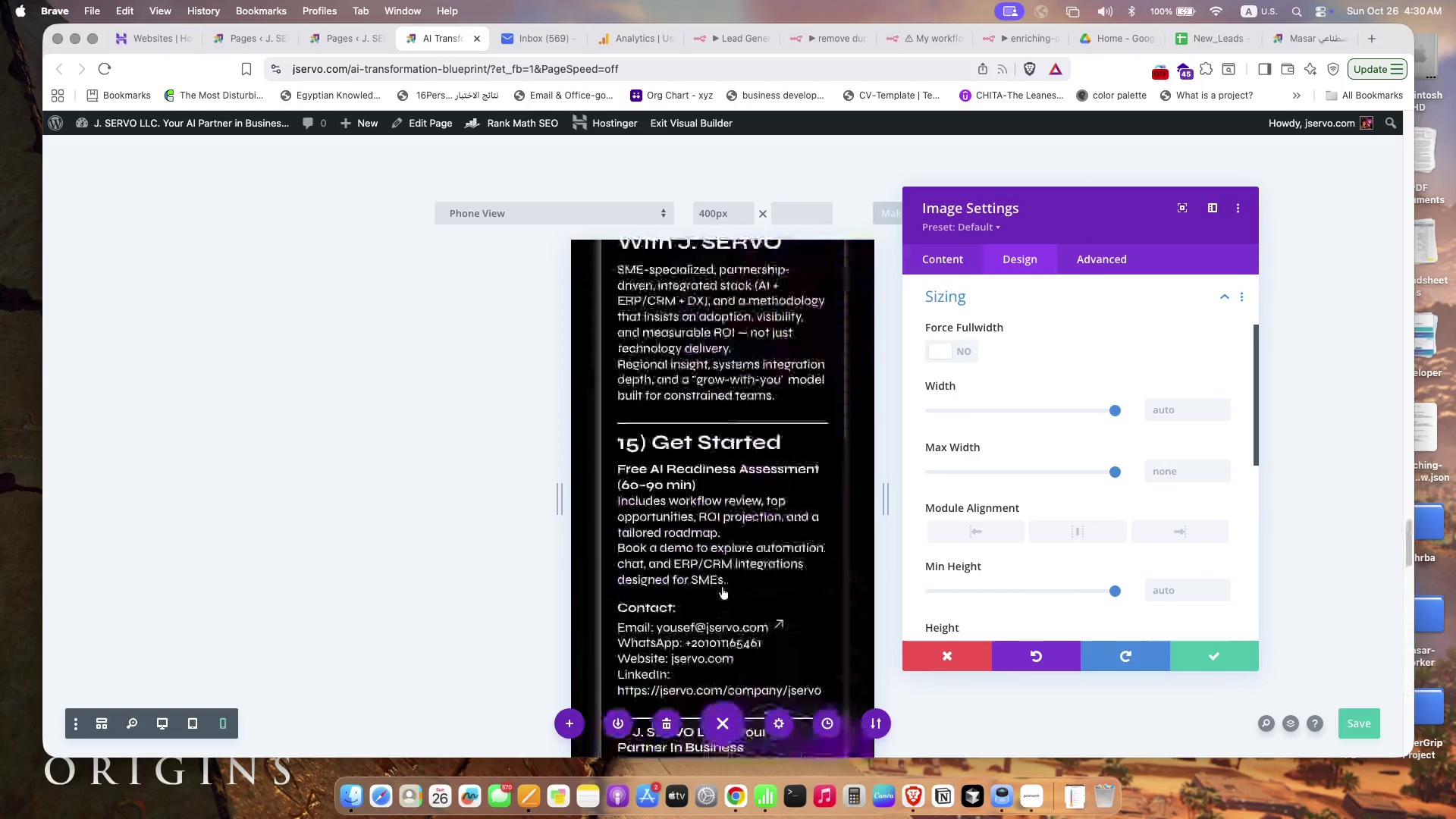 
scroll: coordinate [722, 587], scroll_direction: down, amount: 10.0
 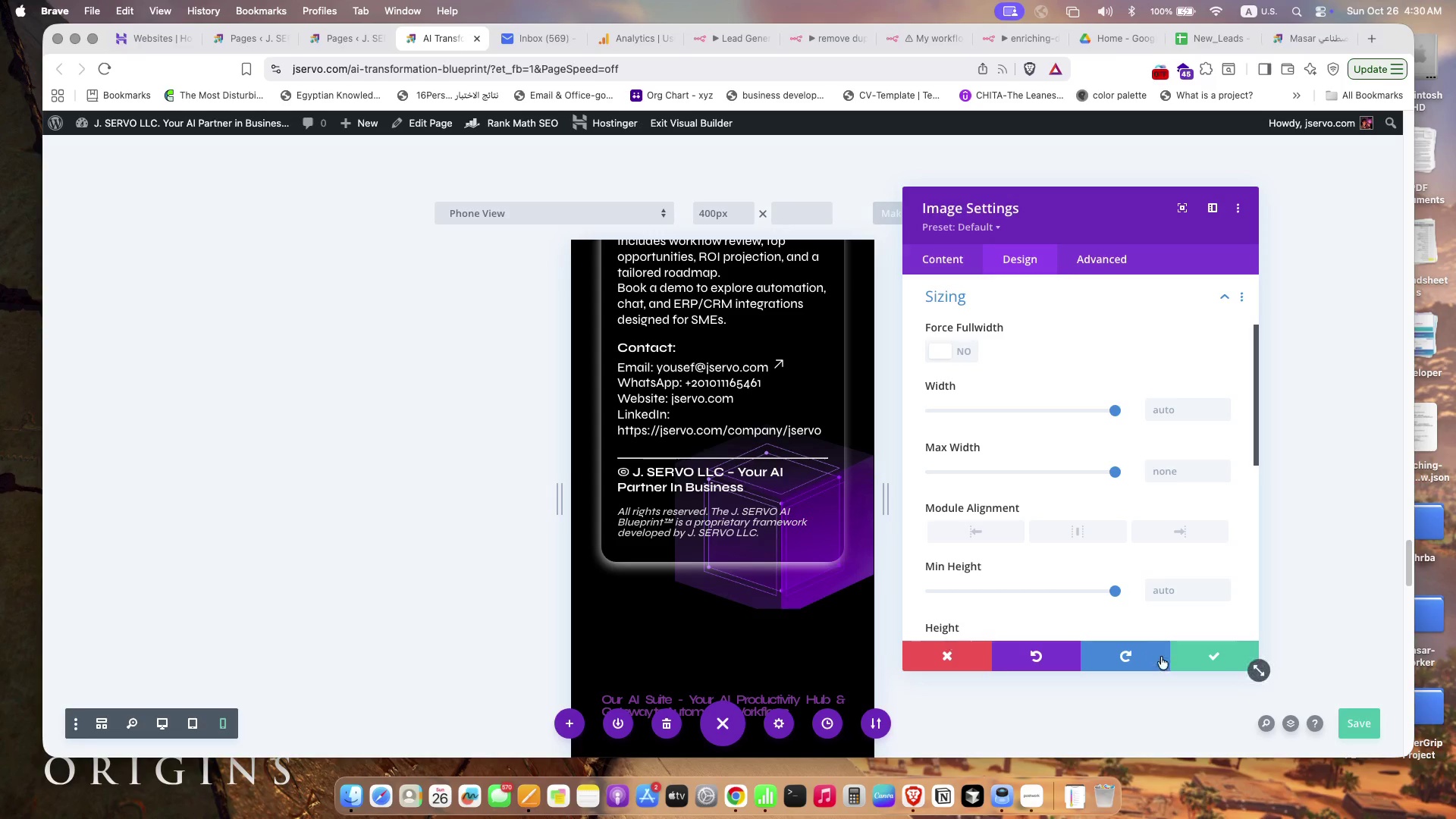 
left_click([1212, 653])
 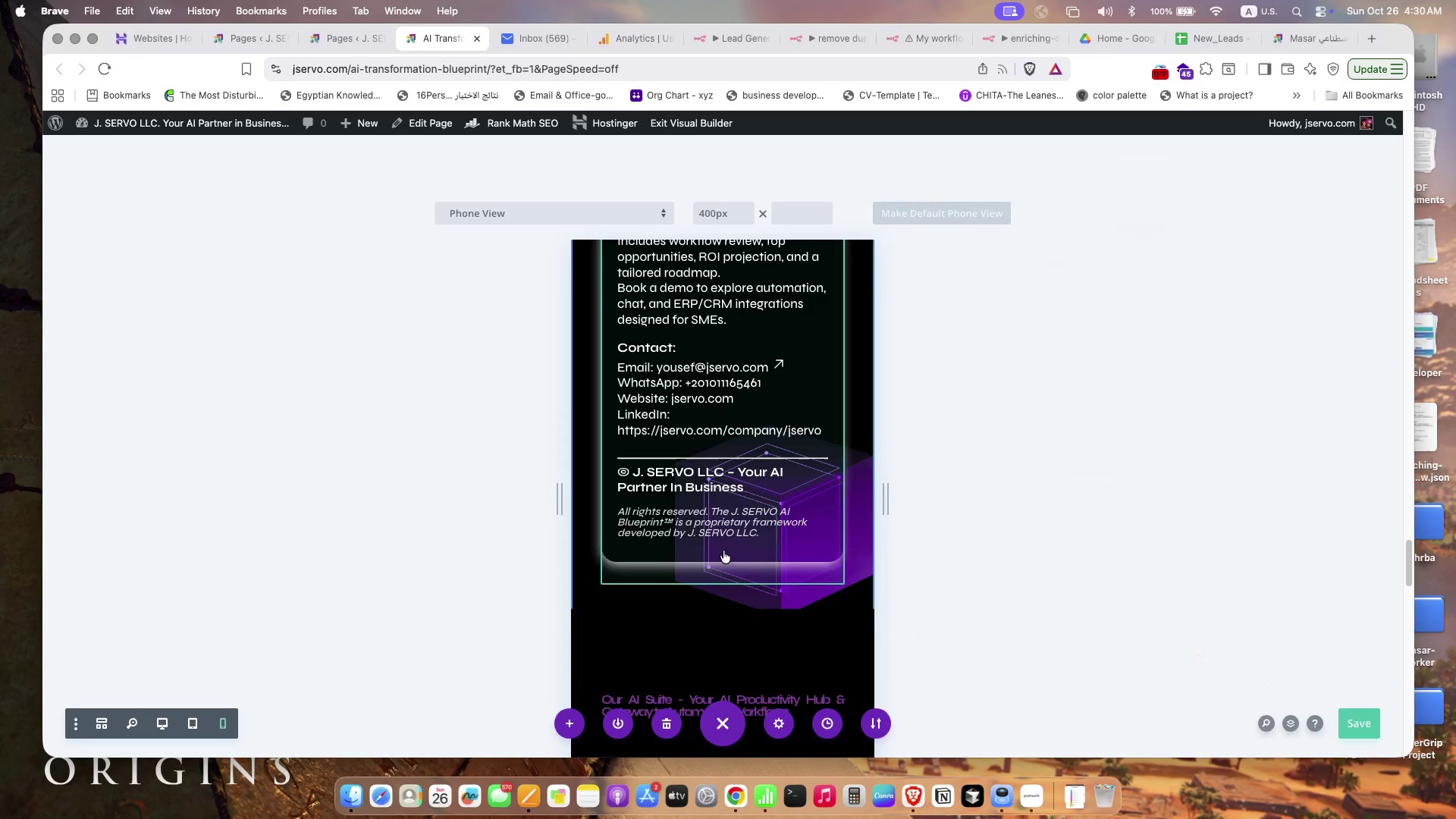 
scroll: coordinate [703, 544], scroll_direction: down, amount: 11.0
 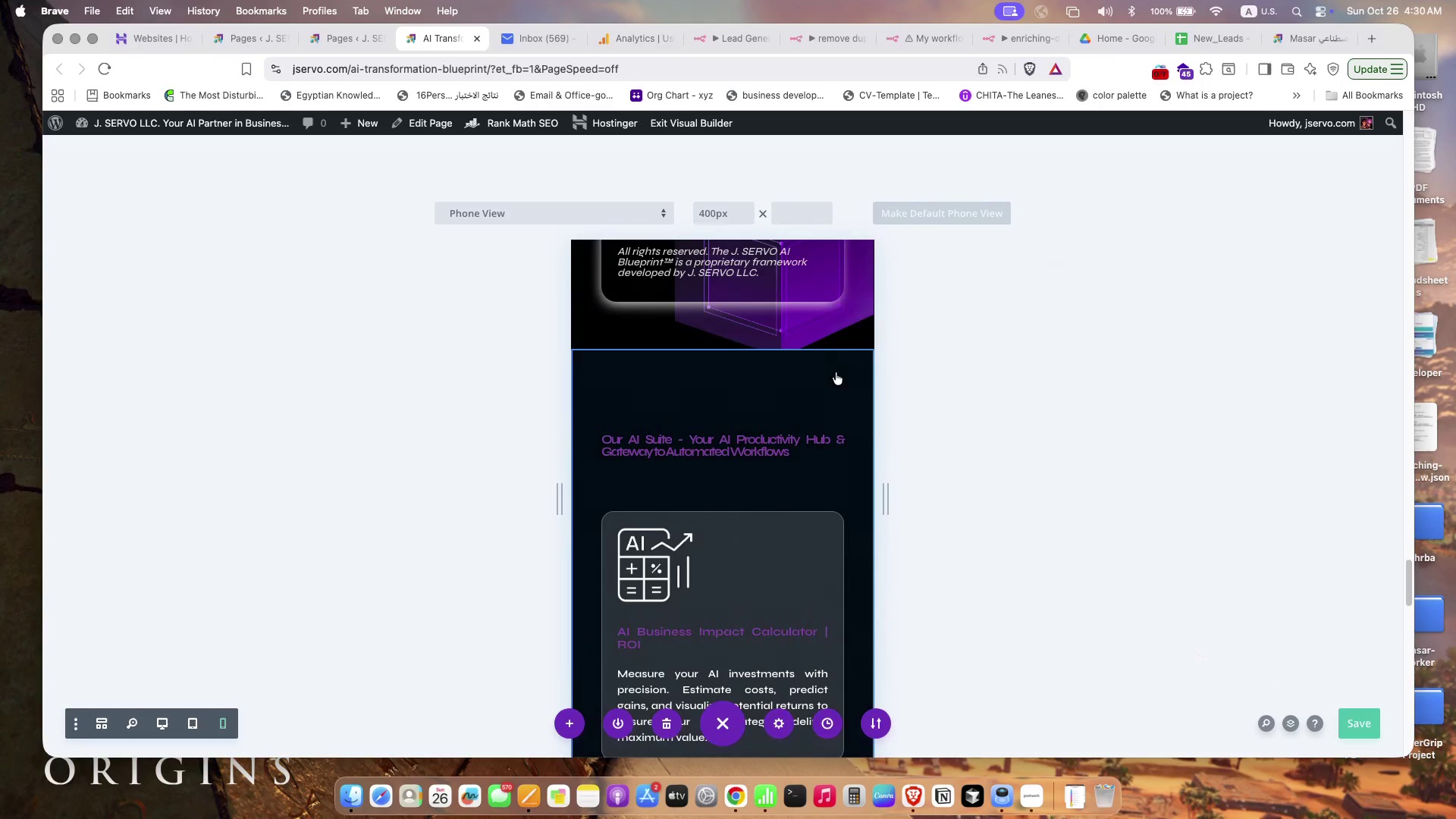 
left_click([834, 361])
 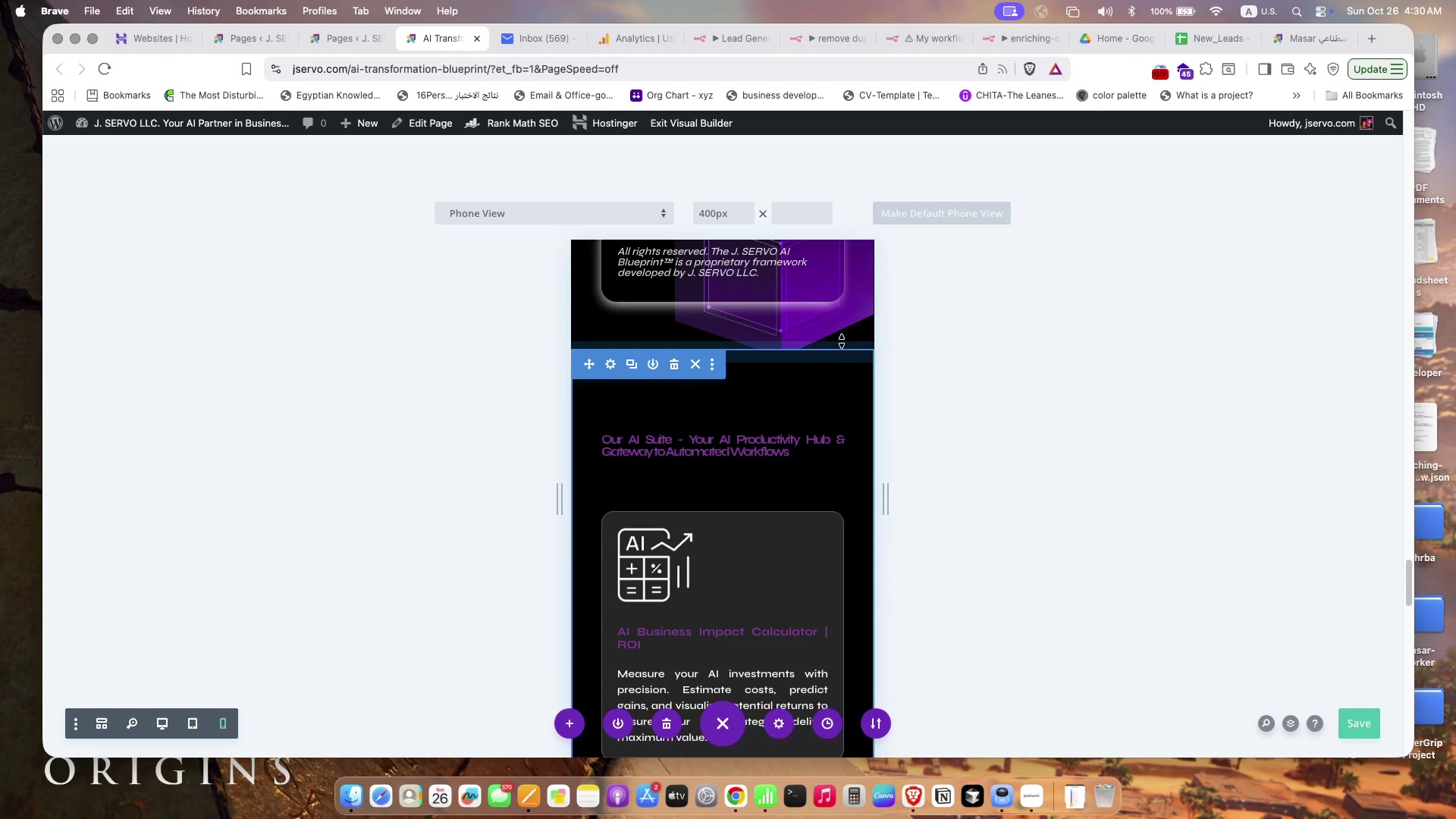 
left_click_drag(start_coordinate=[843, 339], to_coordinate=[848, 353])
 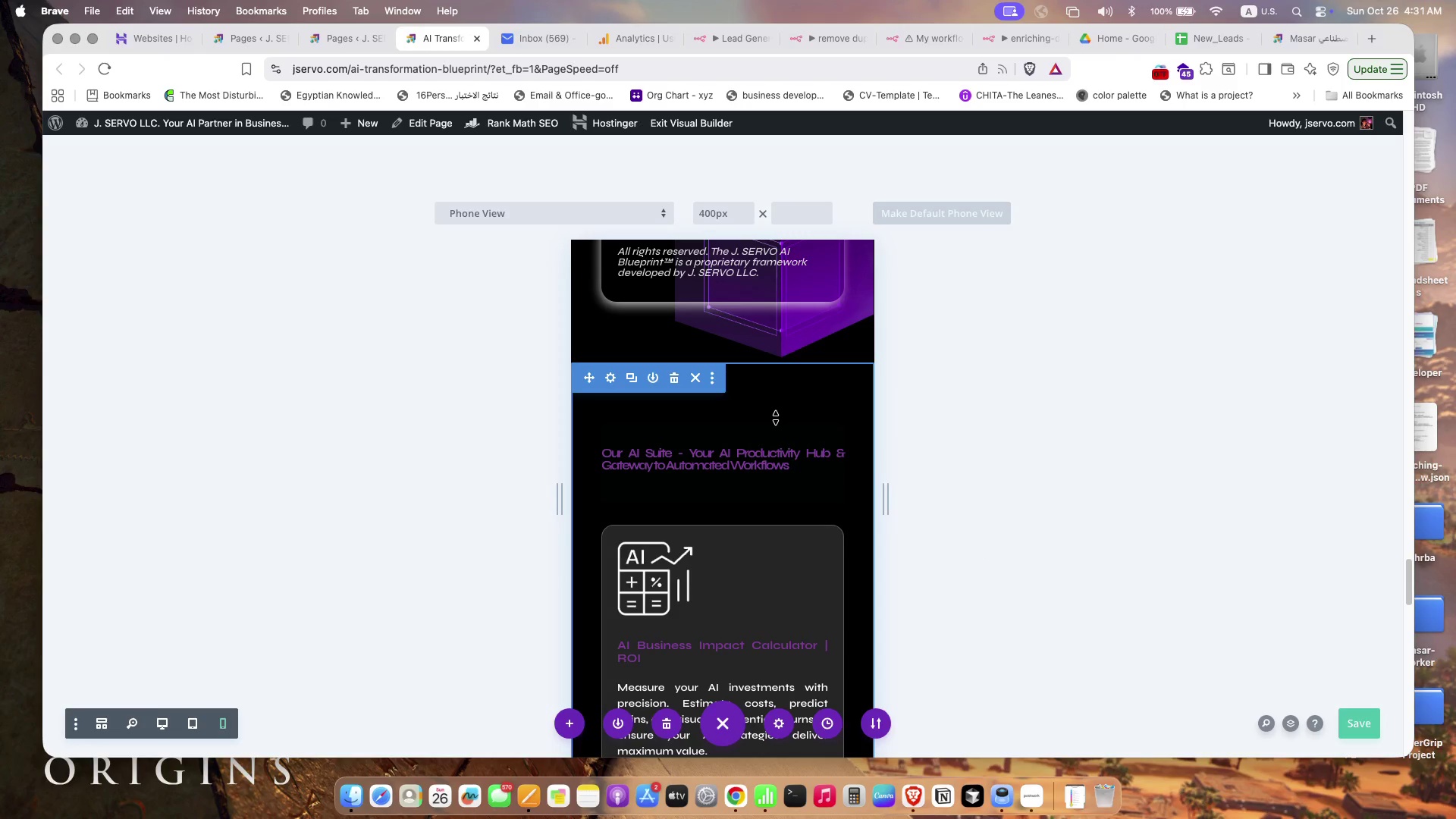 
left_click_drag(start_coordinate=[777, 409], to_coordinate=[775, 372])
 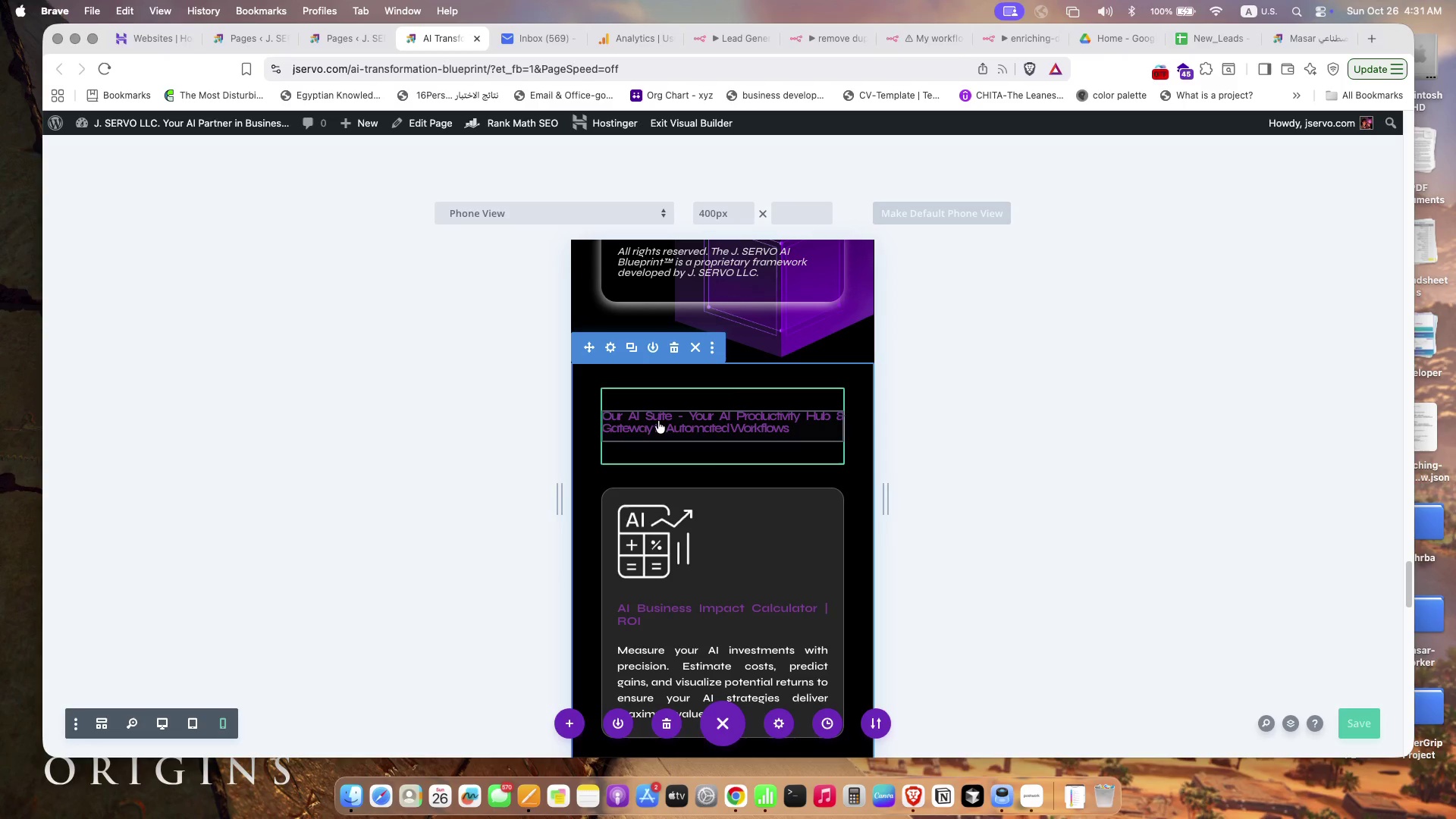 
left_click([657, 420])
 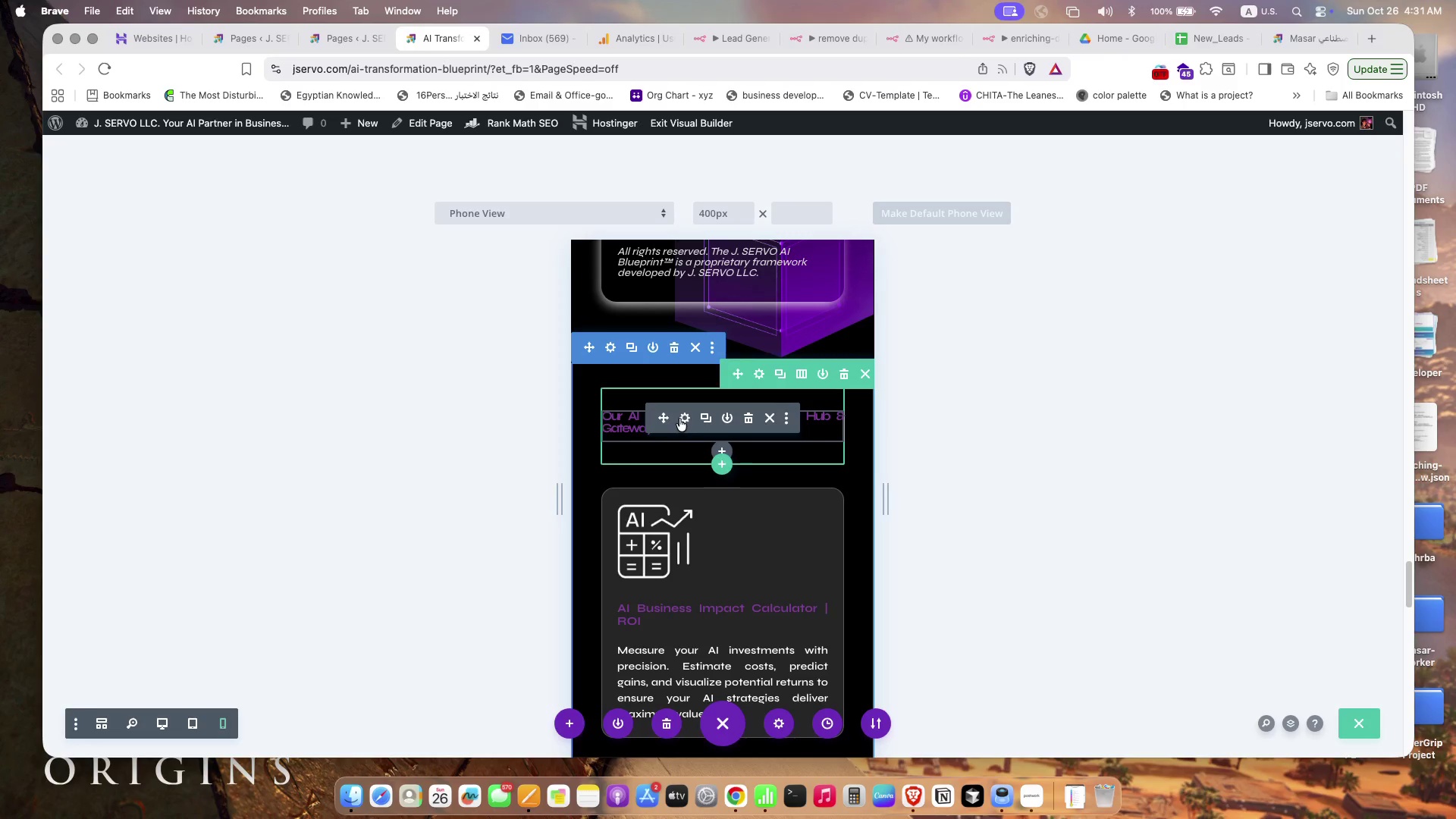 
left_click([683, 416])
 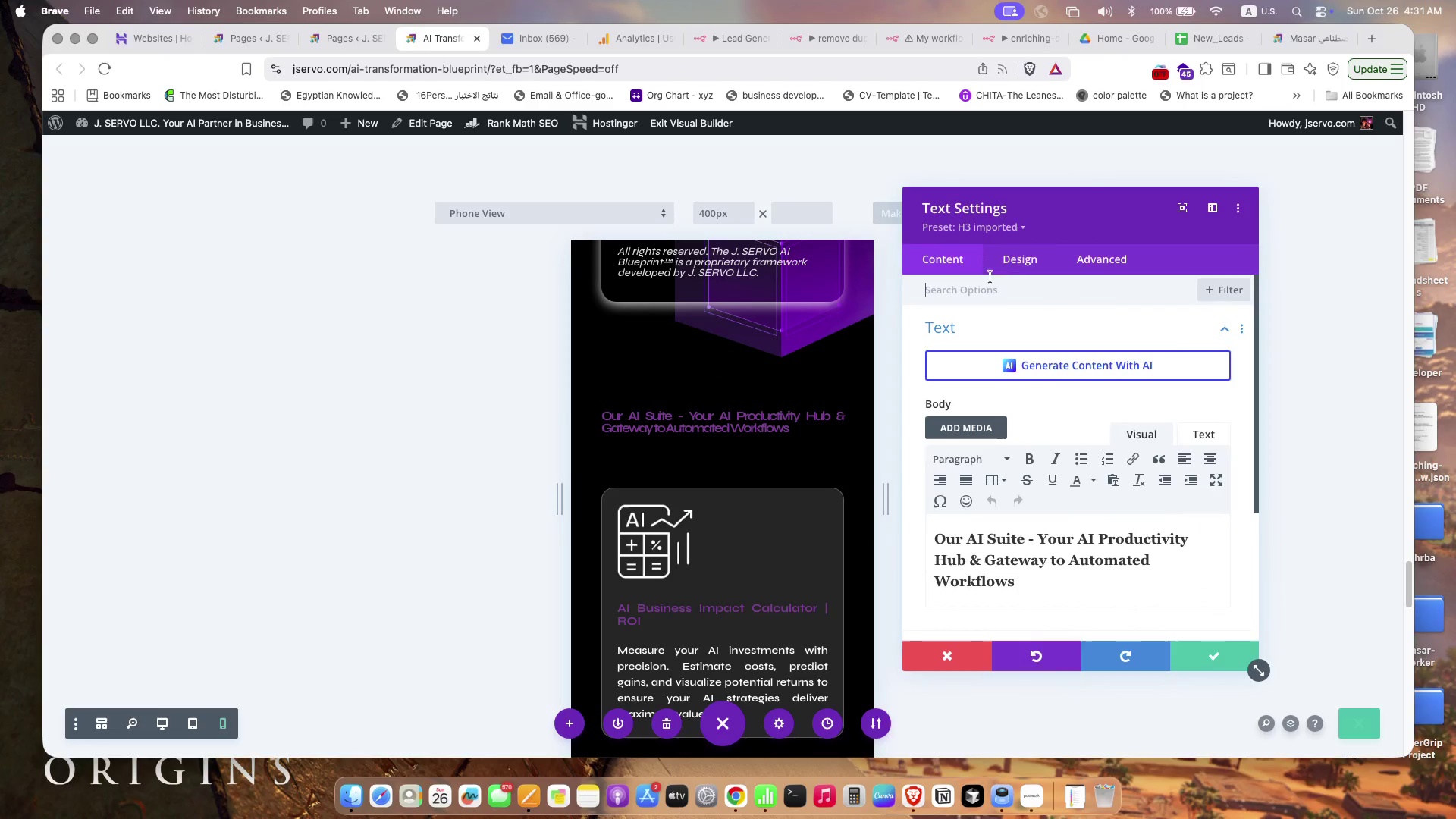 
left_click([1013, 263])
 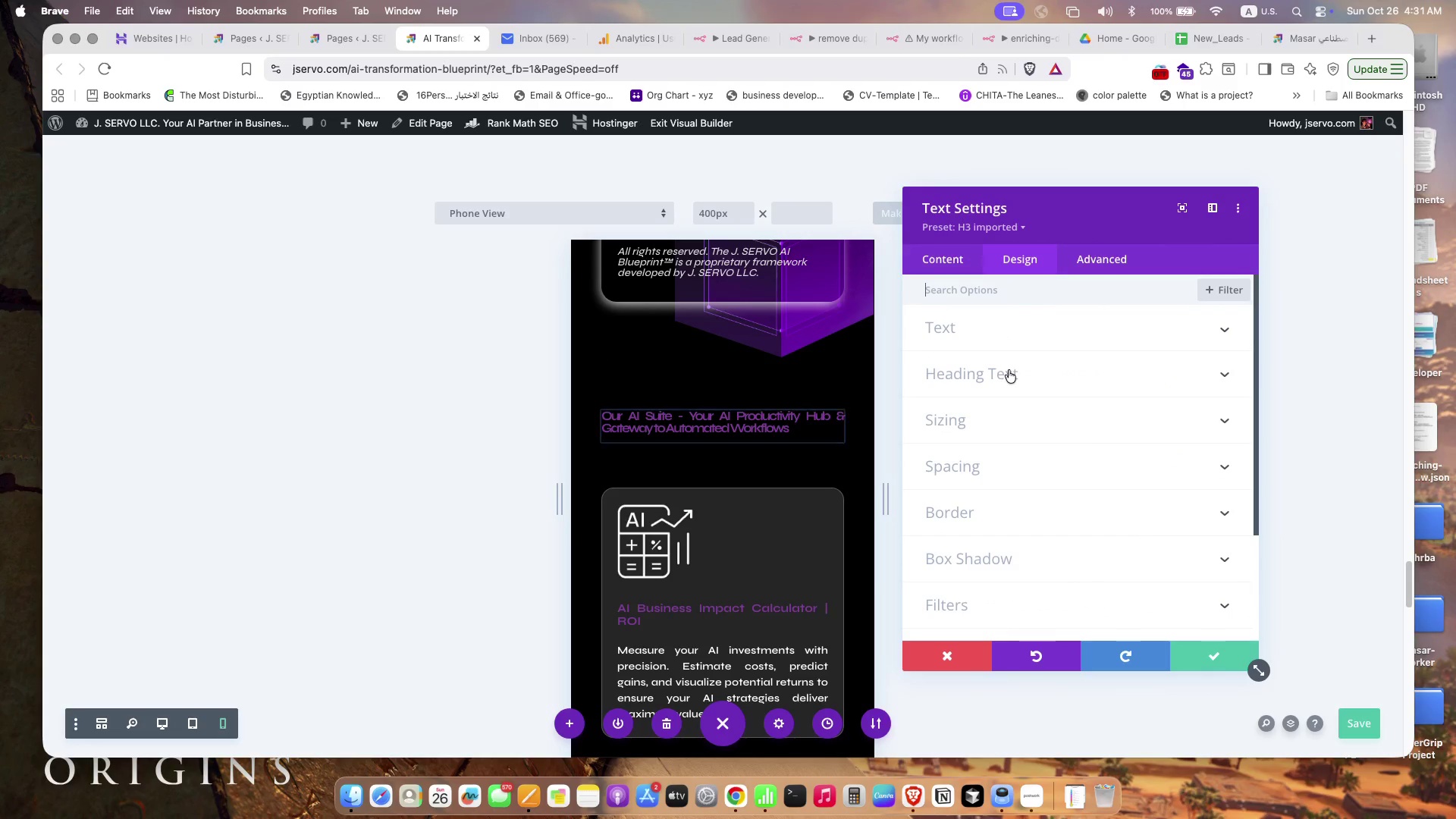 
left_click([1009, 370])
 